 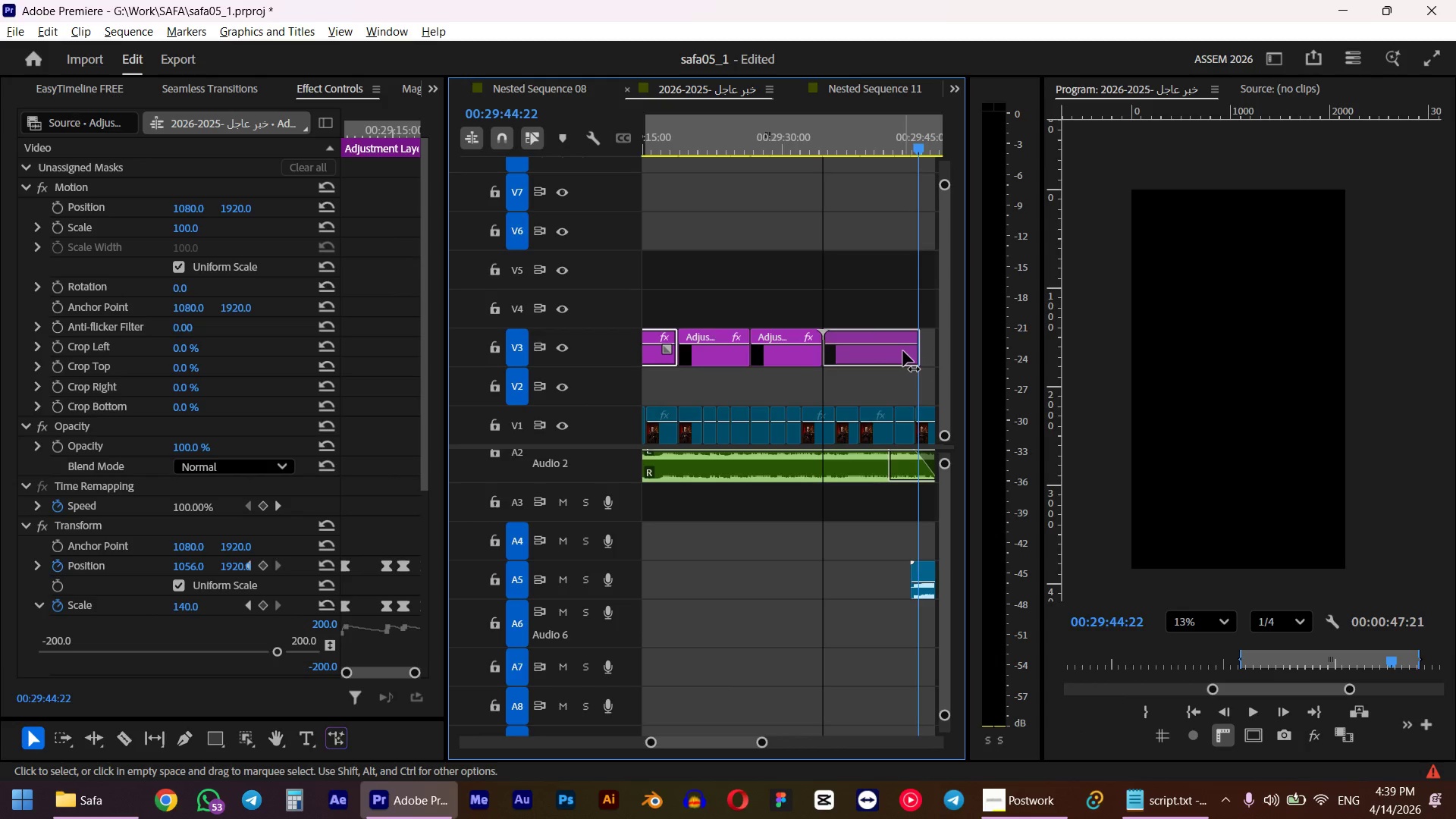 
scroll: coordinate [908, 365], scroll_direction: up, amount: 5.0
 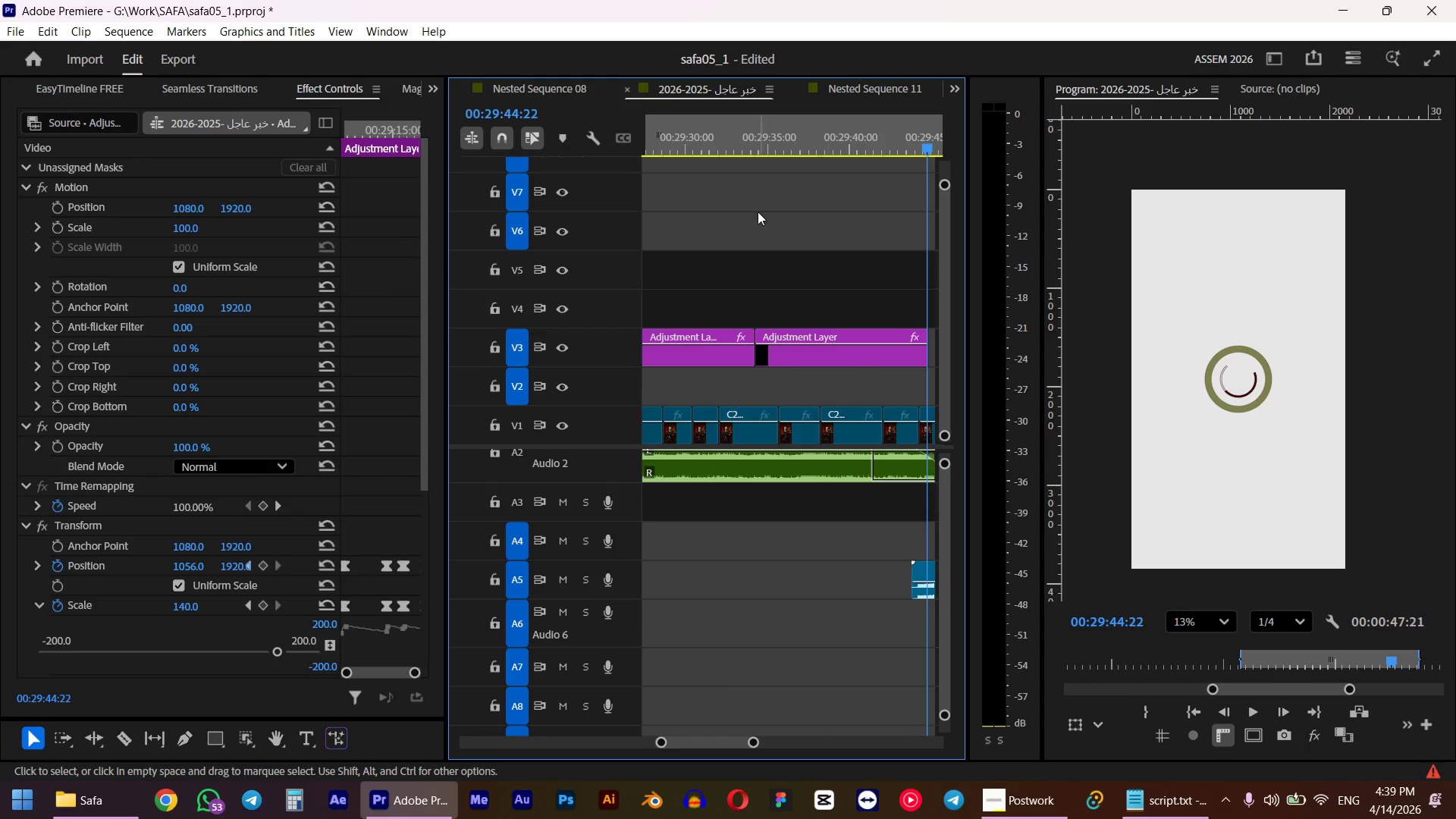 
left_click([735, 145])
 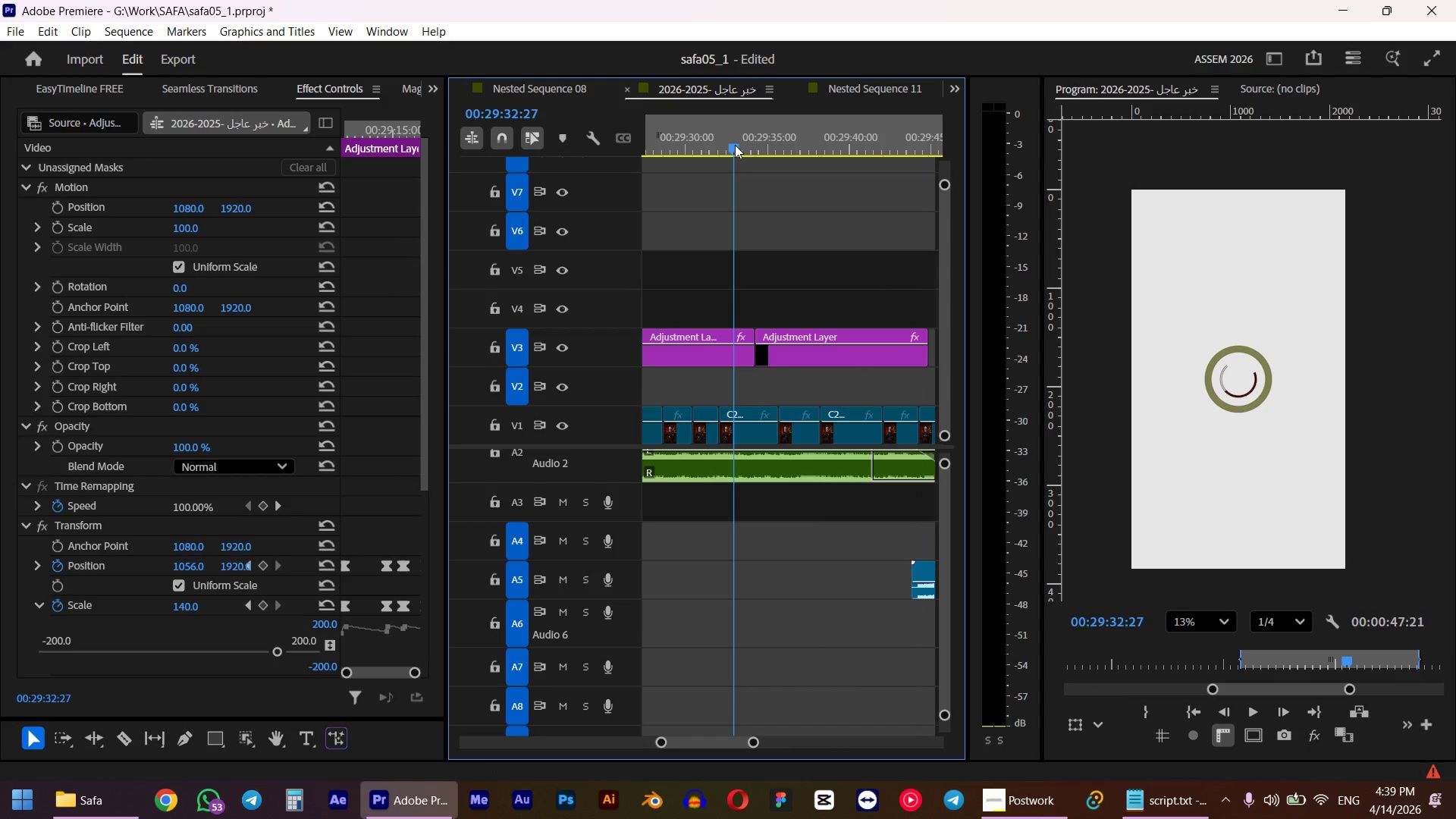 
key(Space)
 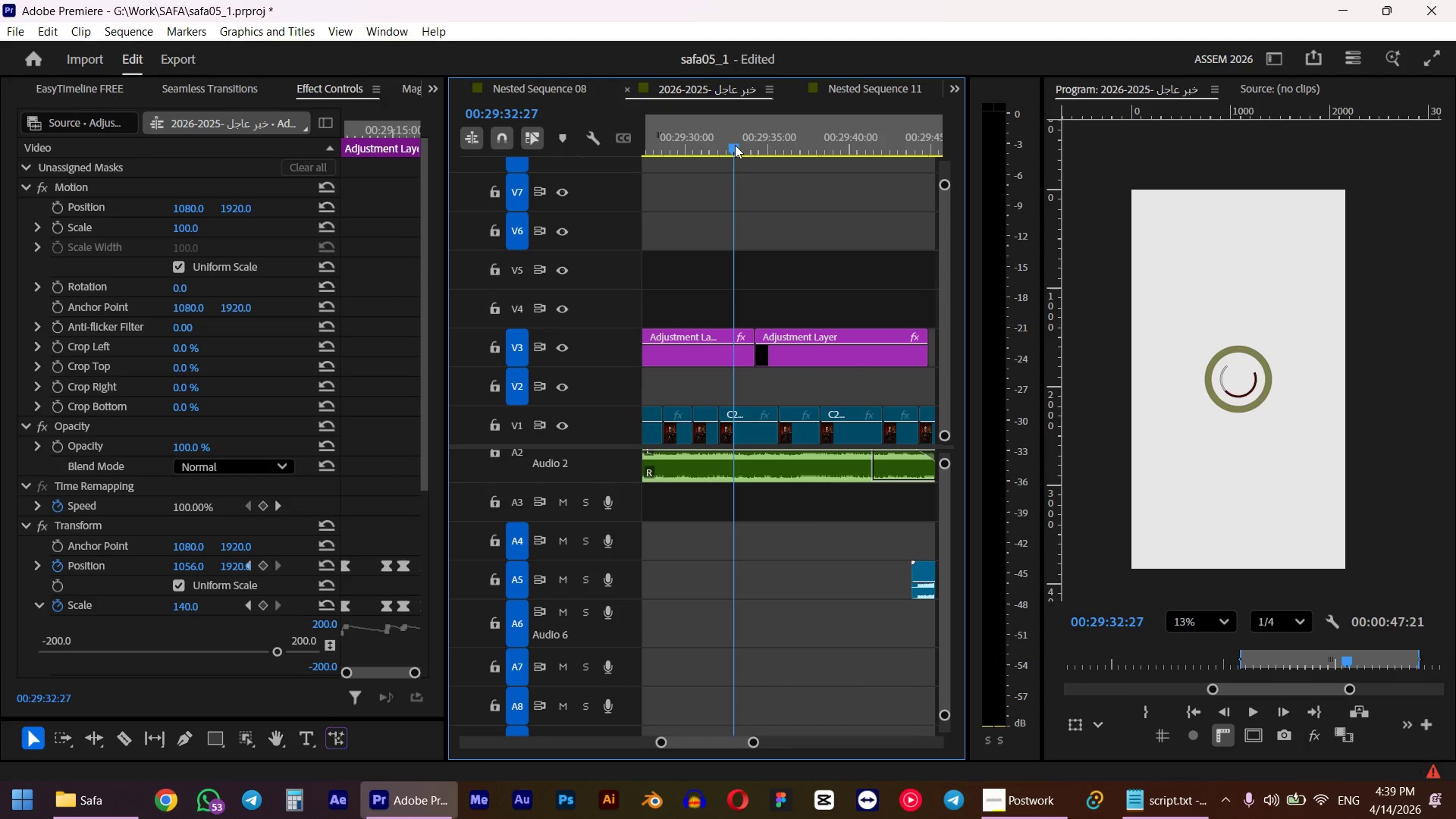 
left_click([702, 139])
 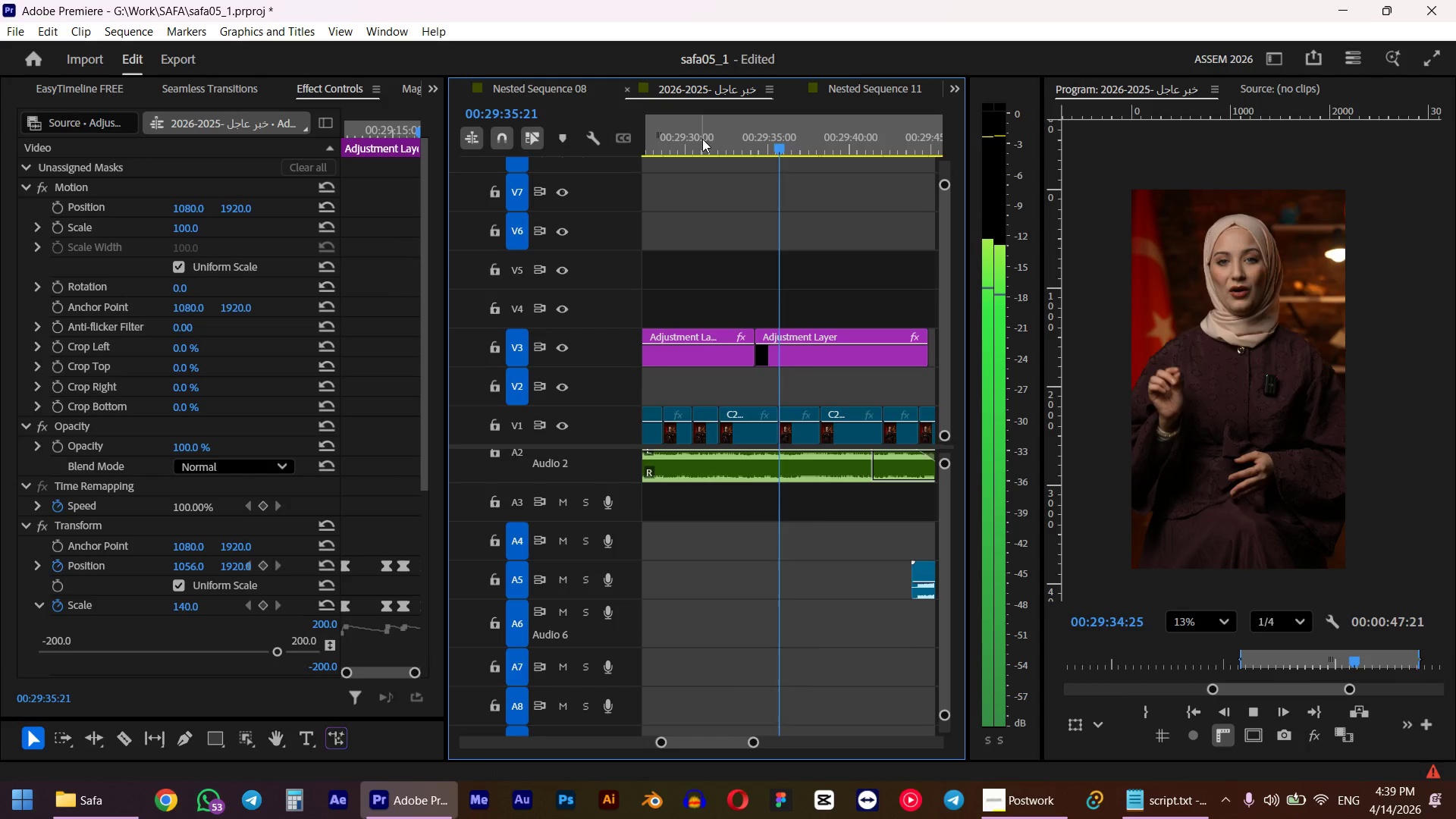 
key(Space)
 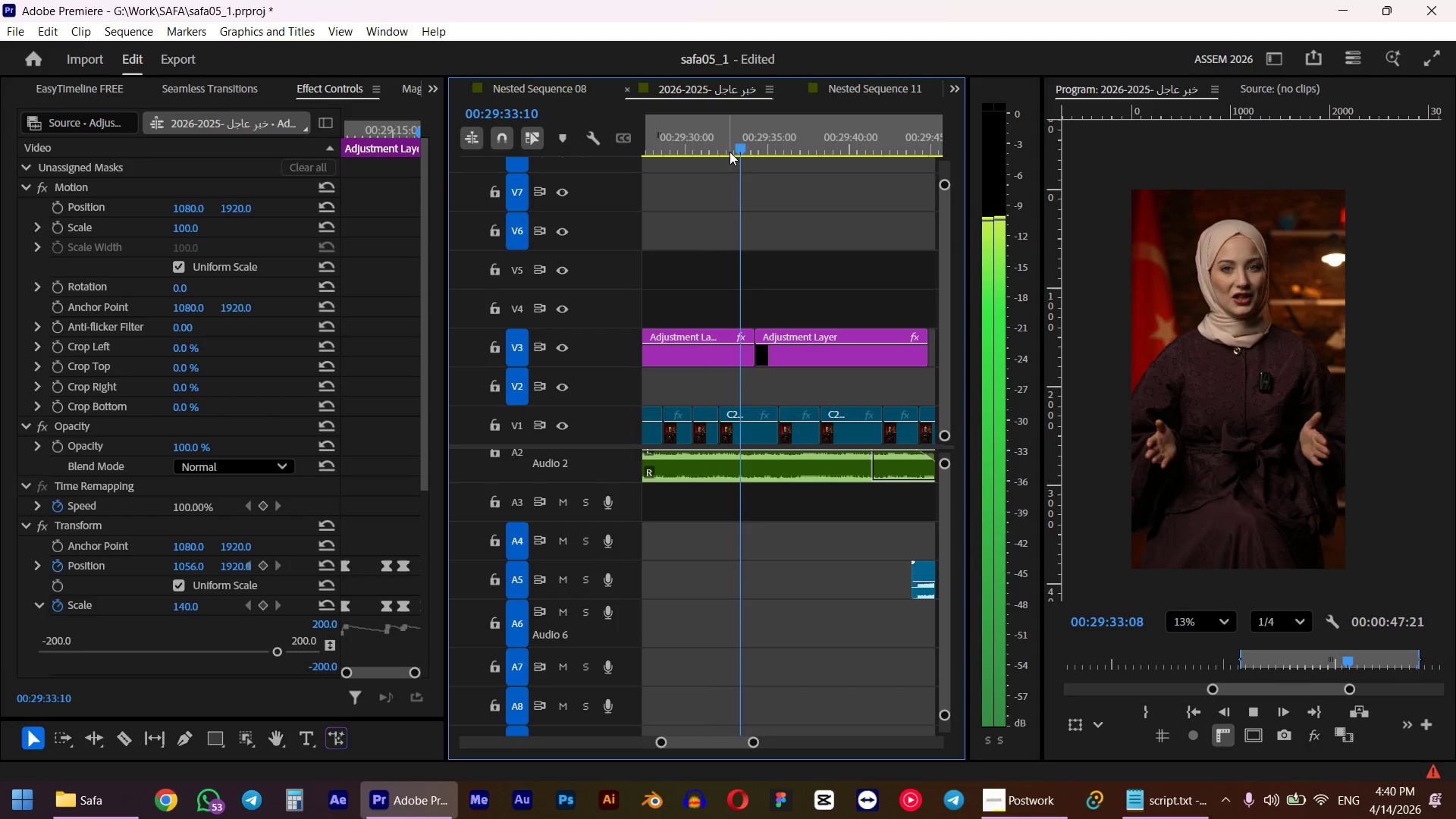 
wait(9.11)
 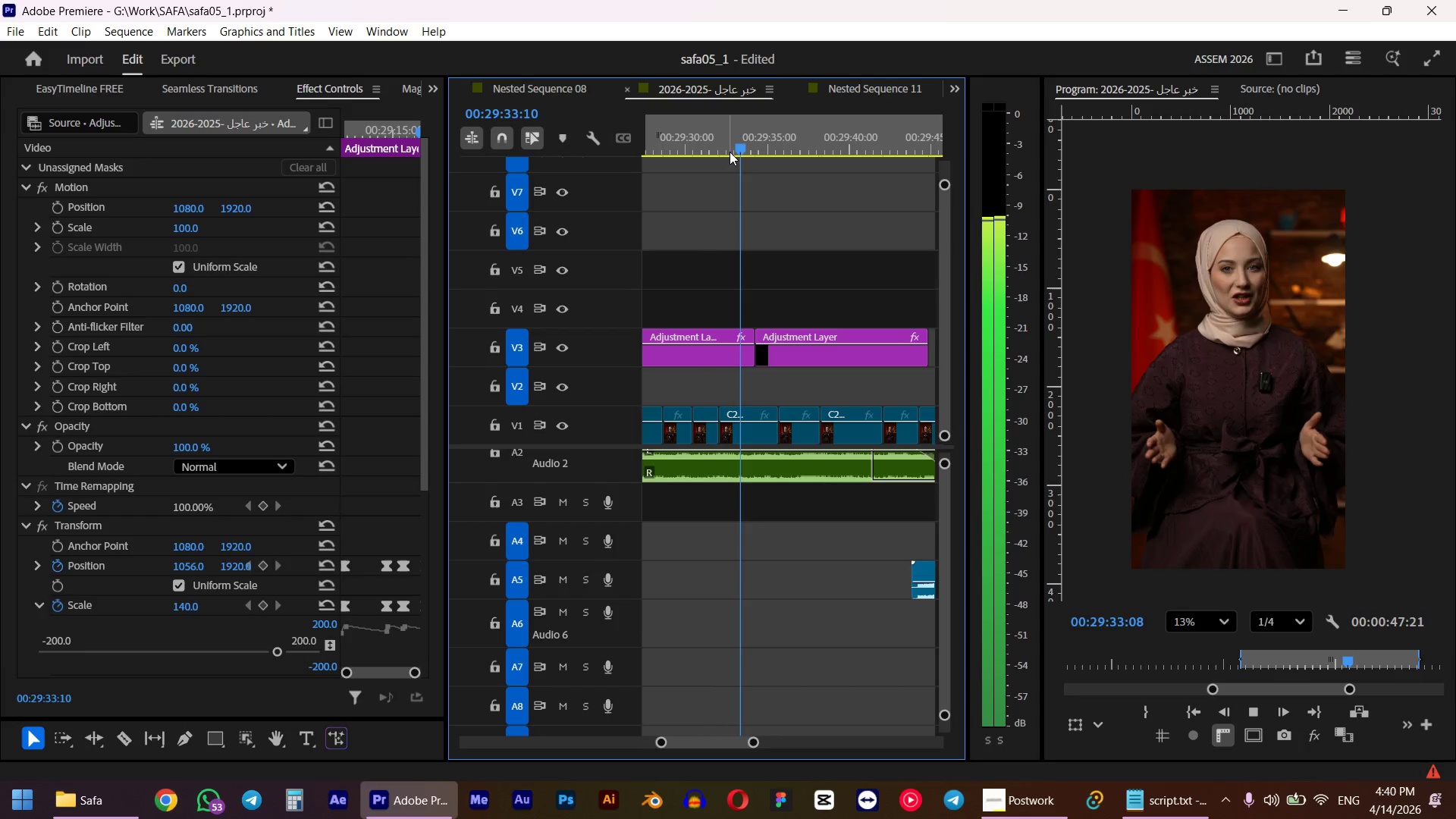 
key(Space)
 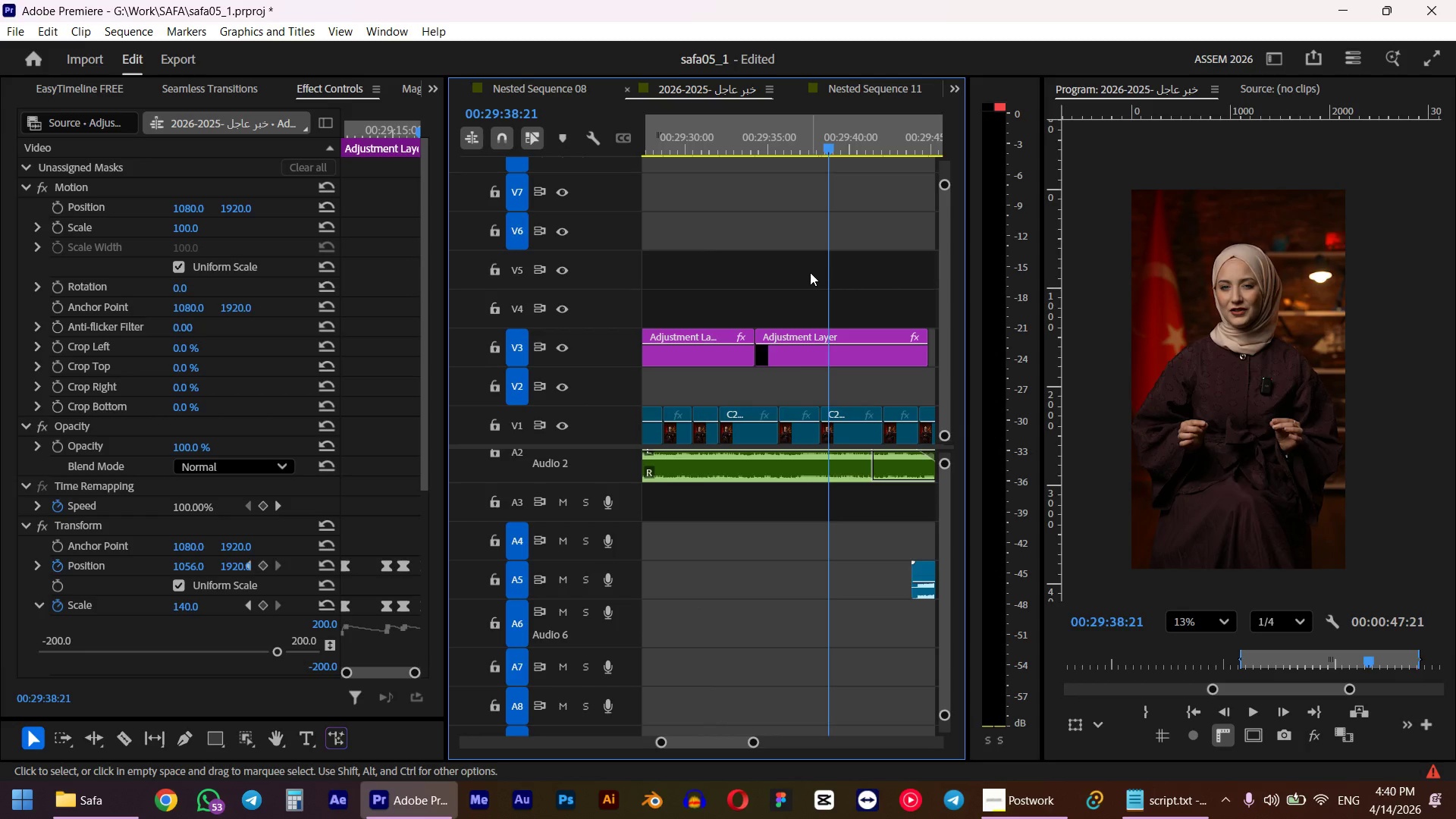 
left_click_drag(start_coordinate=[791, 360], to_coordinate=[855, 339])
 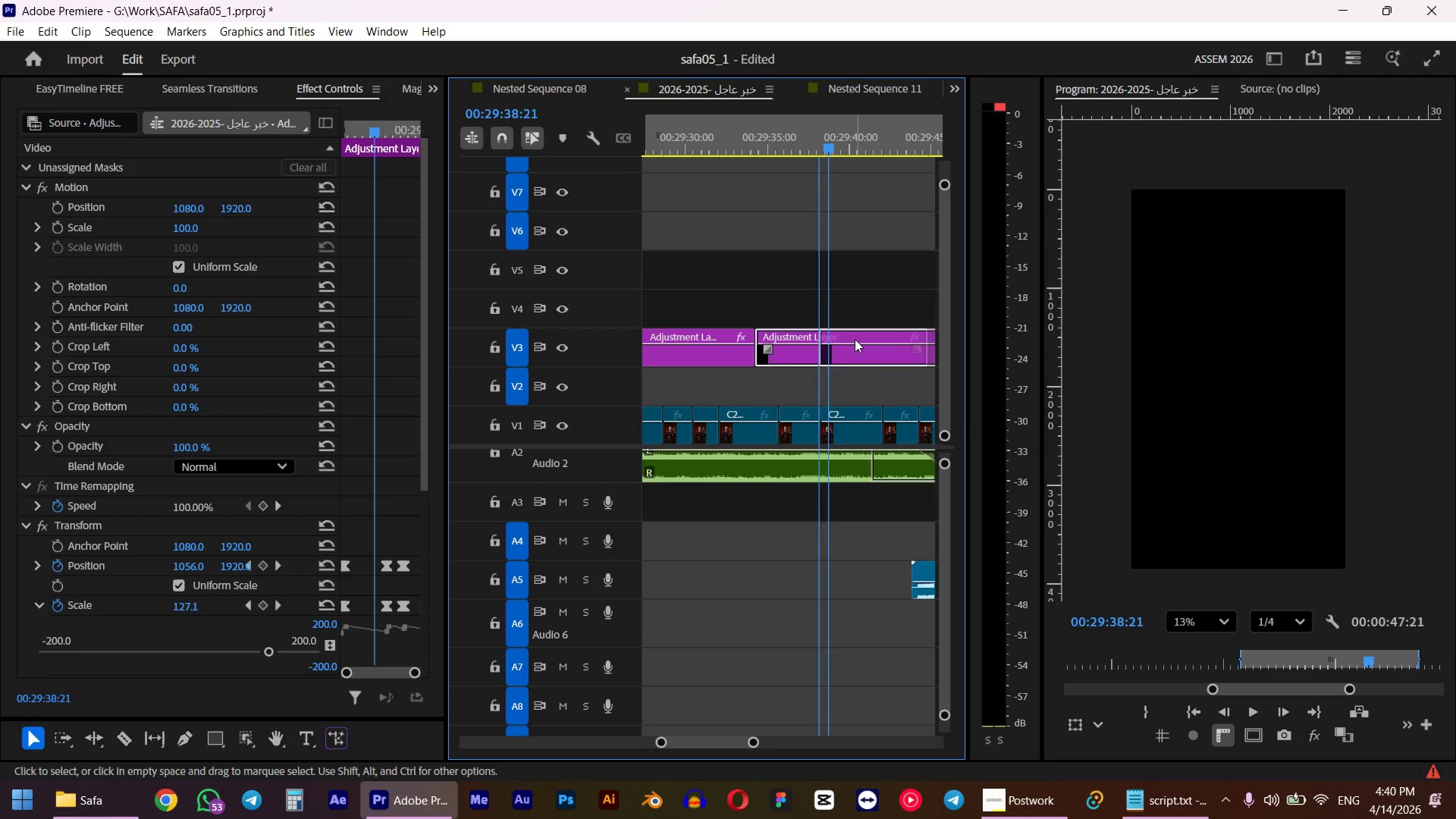 
hold_key(key=AltLeft, duration=0.61)
scroll: coordinate [852, 369], scroll_direction: up, amount: 4.0
 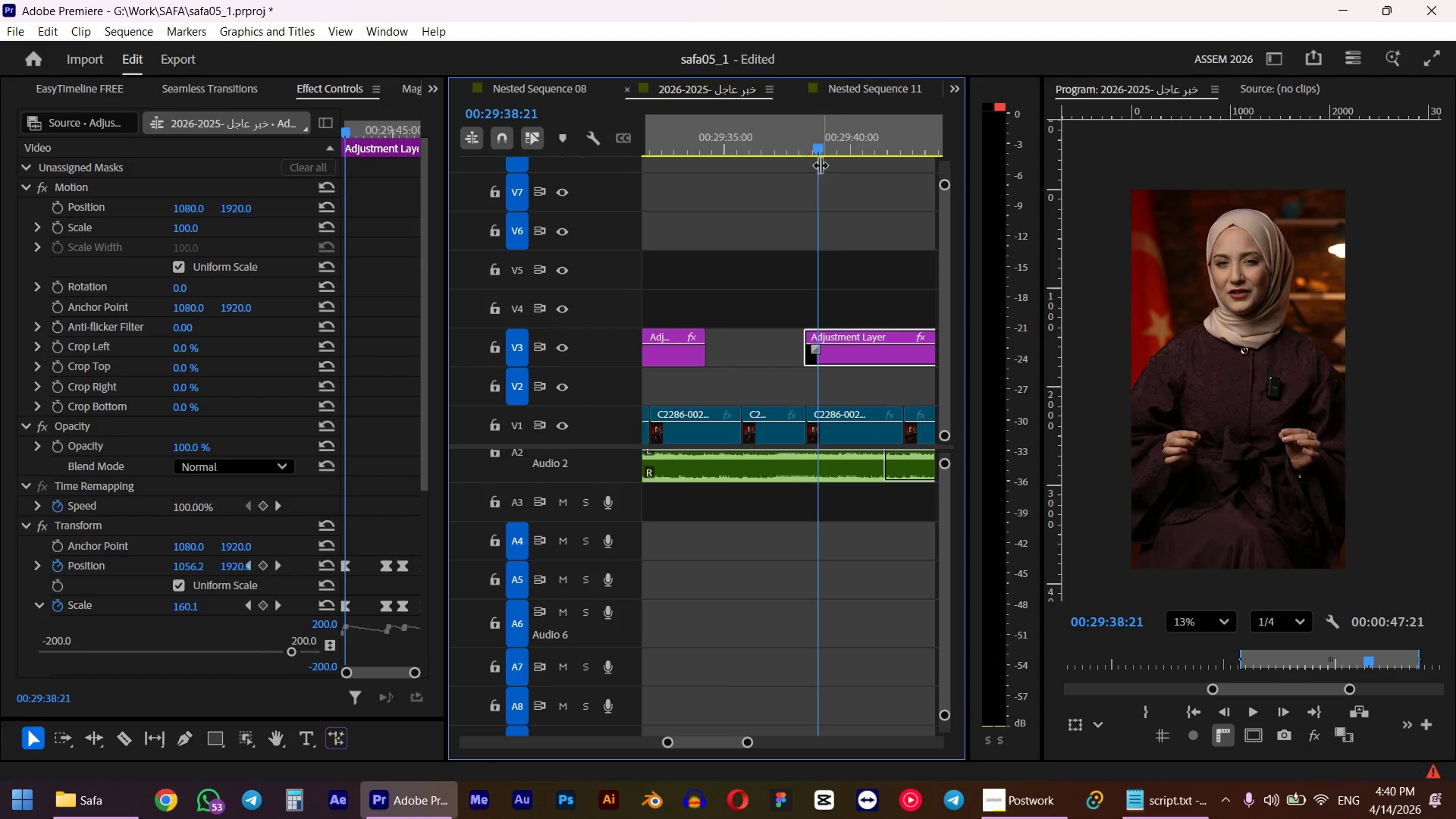 
left_click_drag(start_coordinate=[816, 149], to_coordinate=[805, 152])
 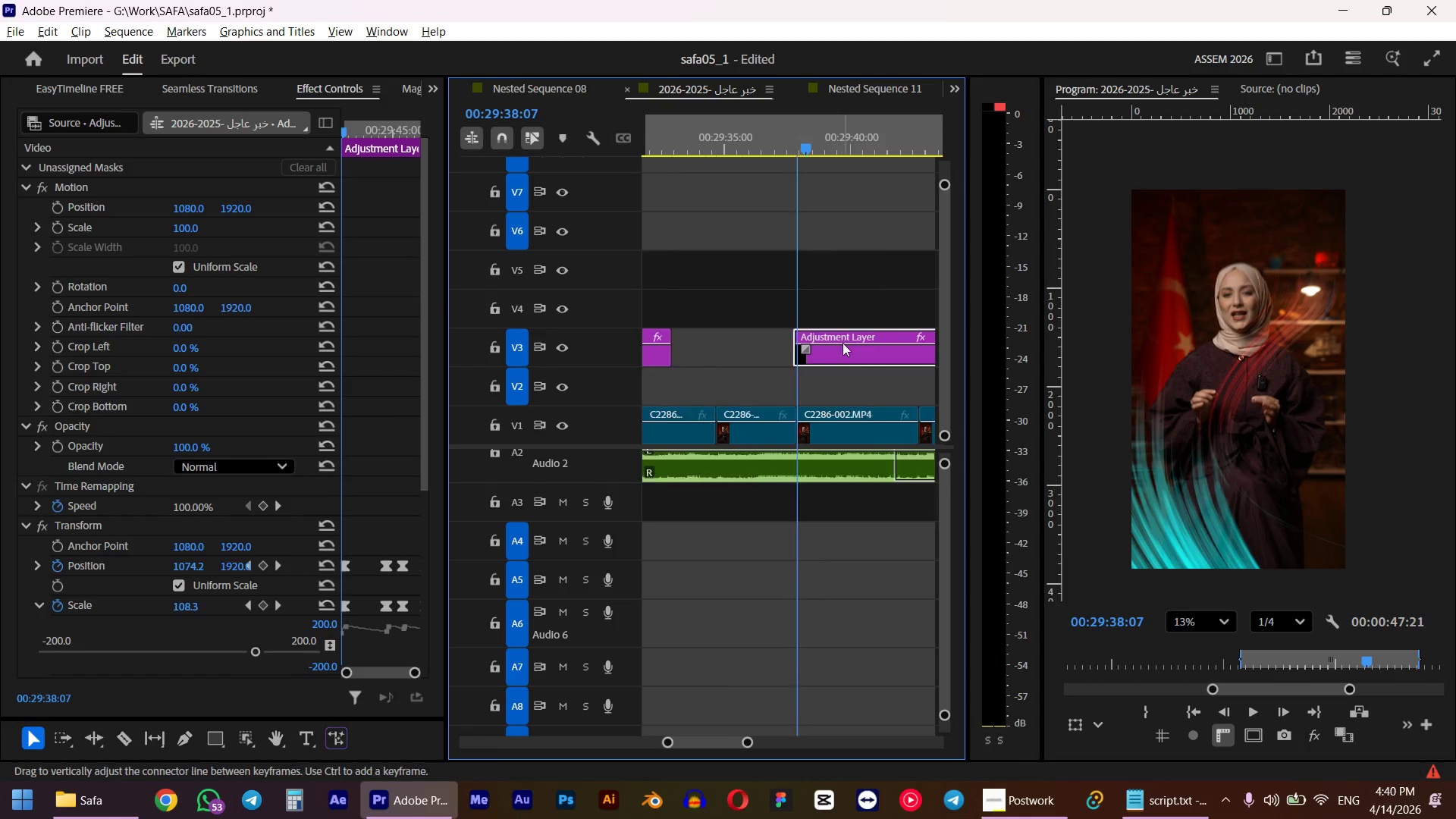 
hold_key(key=ShiftLeft, duration=1.7)
 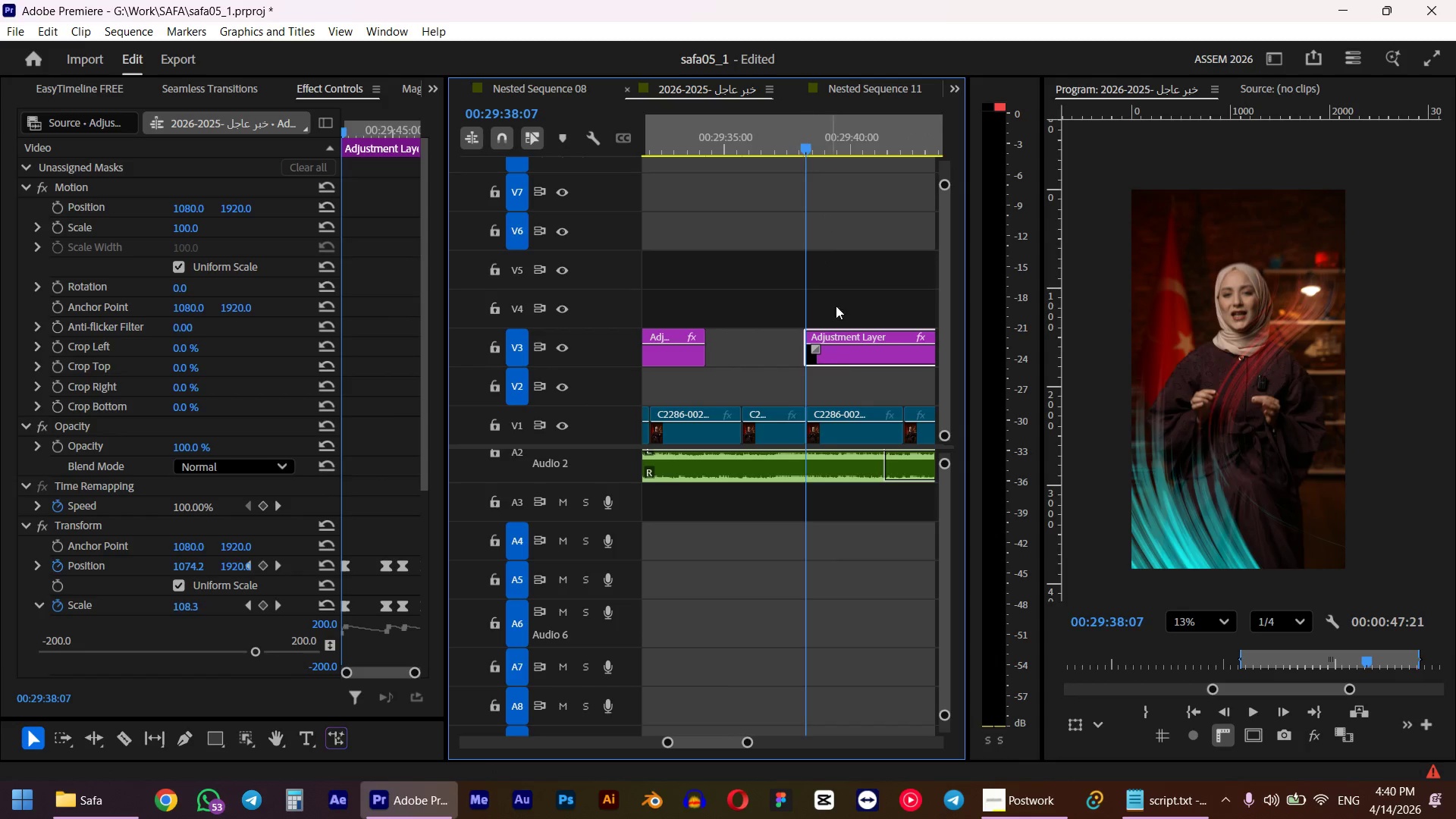 
scroll: coordinate [843, 343], scroll_direction: up, amount: 5.0
 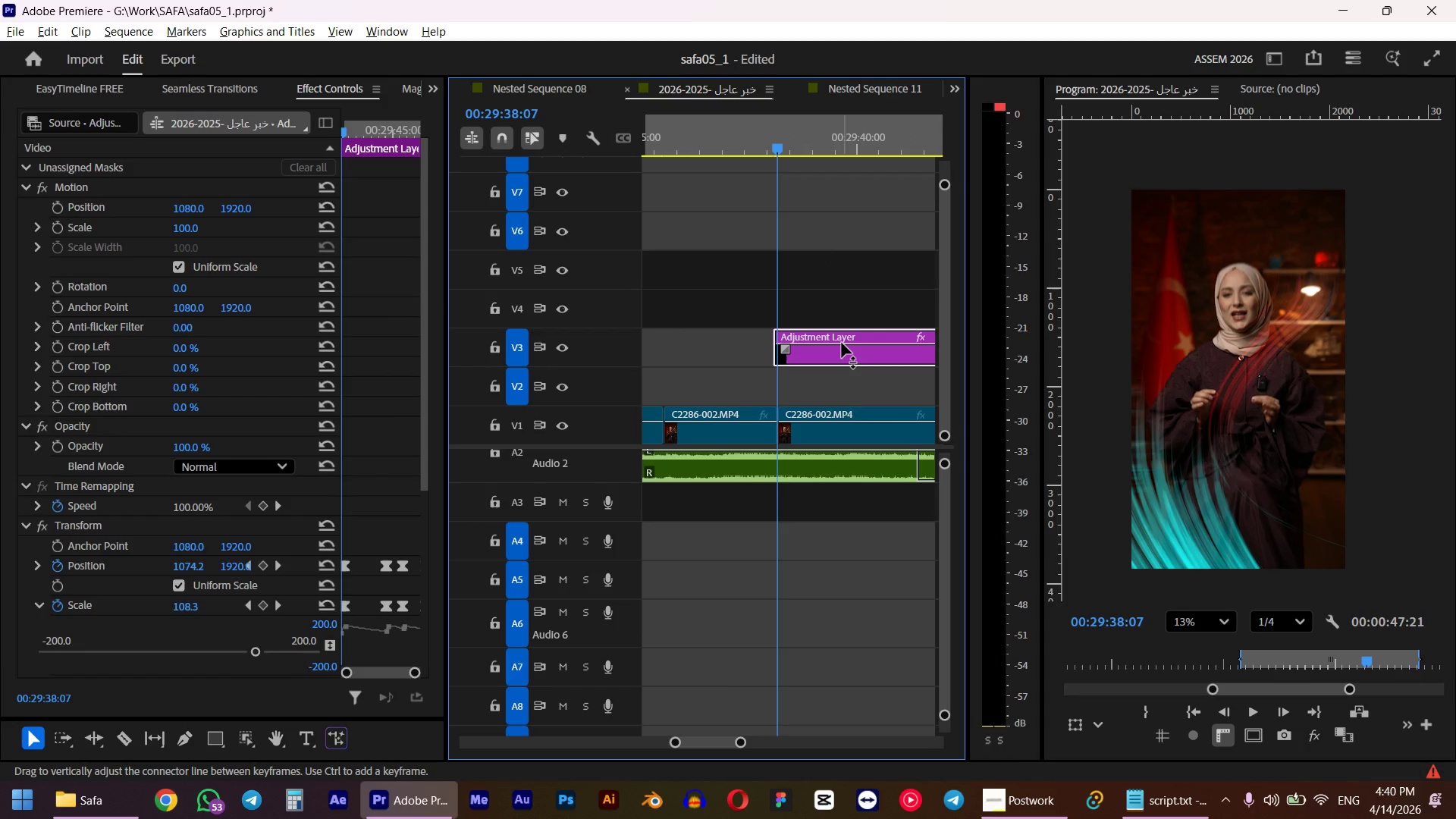 
key(Alt+ArrowRight)
 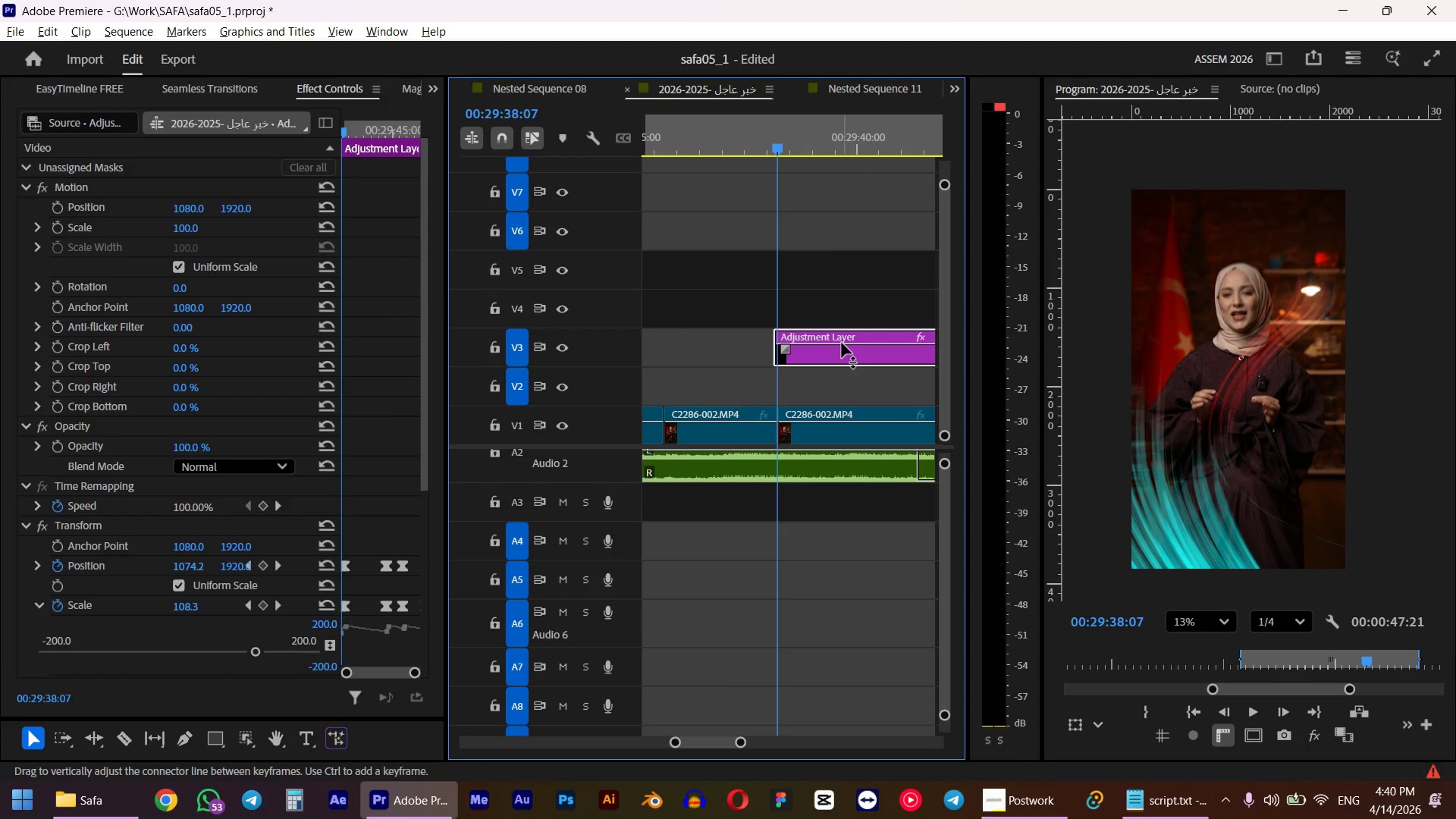 
key(Alt+ArrowRight)
 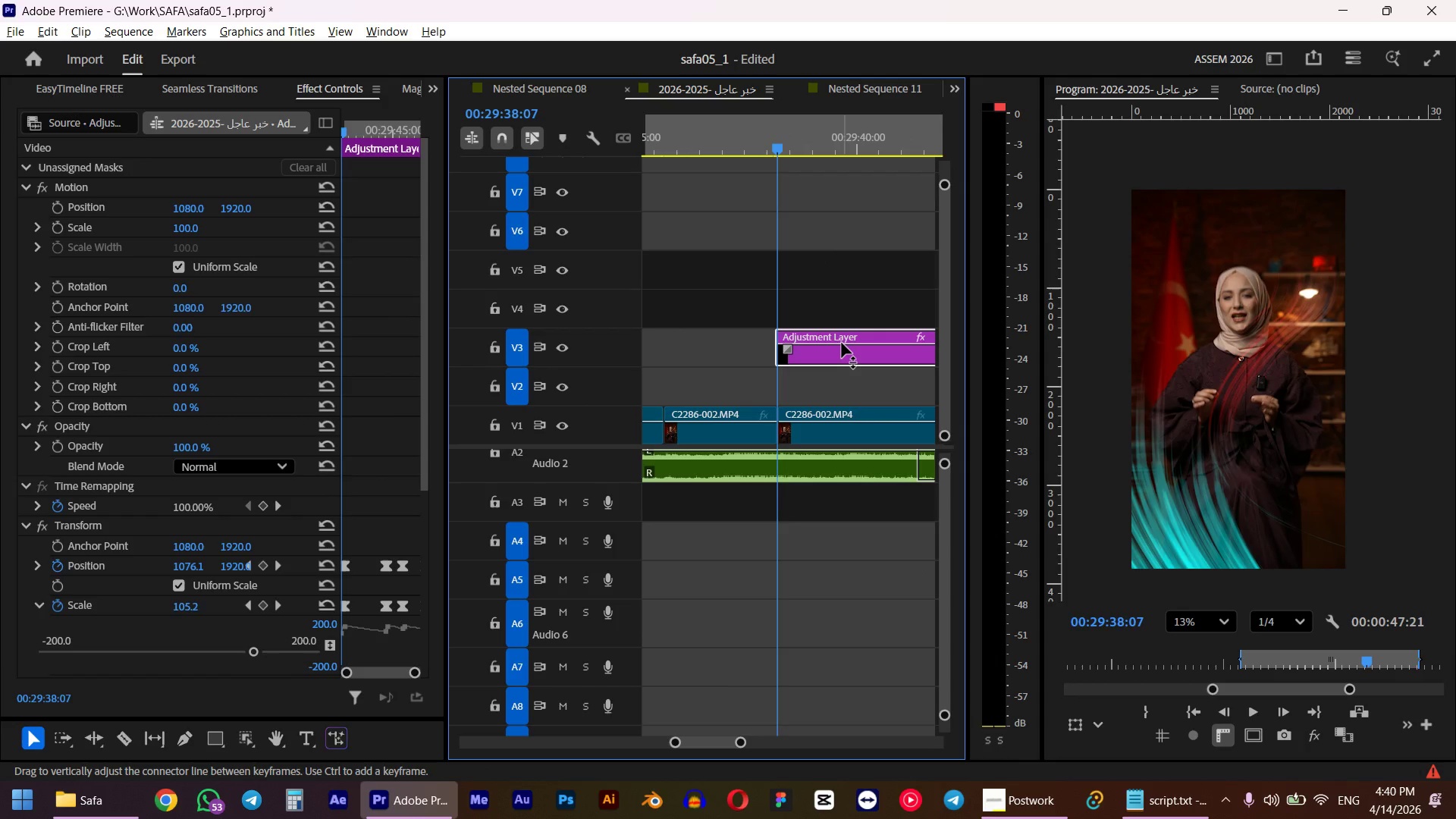 
key(Alt+ArrowRight)
 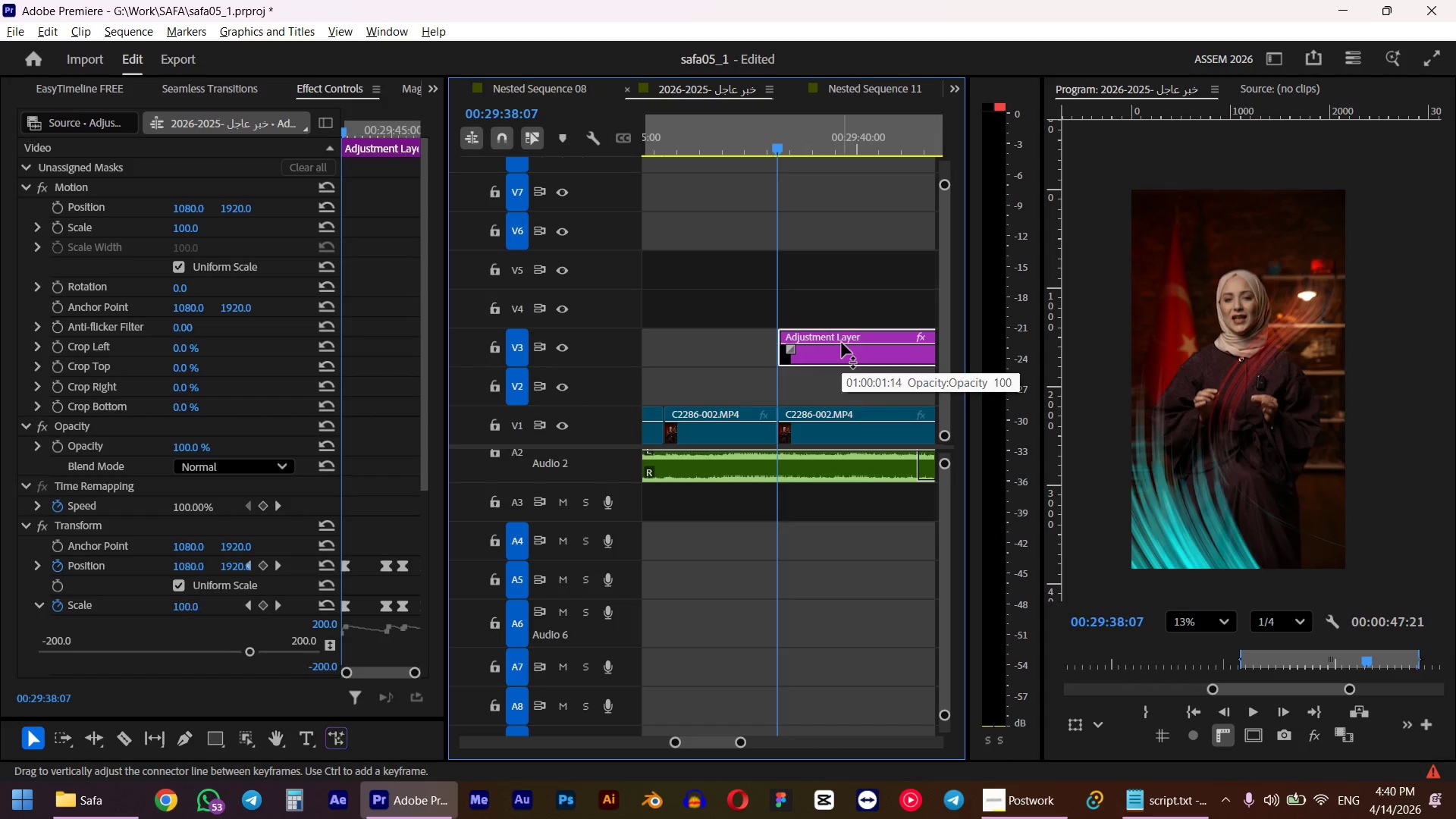 
key(Alt+AltLeft)
 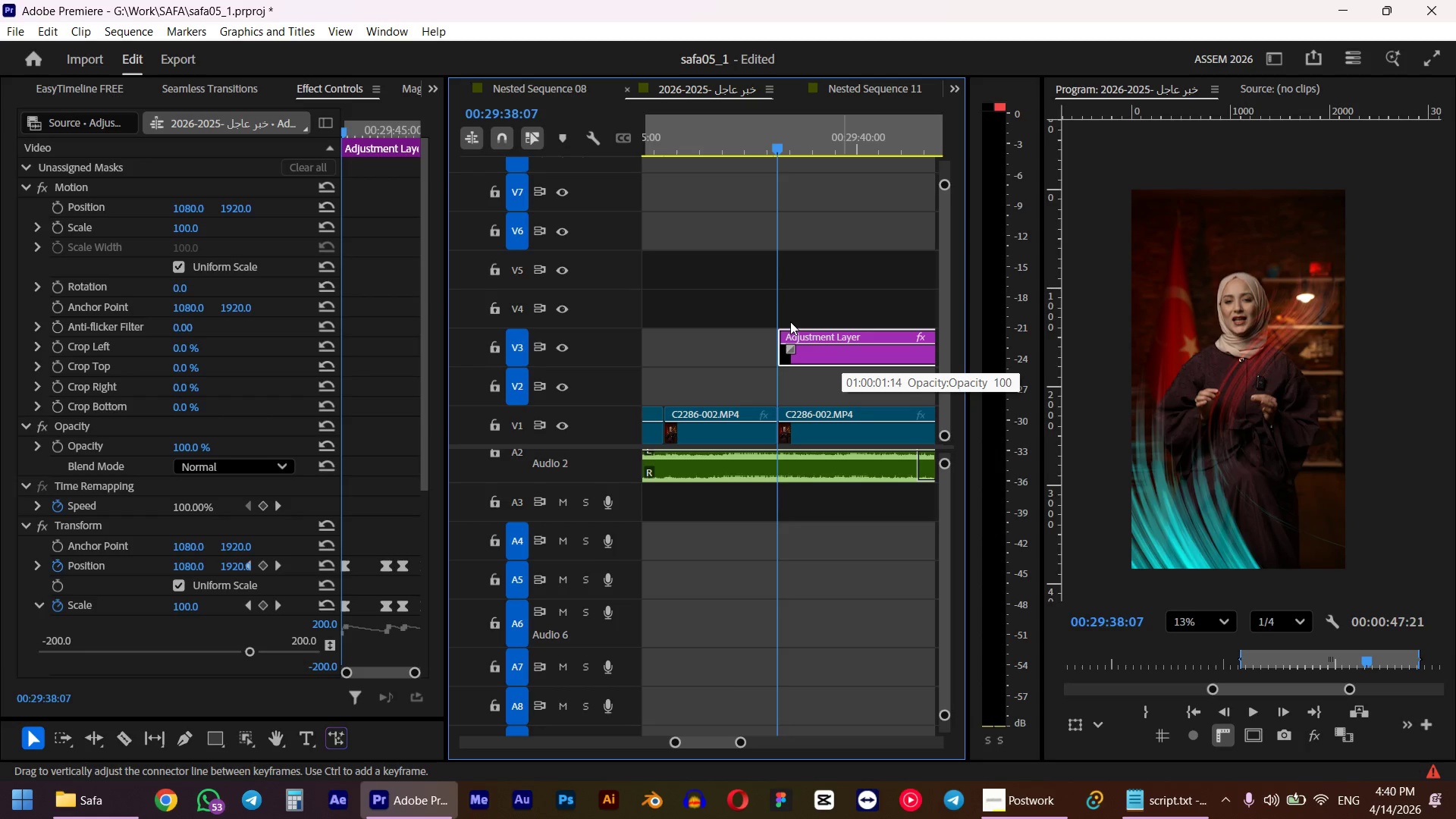 
scroll: coordinate [786, 323], scroll_direction: none, amount: 0.0
 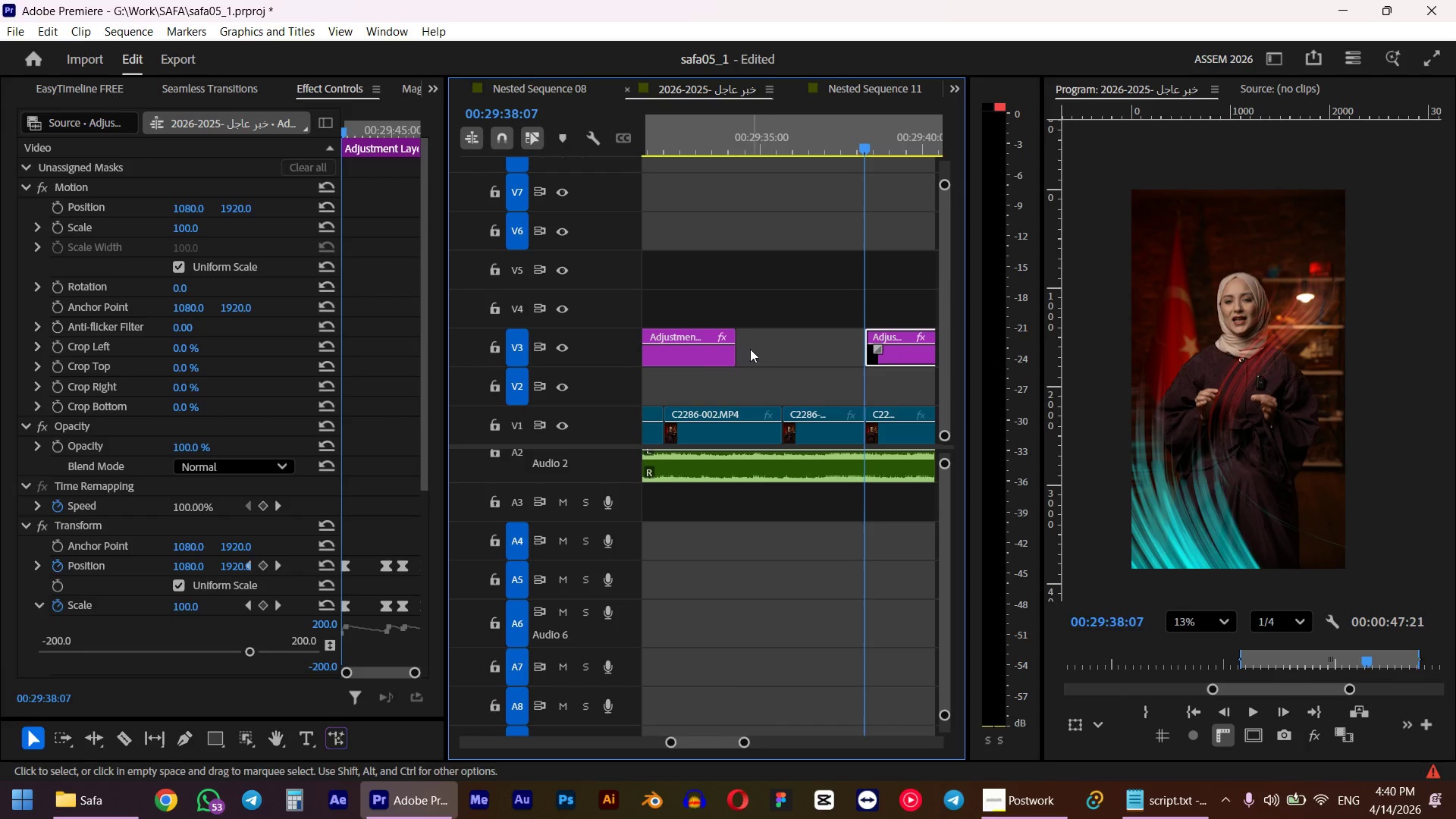 
left_click_drag(start_coordinate=[742, 353], to_coordinate=[874, 347])
 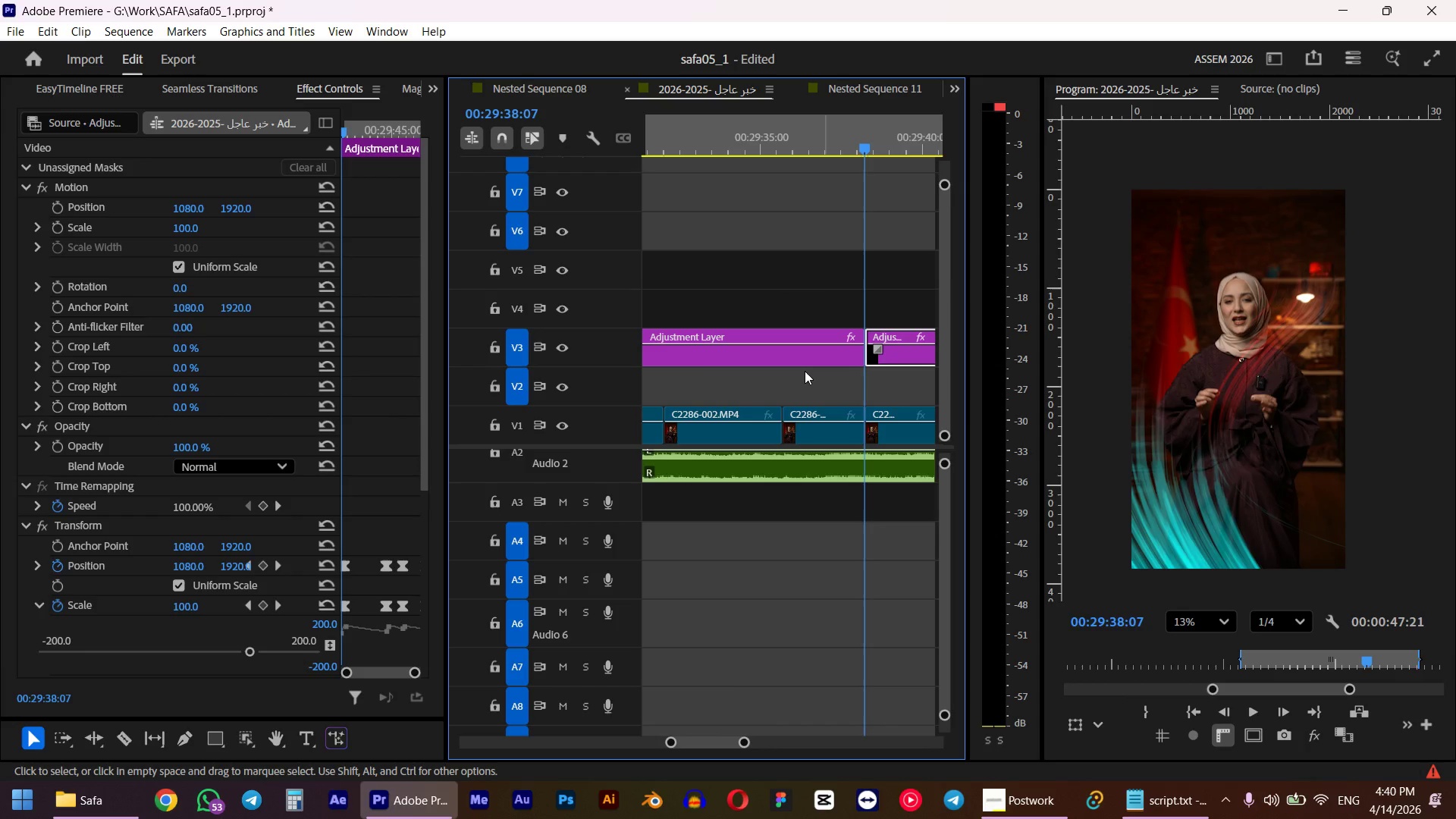 
left_click([658, 118])
 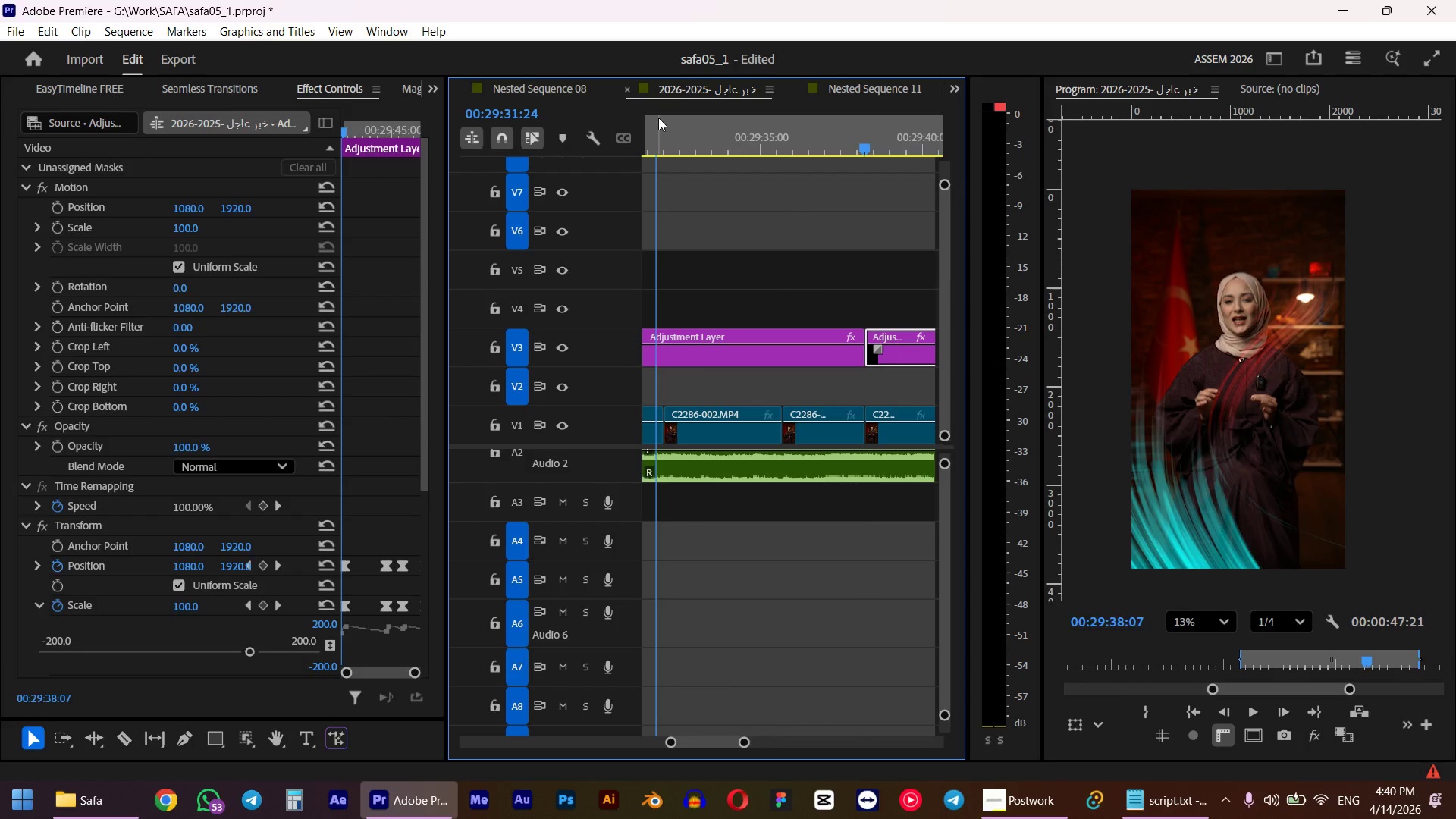 
key(Space)
 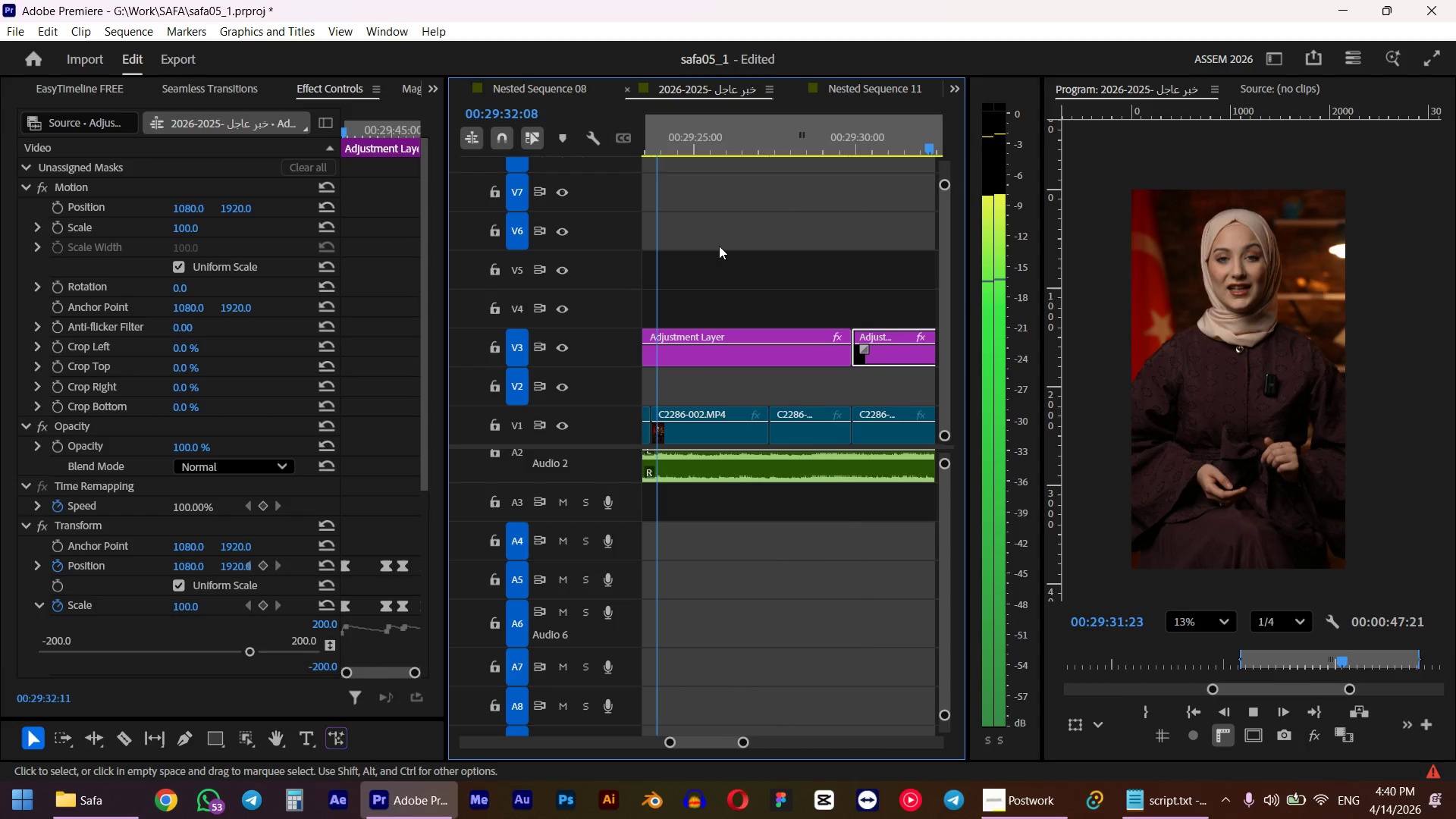 
hold_key(key=AltLeft, duration=0.83)
 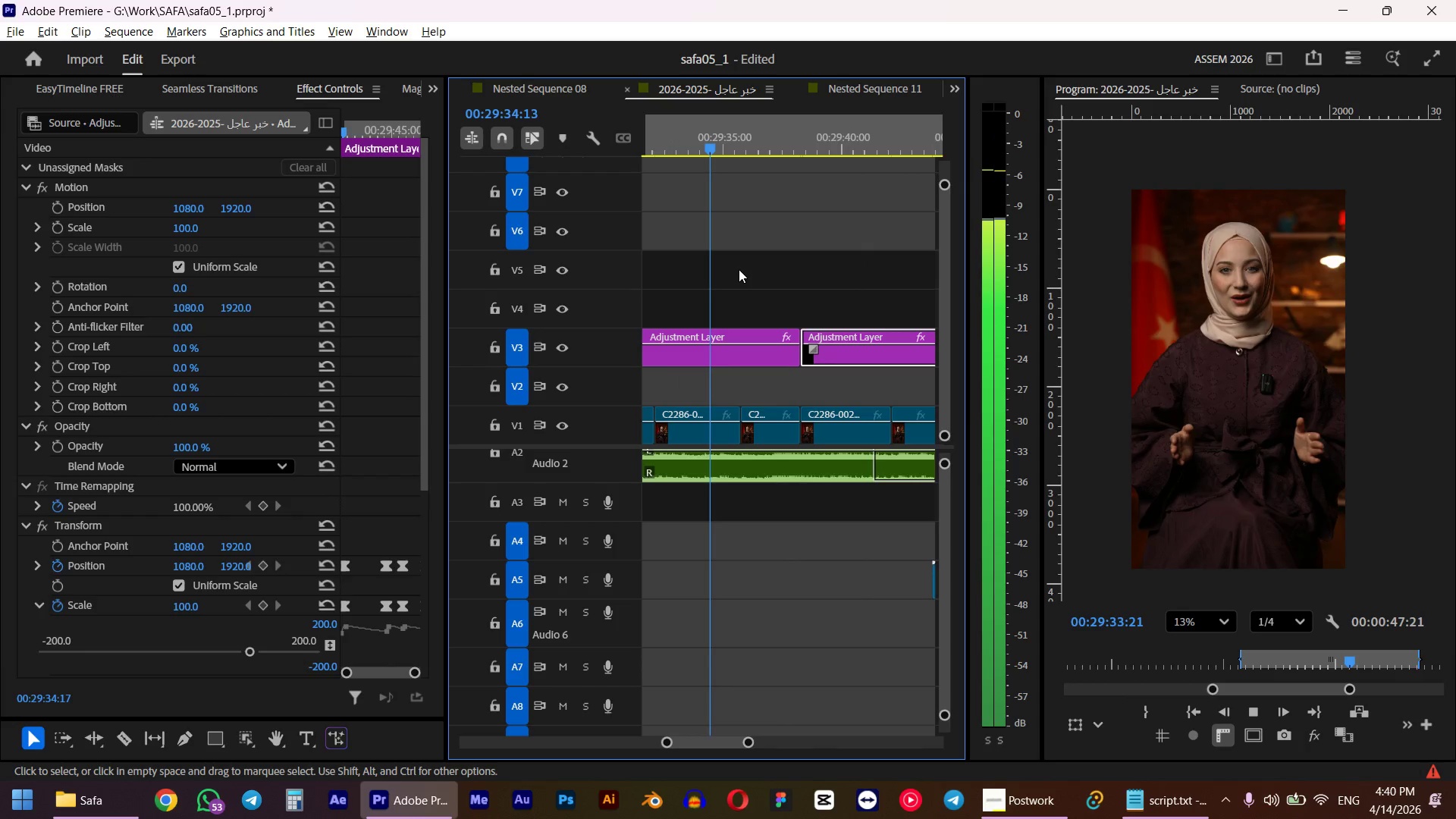 
scroll: coordinate [739, 269], scroll_direction: down, amount: 4.0
 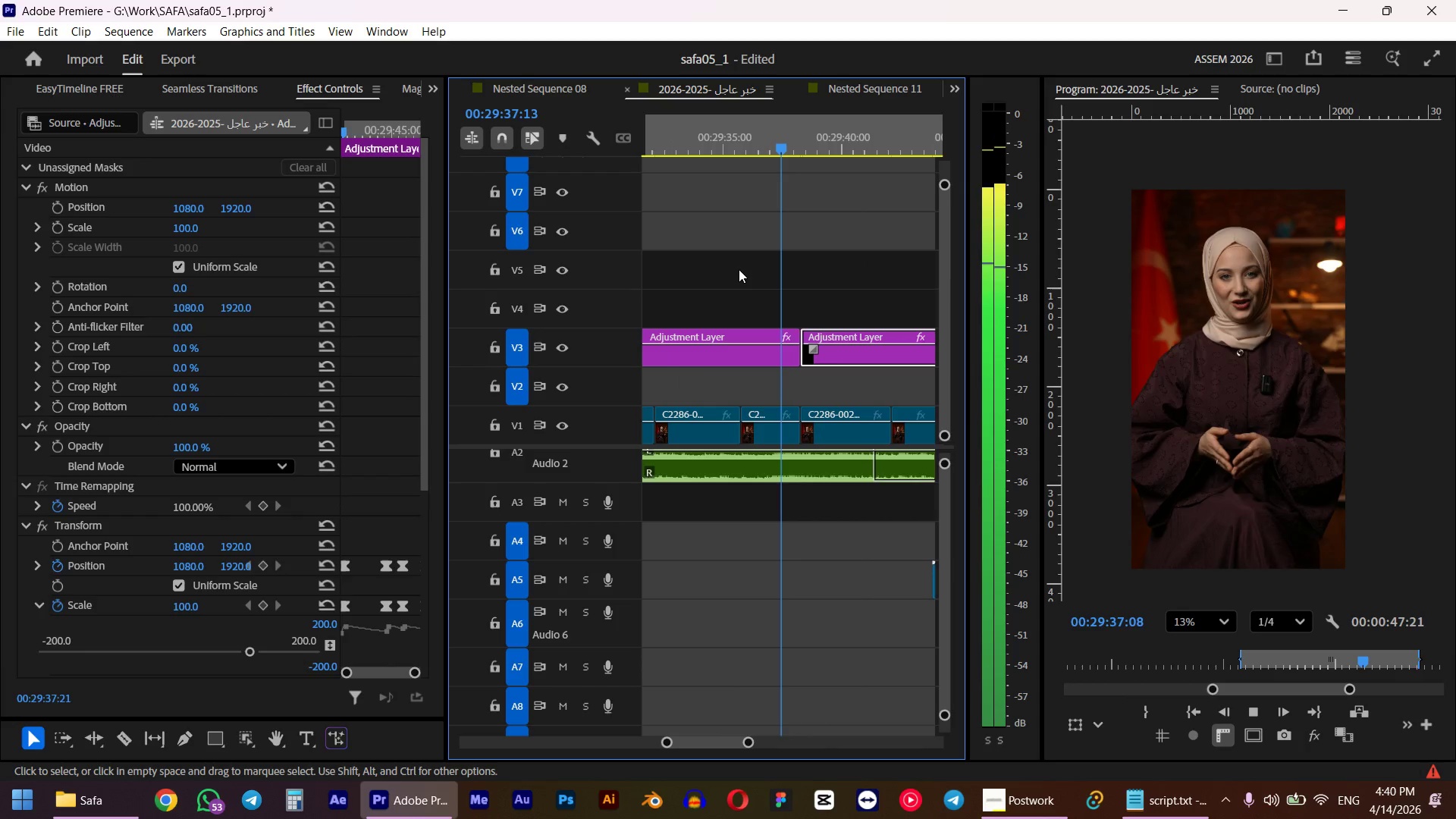 
key(Space)
 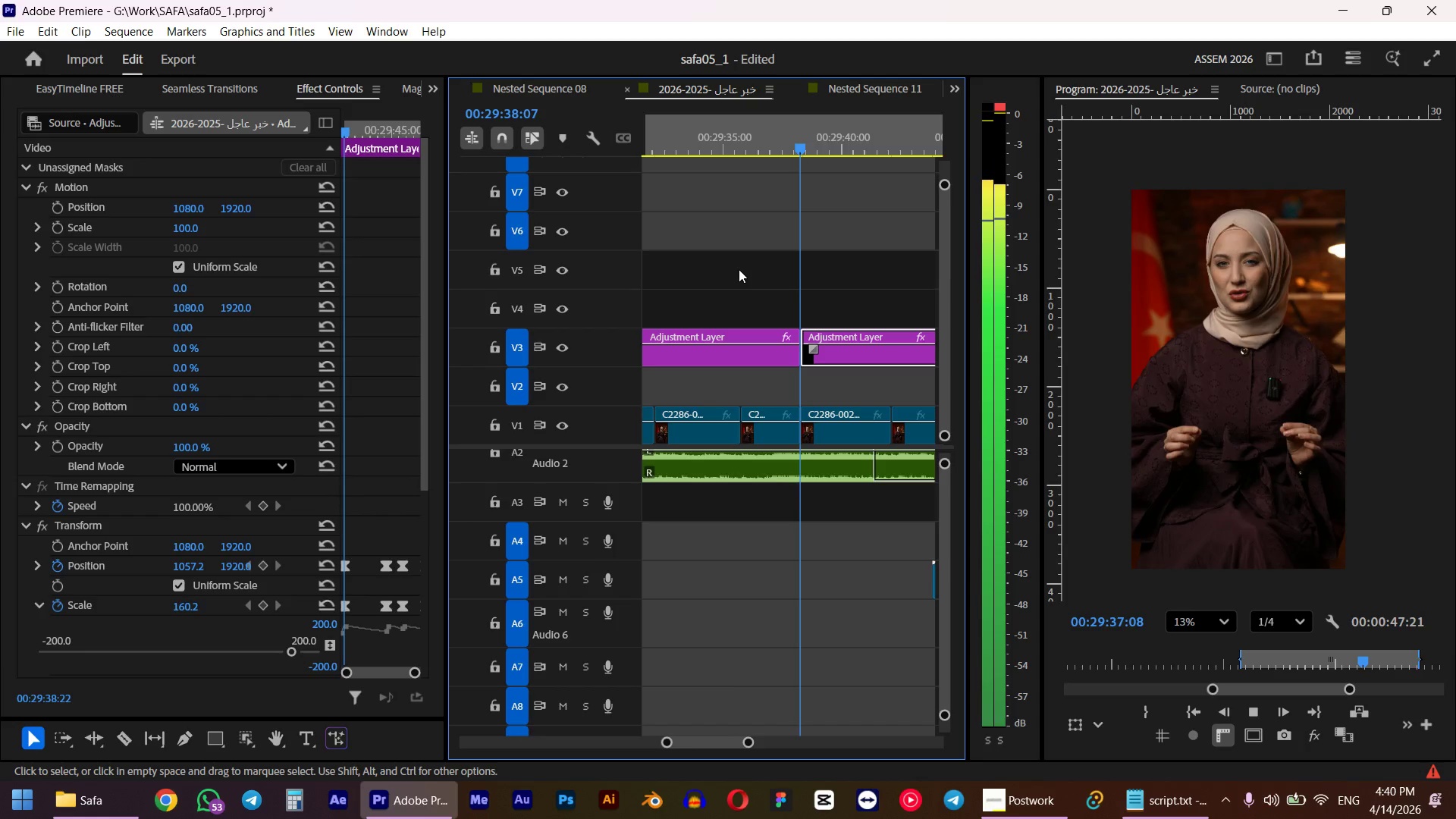 
hold_key(key=AltLeft, duration=0.55)
scroll: coordinate [806, 317], scroll_direction: up, amount: 4.0
 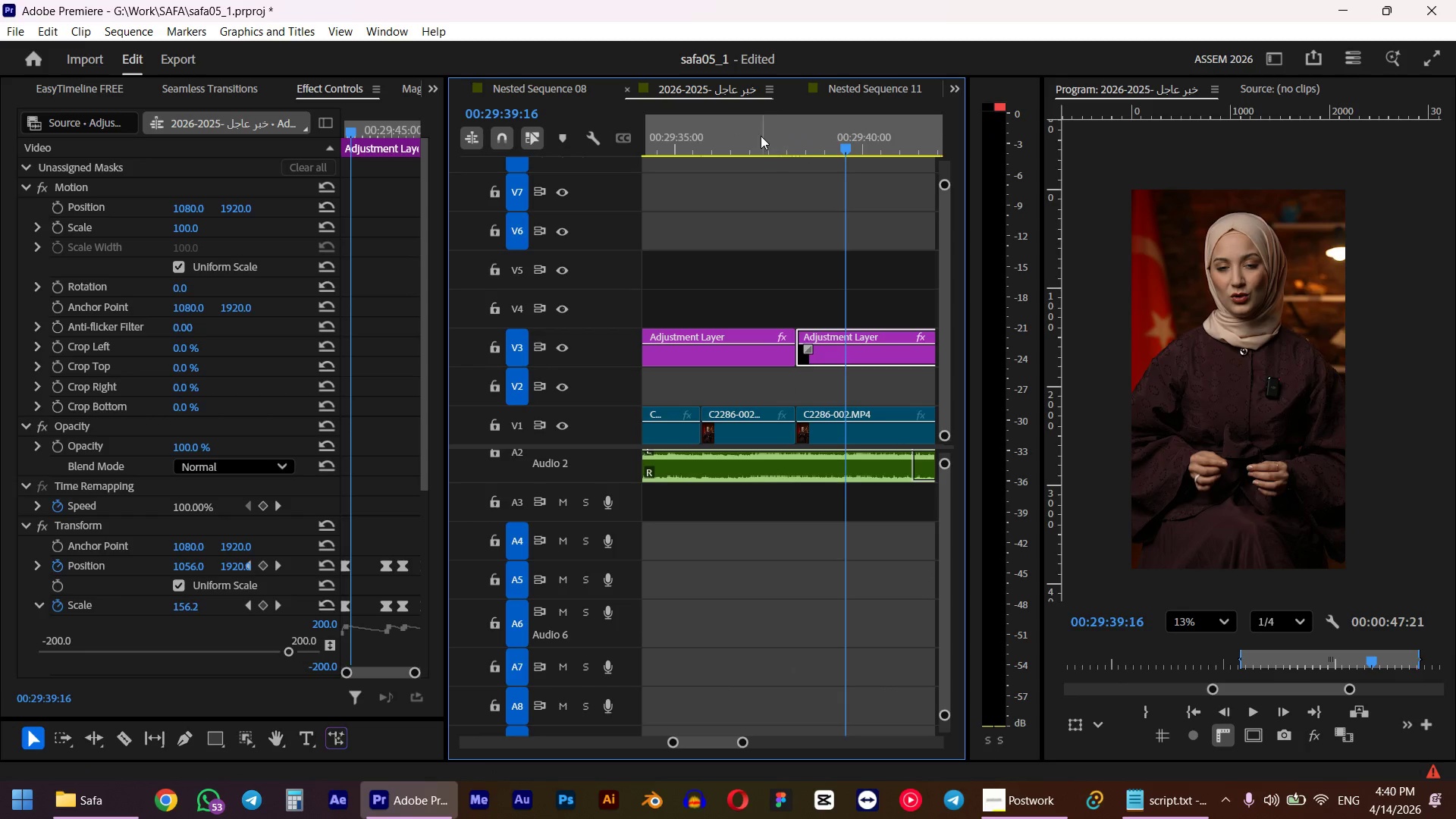 
left_click([759, 149])
 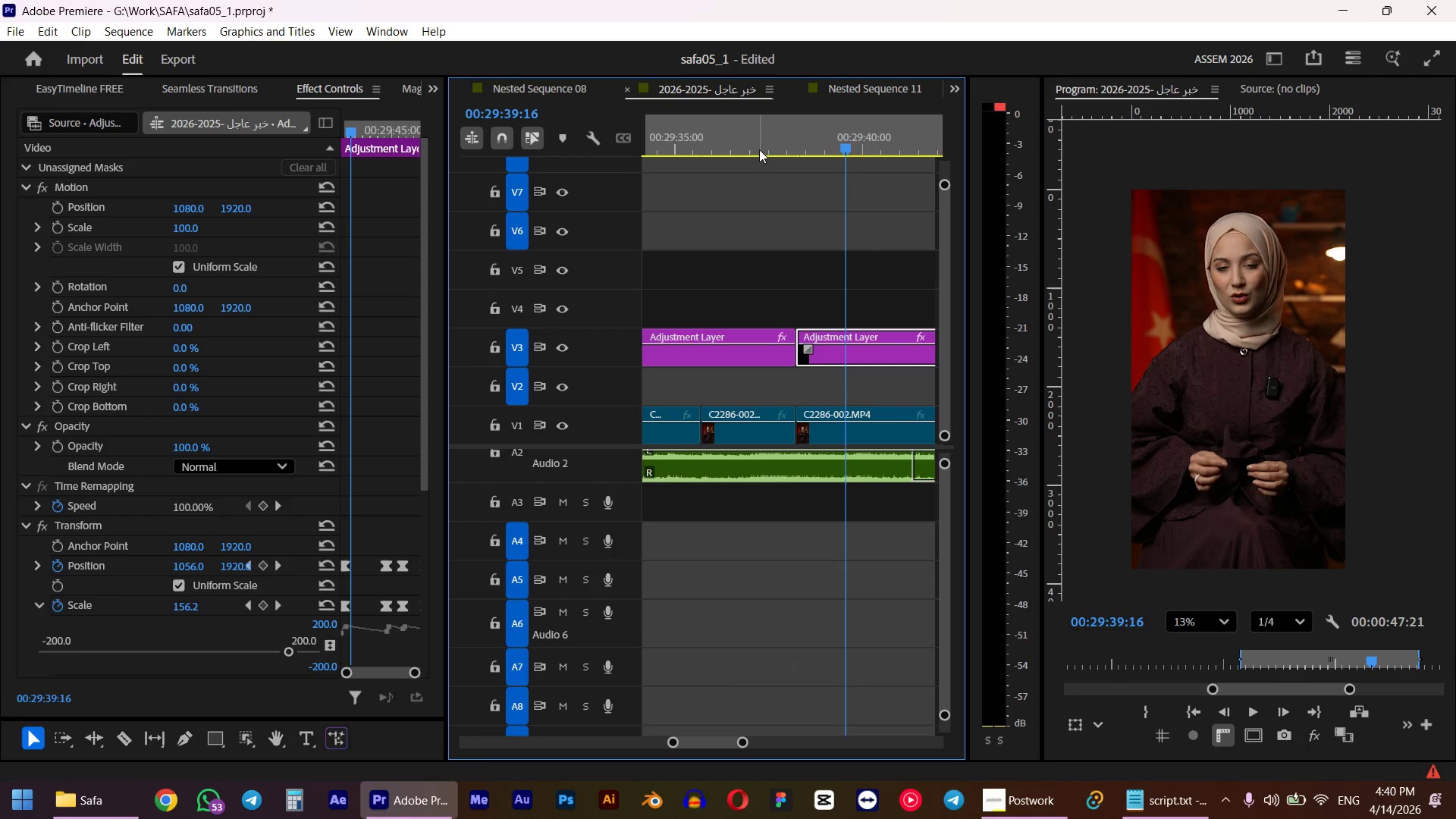 
key(Space)
 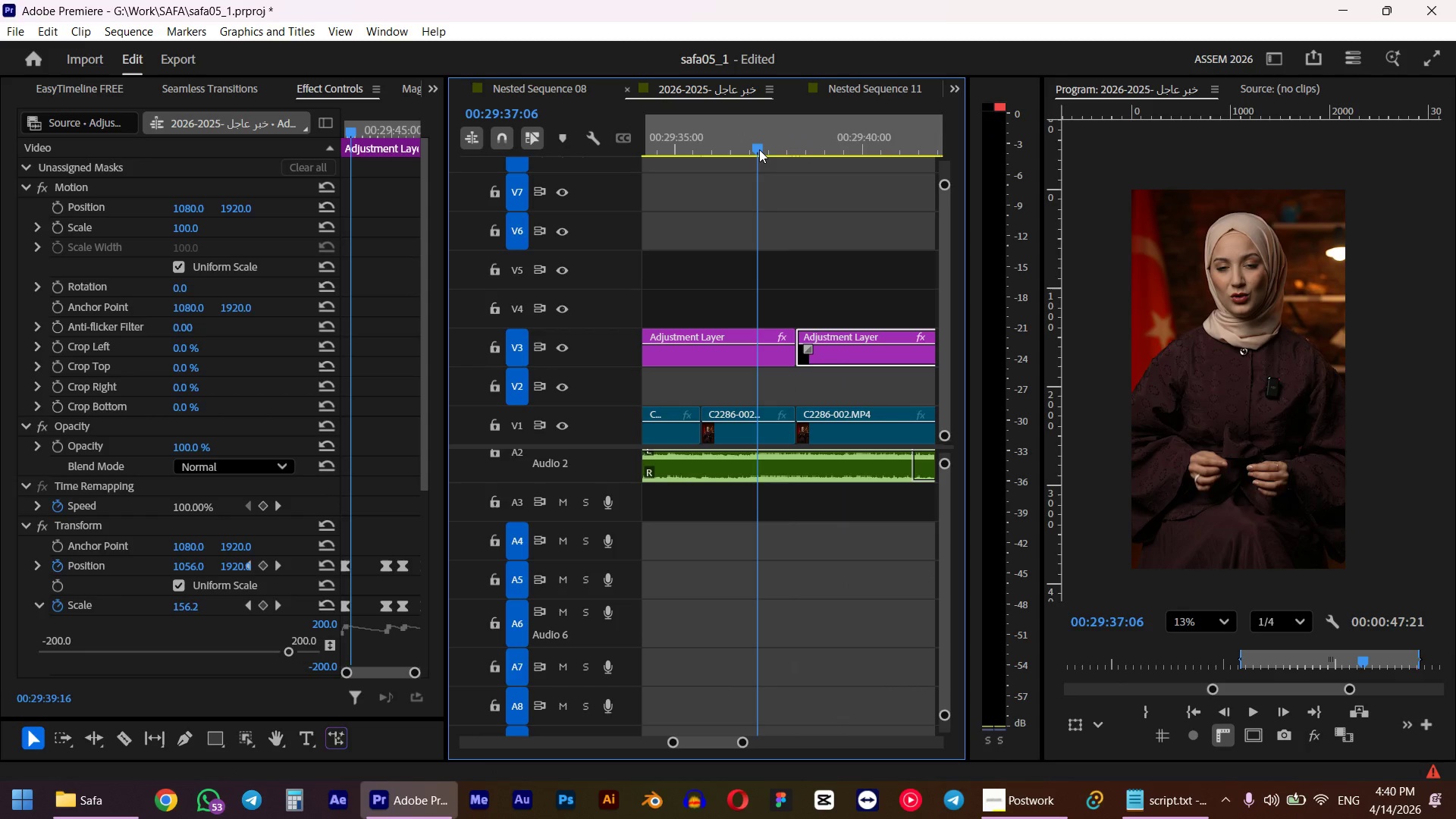 
hold_key(key=AltLeft, duration=0.53)
scroll: coordinate [840, 403], scroll_direction: up, amount: 4.0
 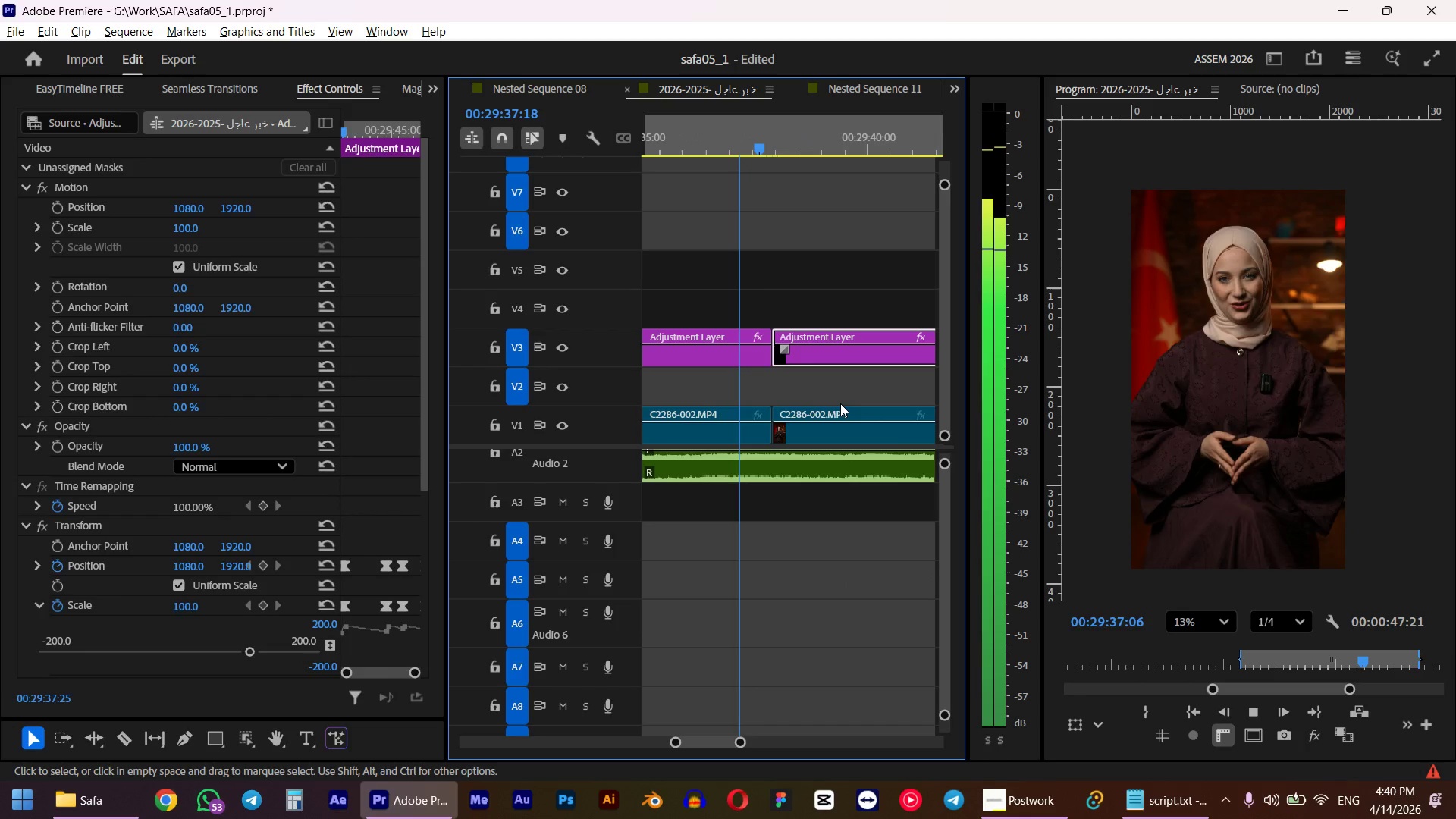 
key(Space)
 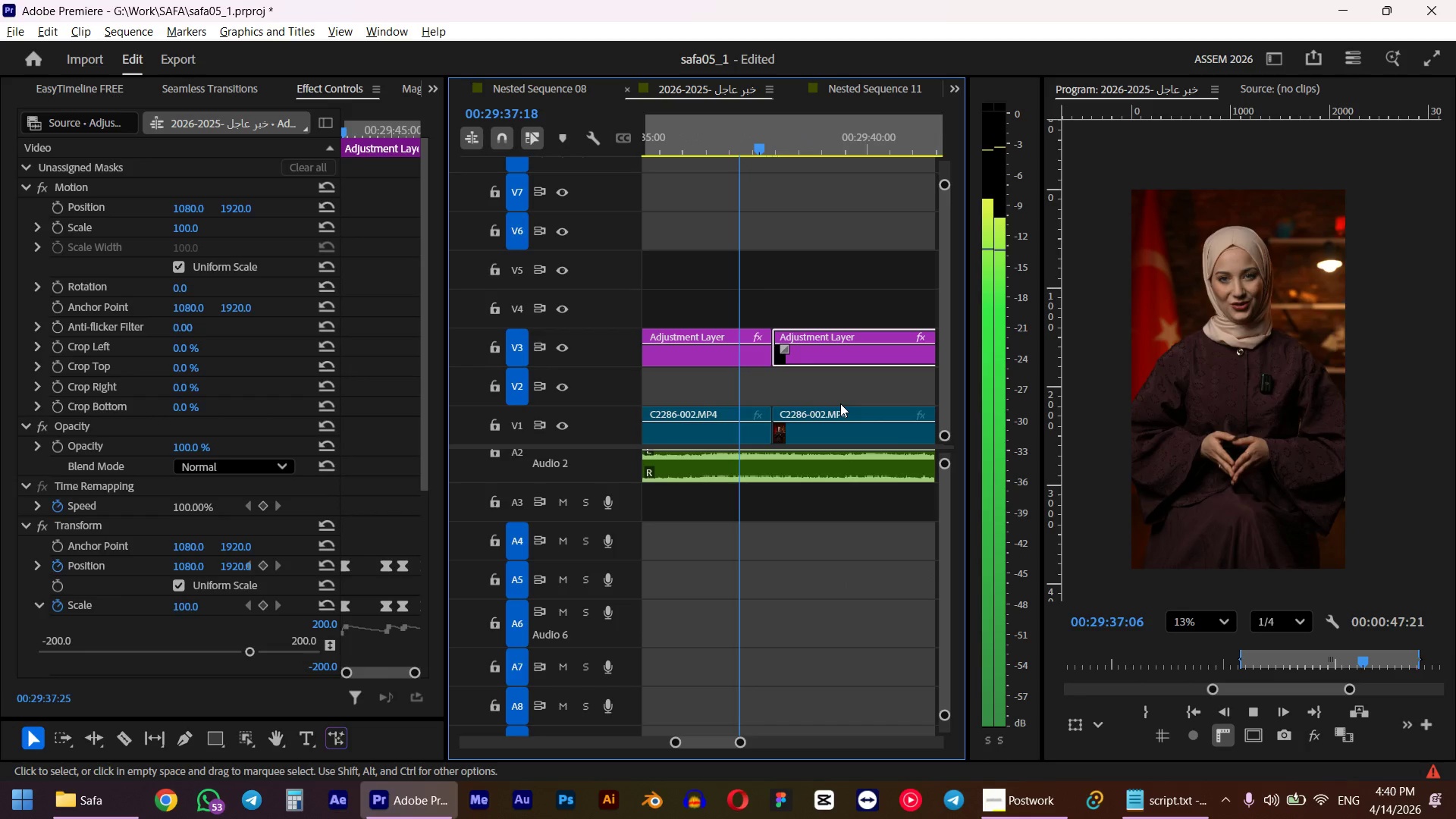 
hold_key(key=AltLeft, duration=0.5)
scroll: coordinate [796, 384], scroll_direction: up, amount: 5.0
 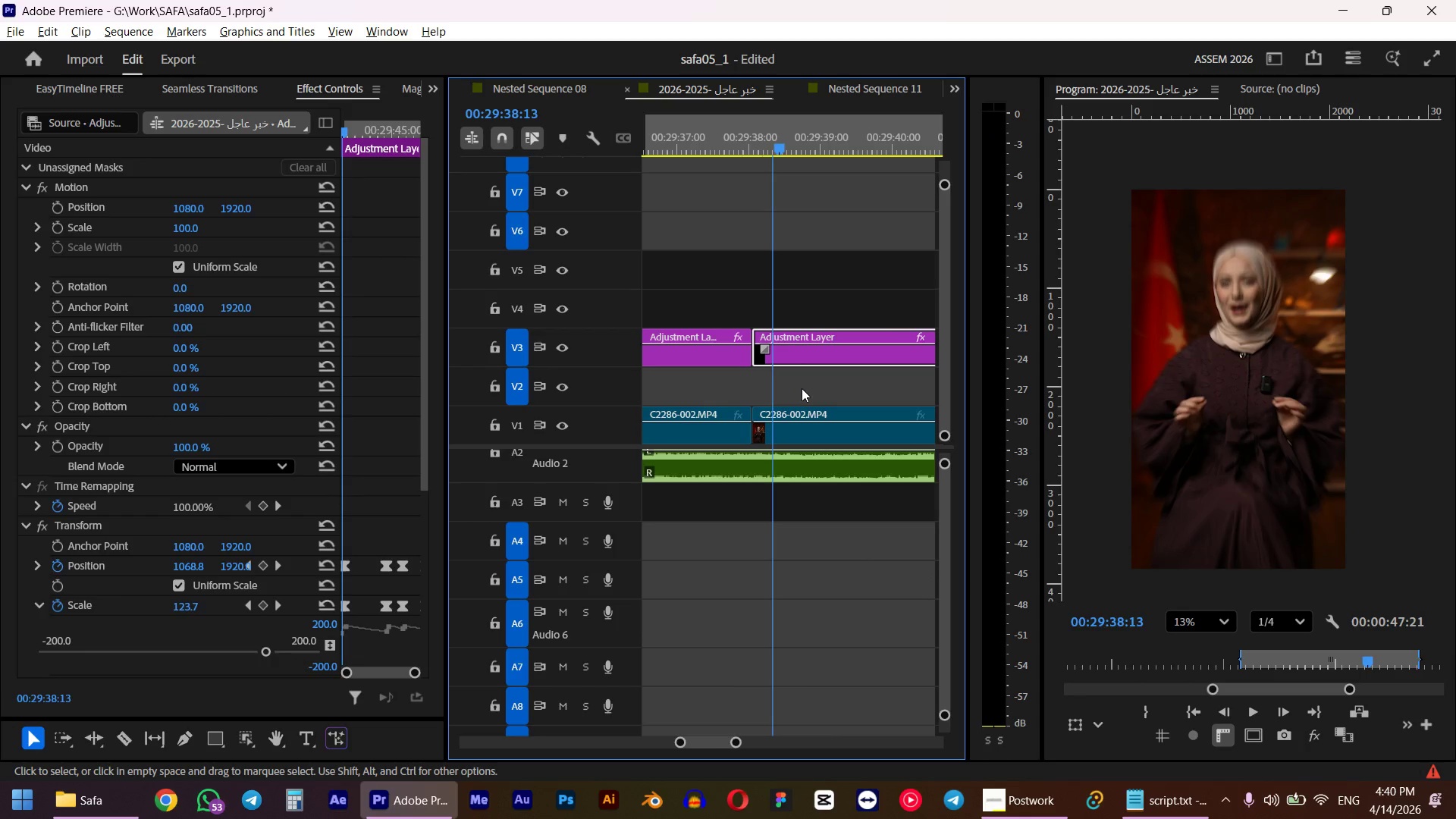 
left_click_drag(start_coordinate=[771, 143], to_coordinate=[752, 149])
 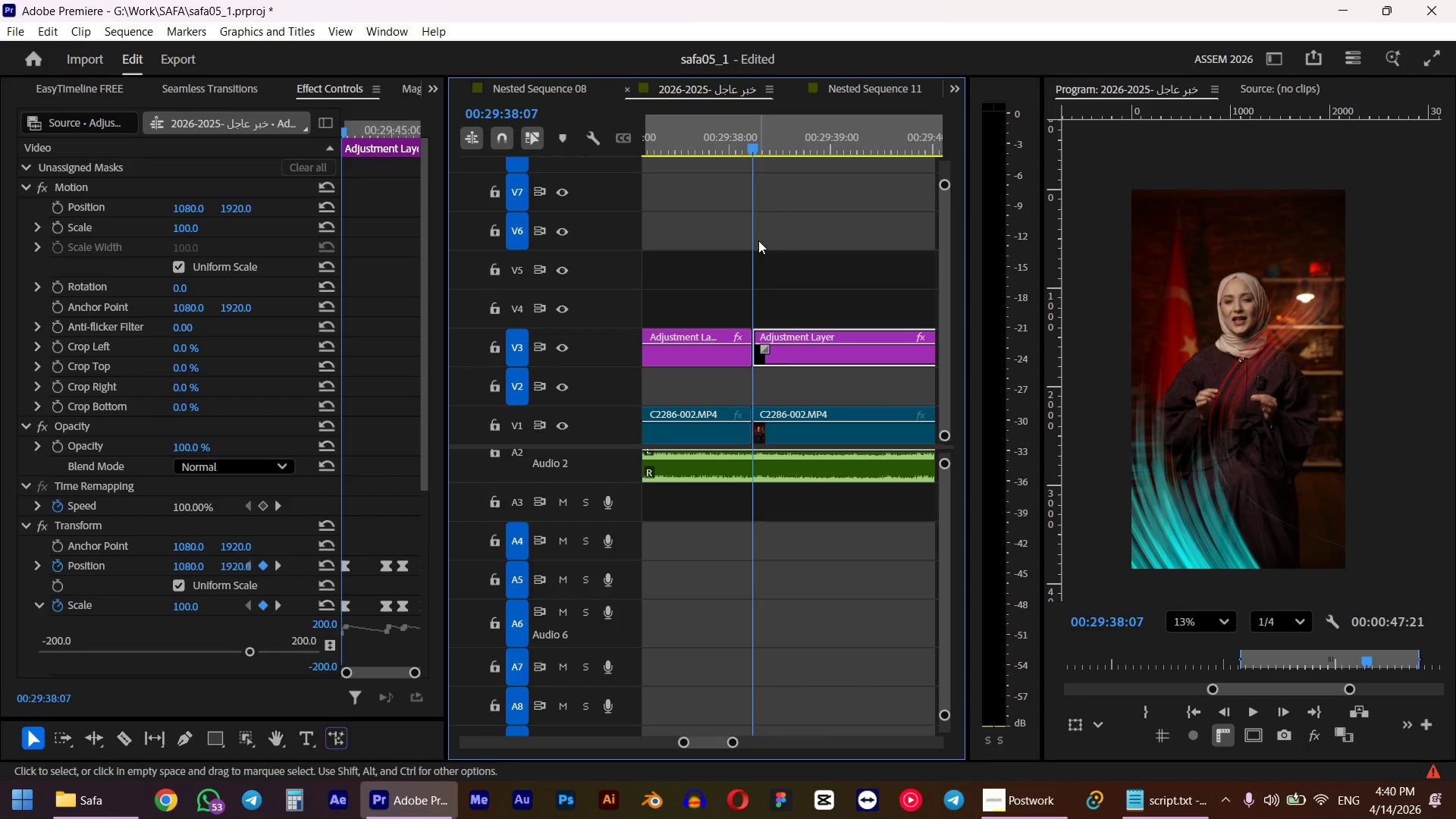 
hold_key(key=ShiftLeft, duration=1.36)
 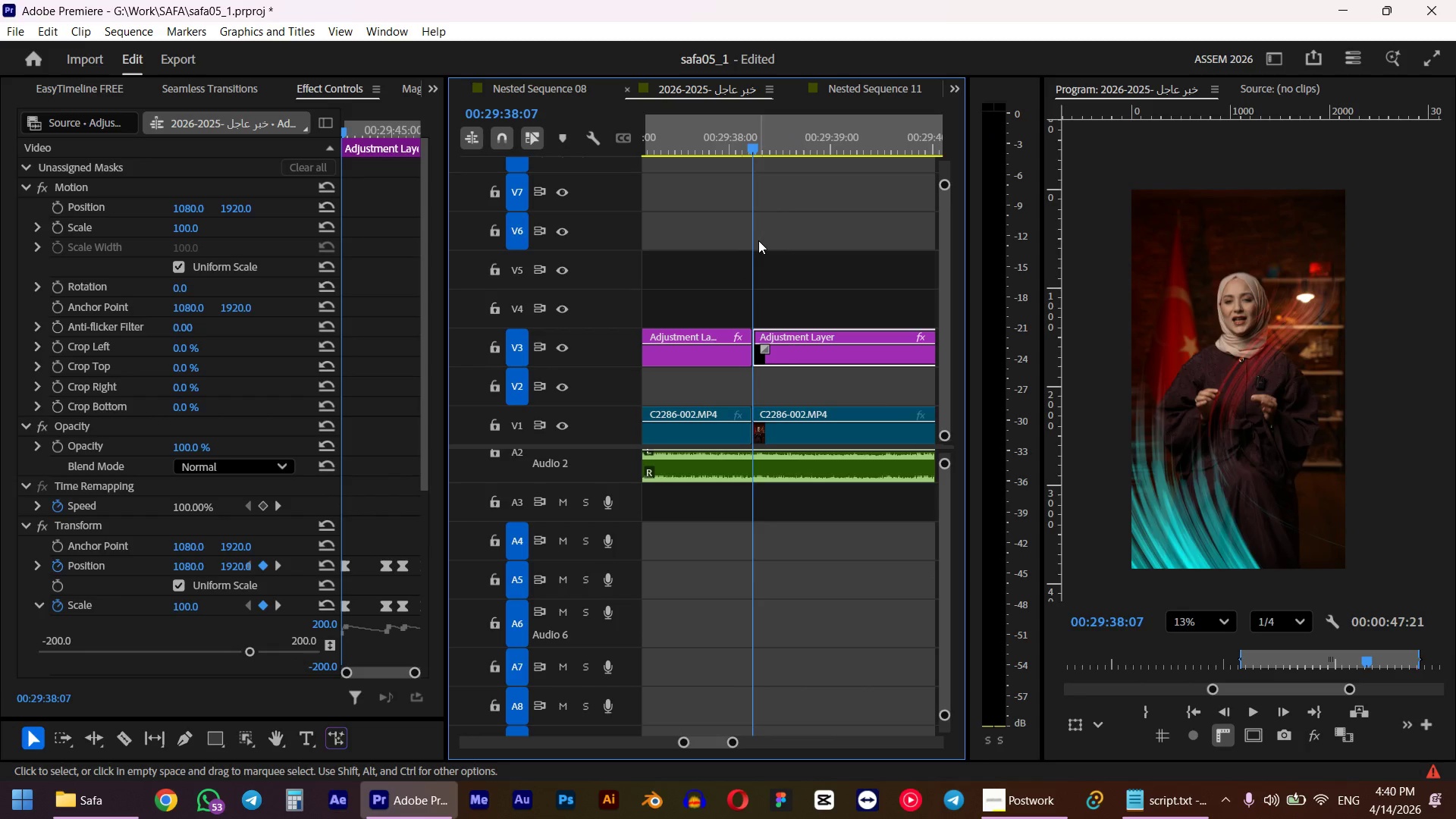 
hold_key(key=ControlLeft, duration=4.22)
hold_key(key=AltLeft, duration=1.09)
scroll: coordinate [731, 240], scroll_direction: up, amount: 82.0
 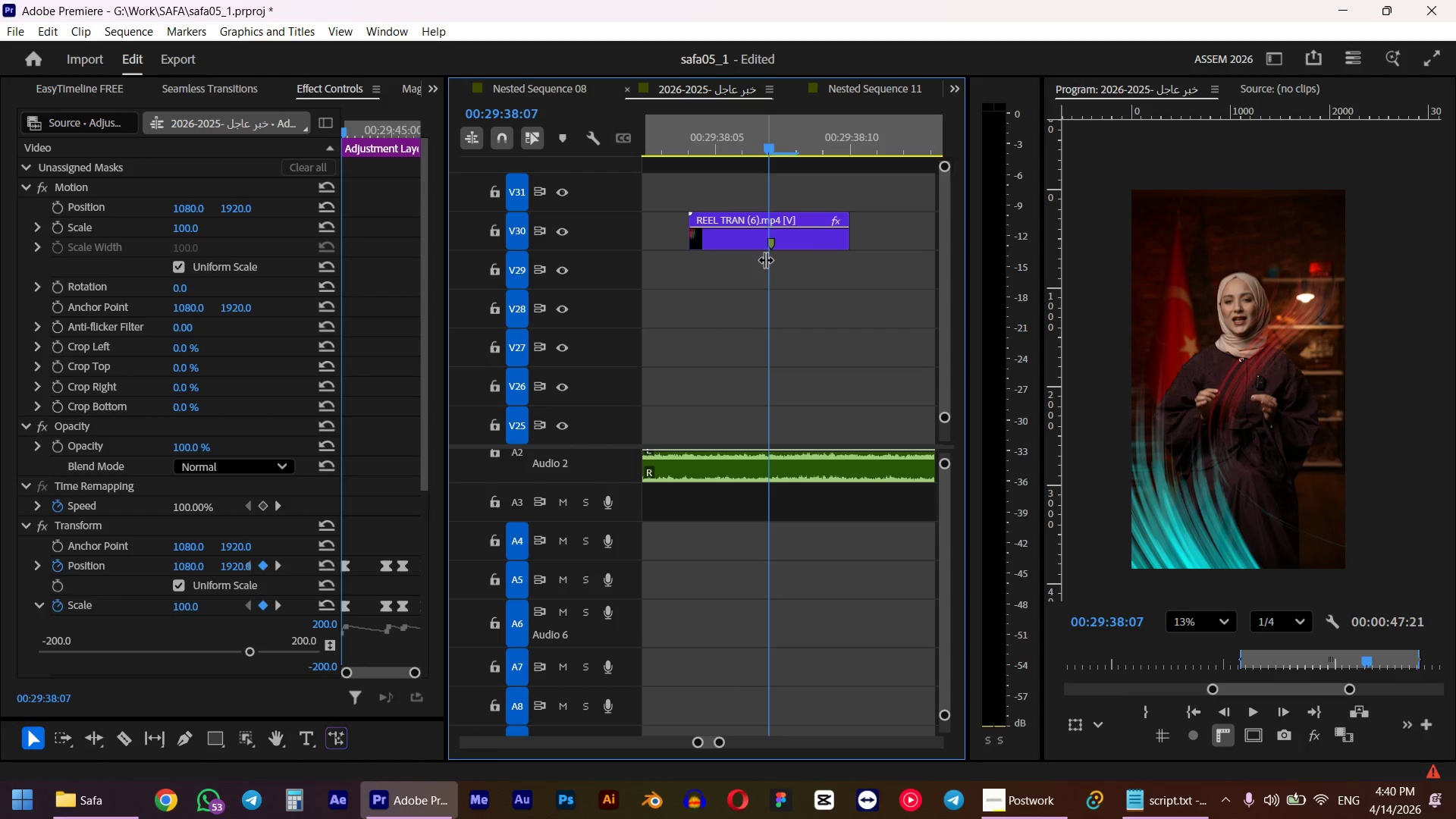 
hold_key(key=AltLeft, duration=0.33)
scroll: coordinate [774, 249], scroll_direction: up, amount: 1.0
 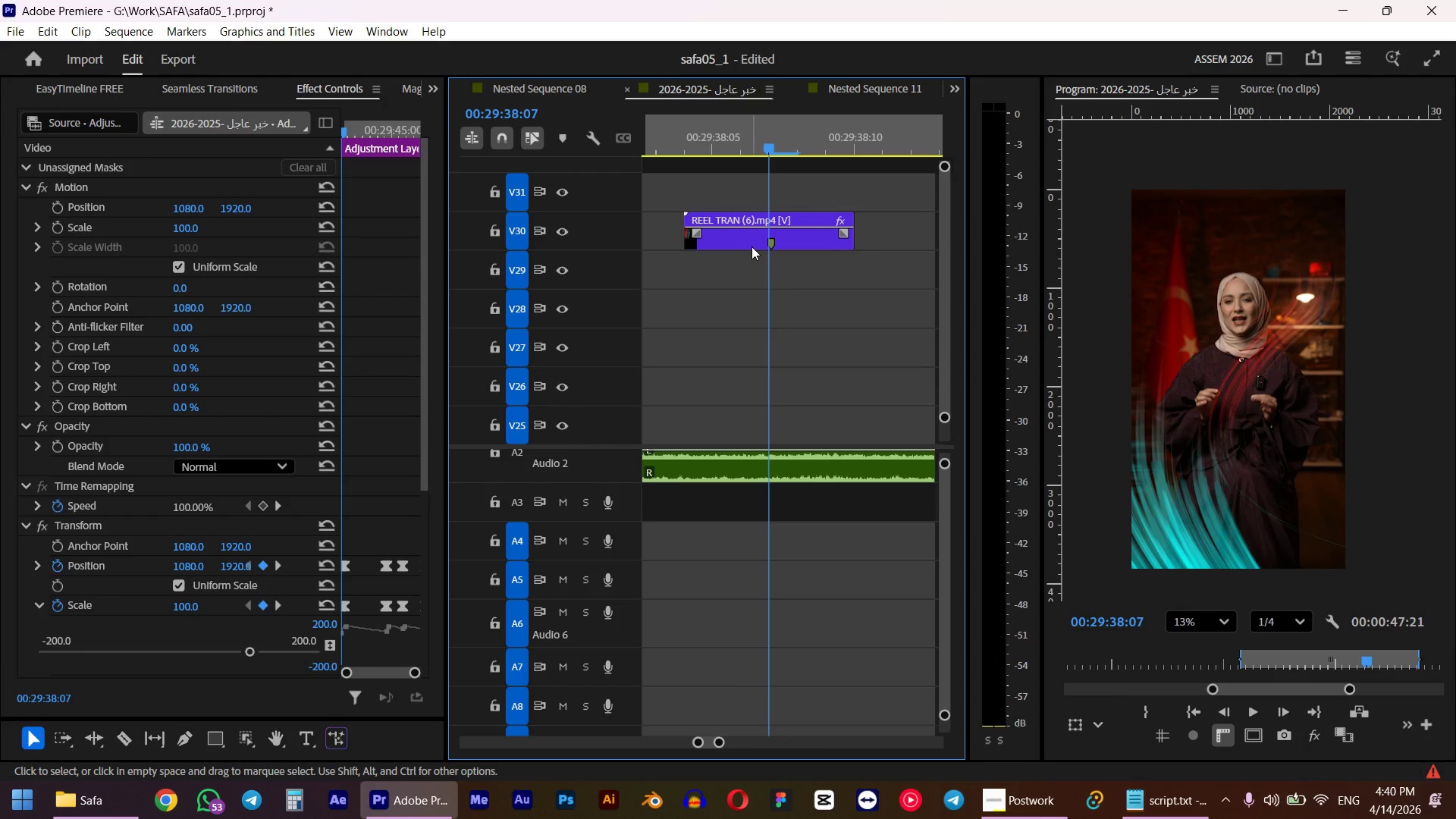 
hold_key(key=AltLeft, duration=0.58)
 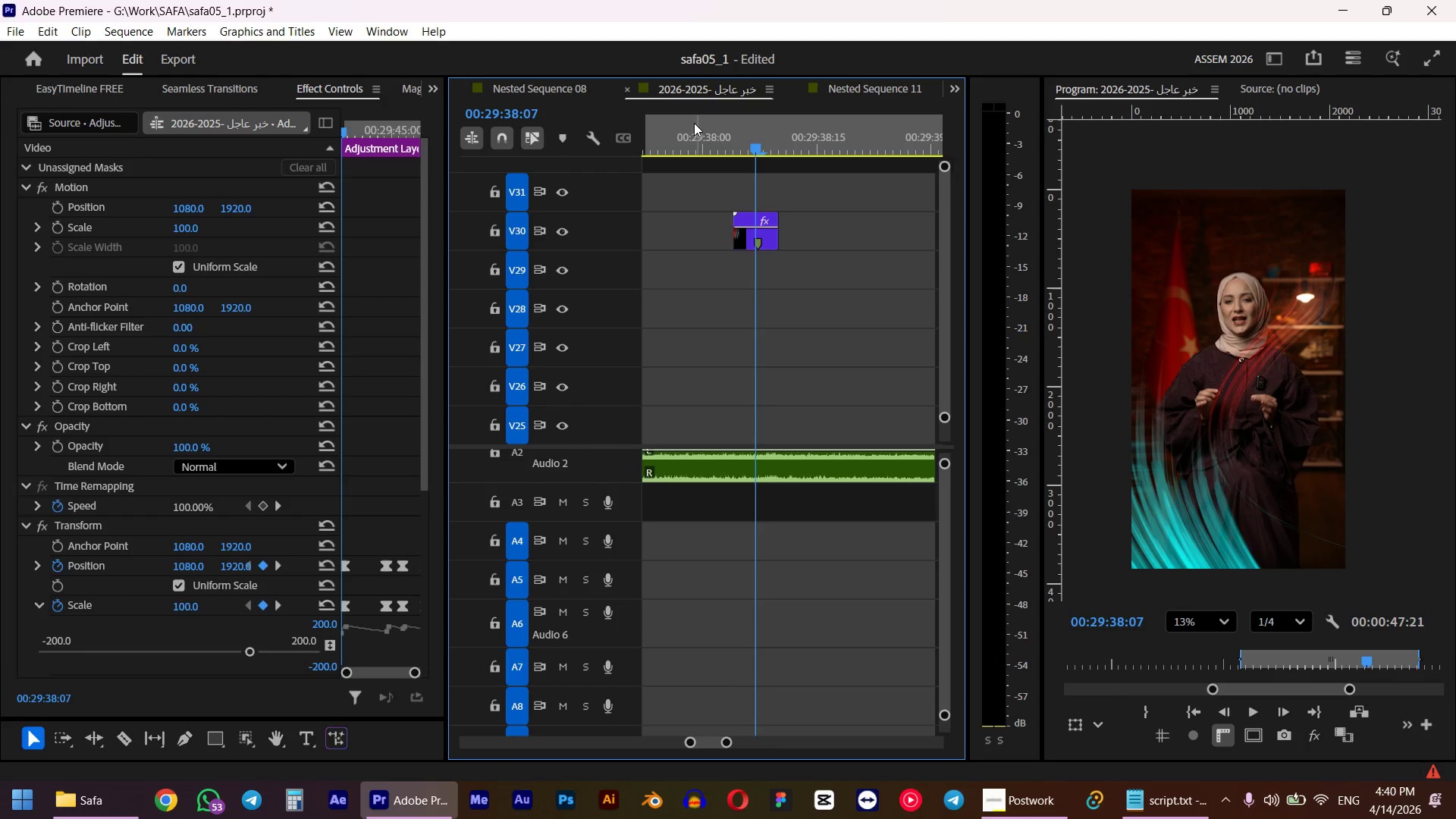 
left_click([694, 123])
 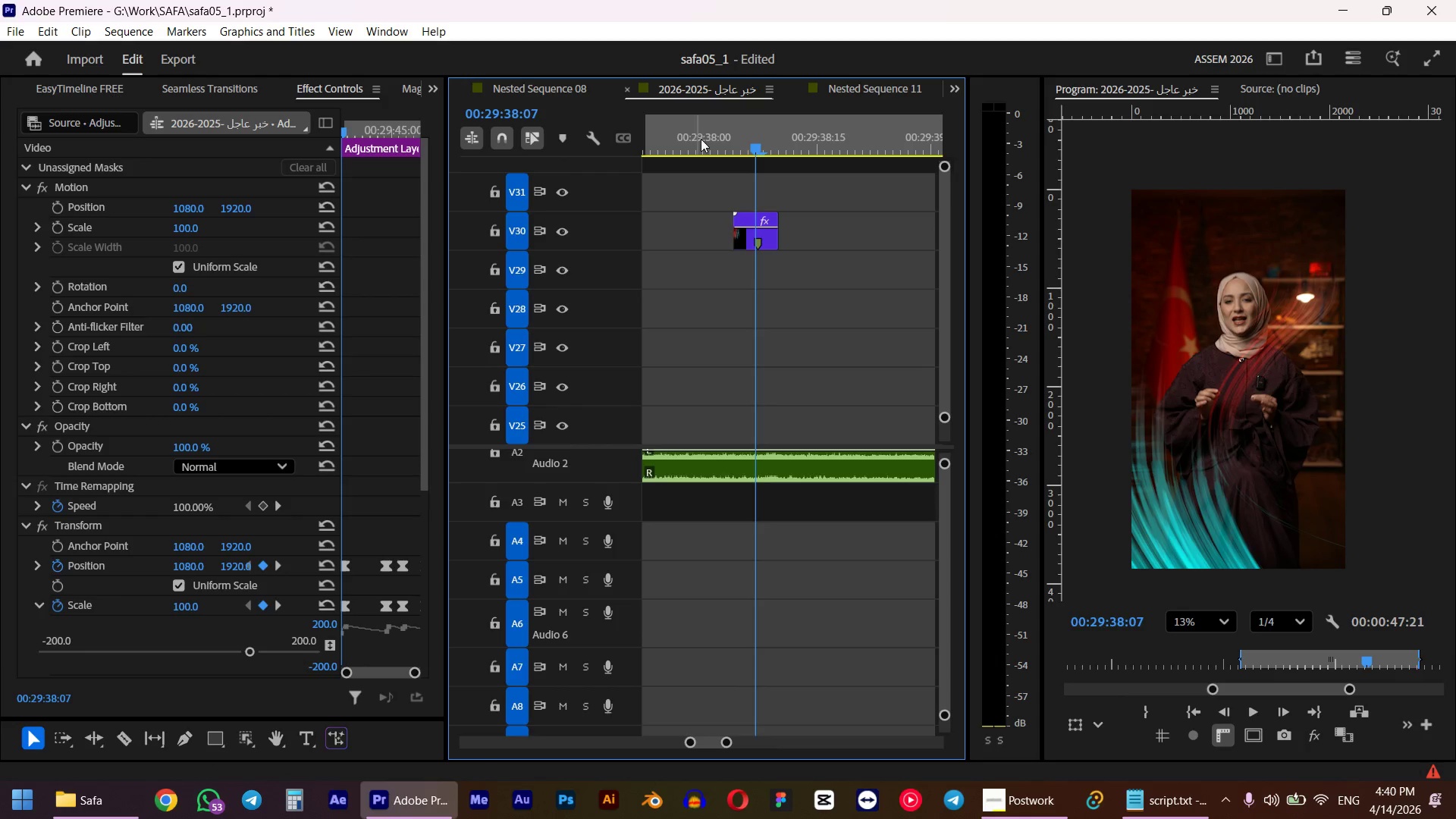 
scroll: coordinate [752, 246], scroll_direction: down, amount: 12.0
 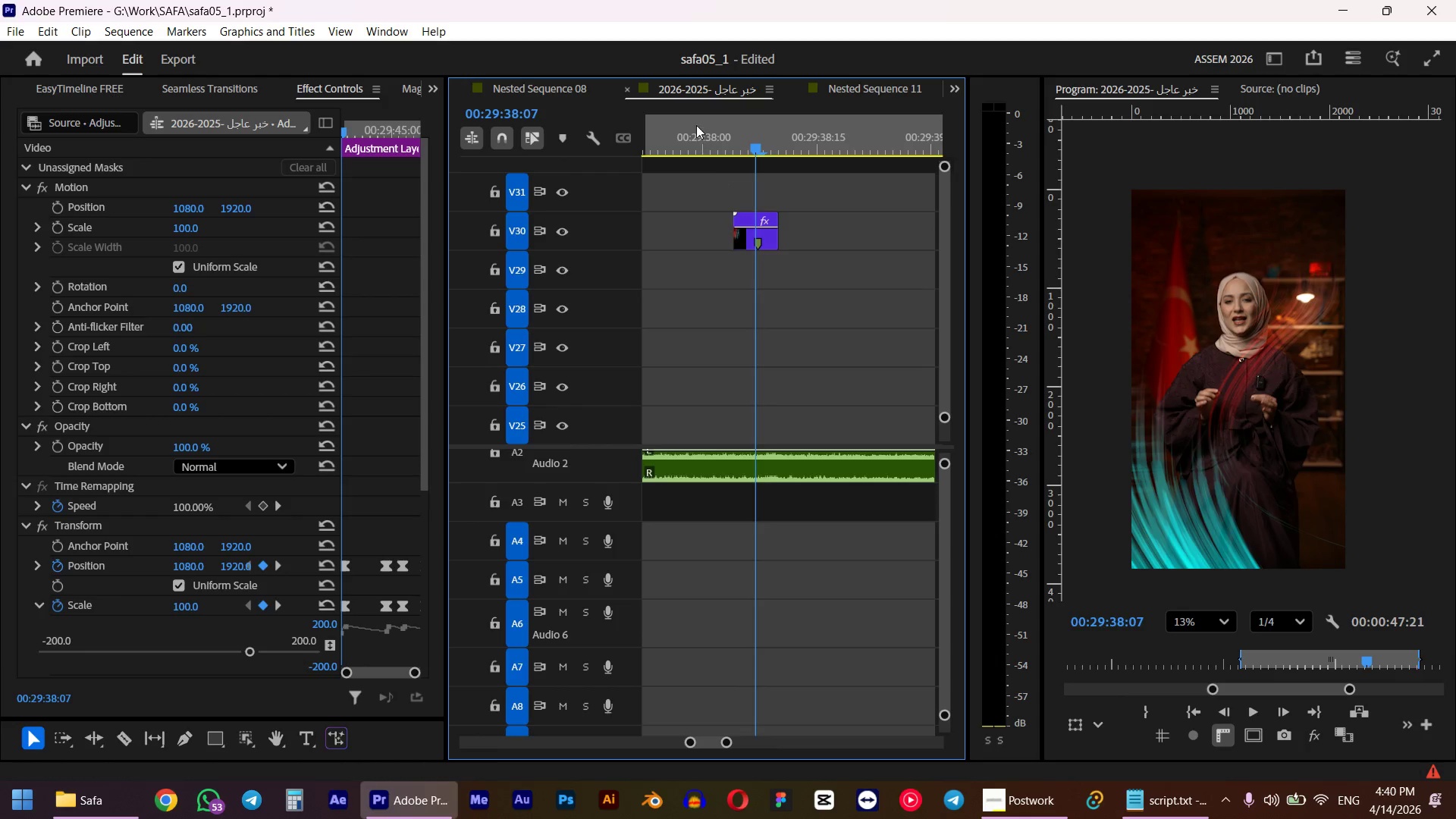 
double_click([703, 144])
 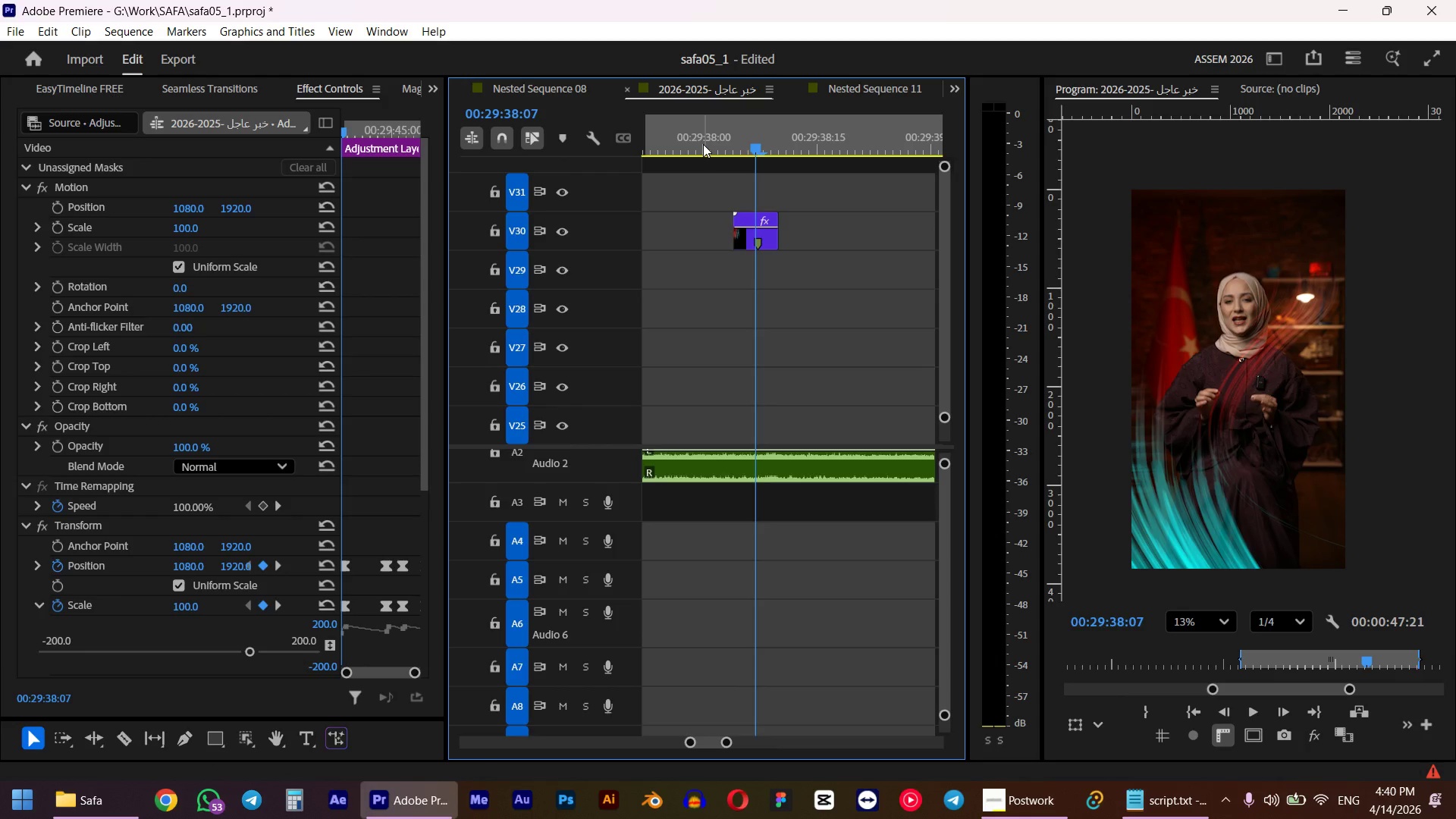 
key(Space)
 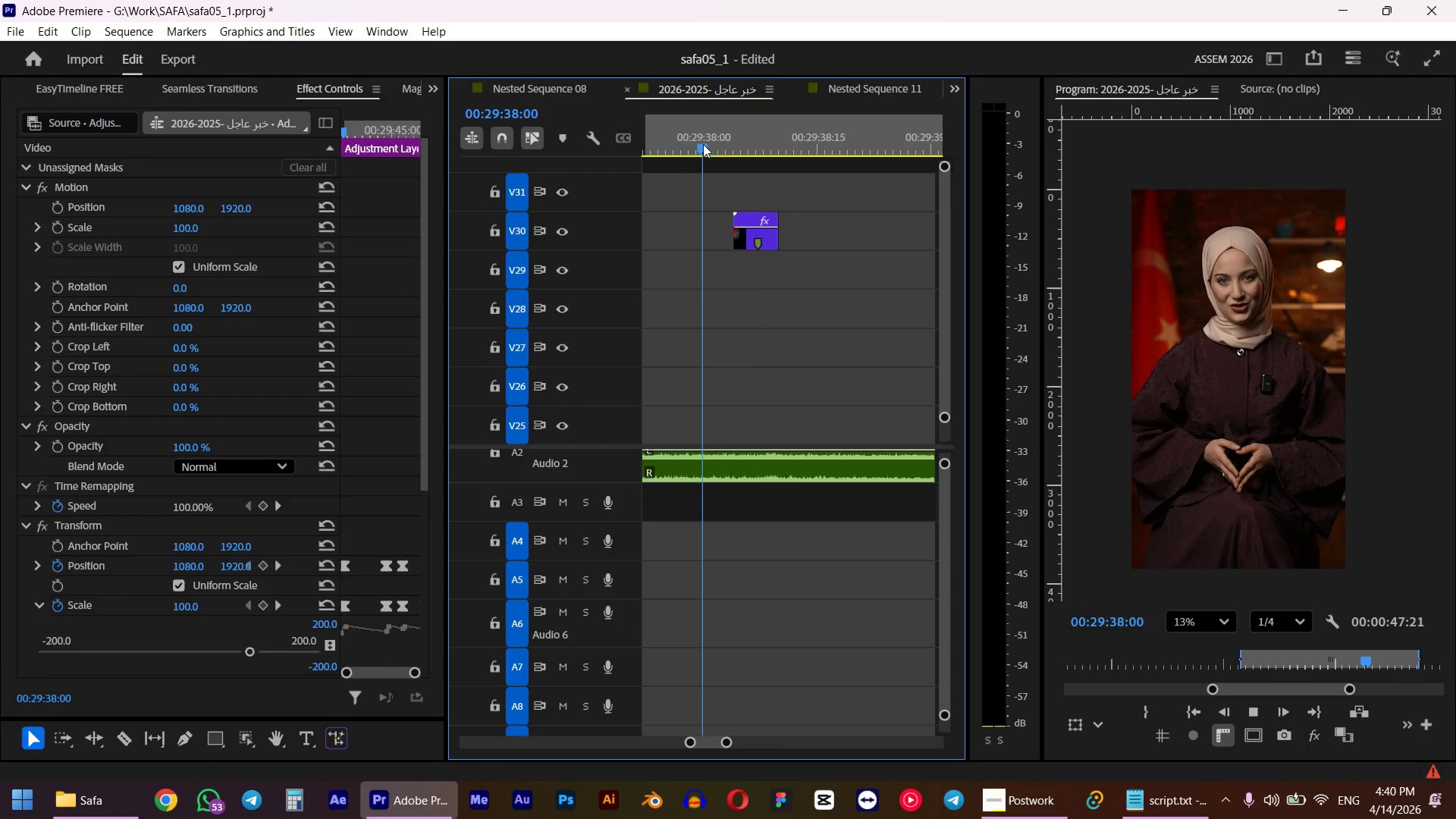 
hold_key(key=AltLeft, duration=1.83)
scroll: coordinate [790, 266], scroll_direction: down, amount: 28.0
 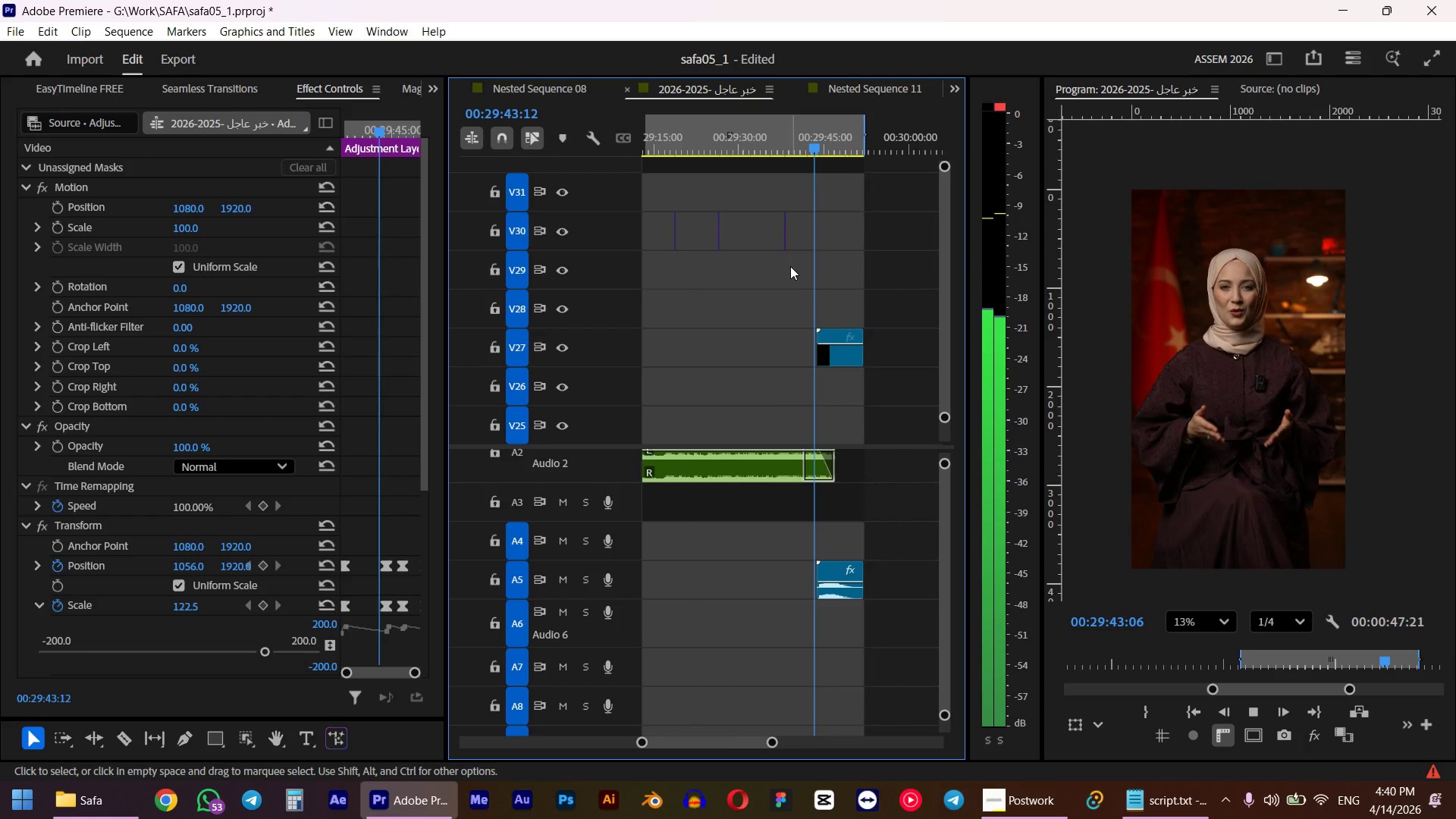 
key(Space)
 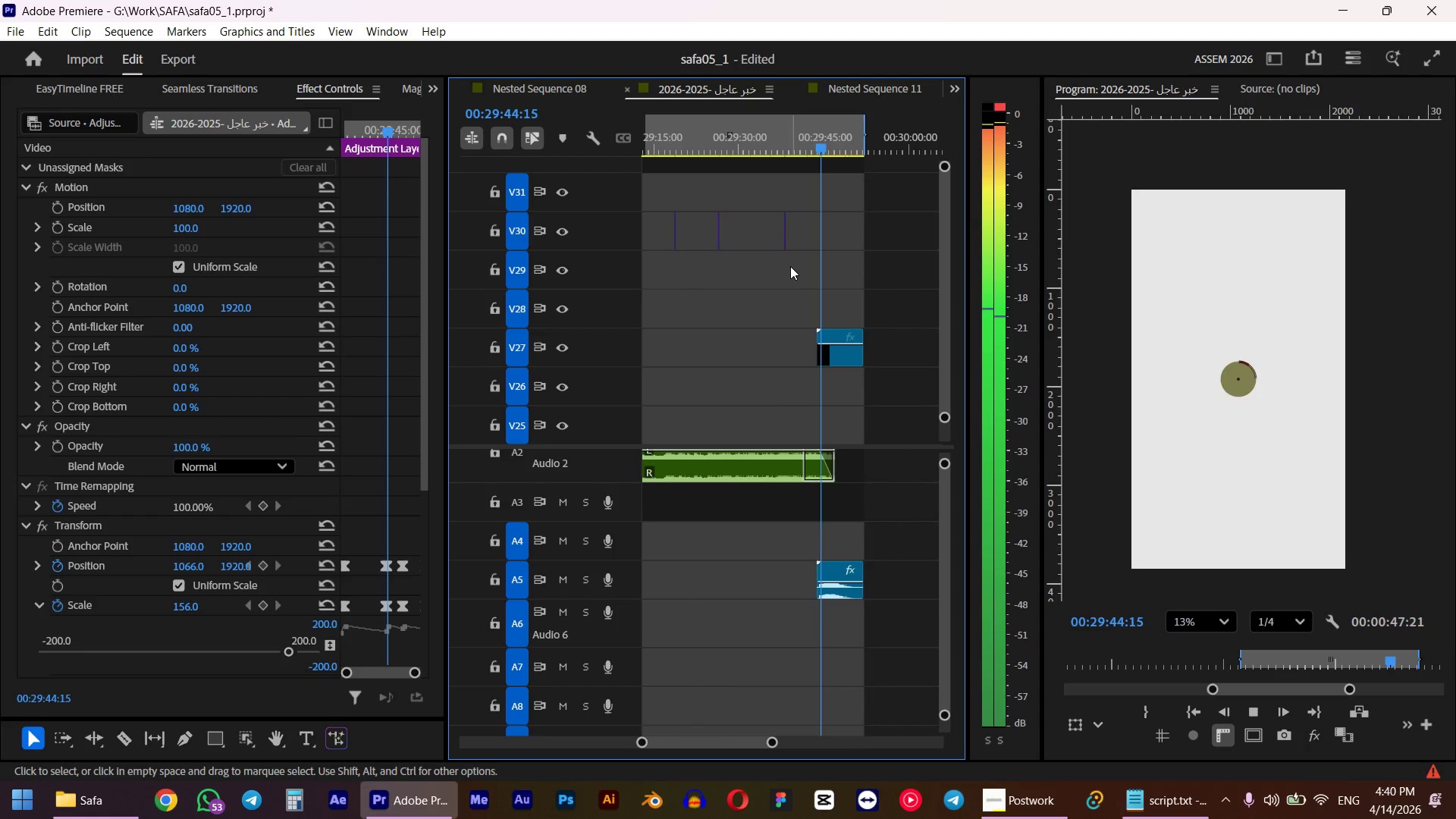 
hold_key(key=AltLeft, duration=0.41)
scroll: coordinate [758, 297], scroll_direction: down, amount: 2.0
 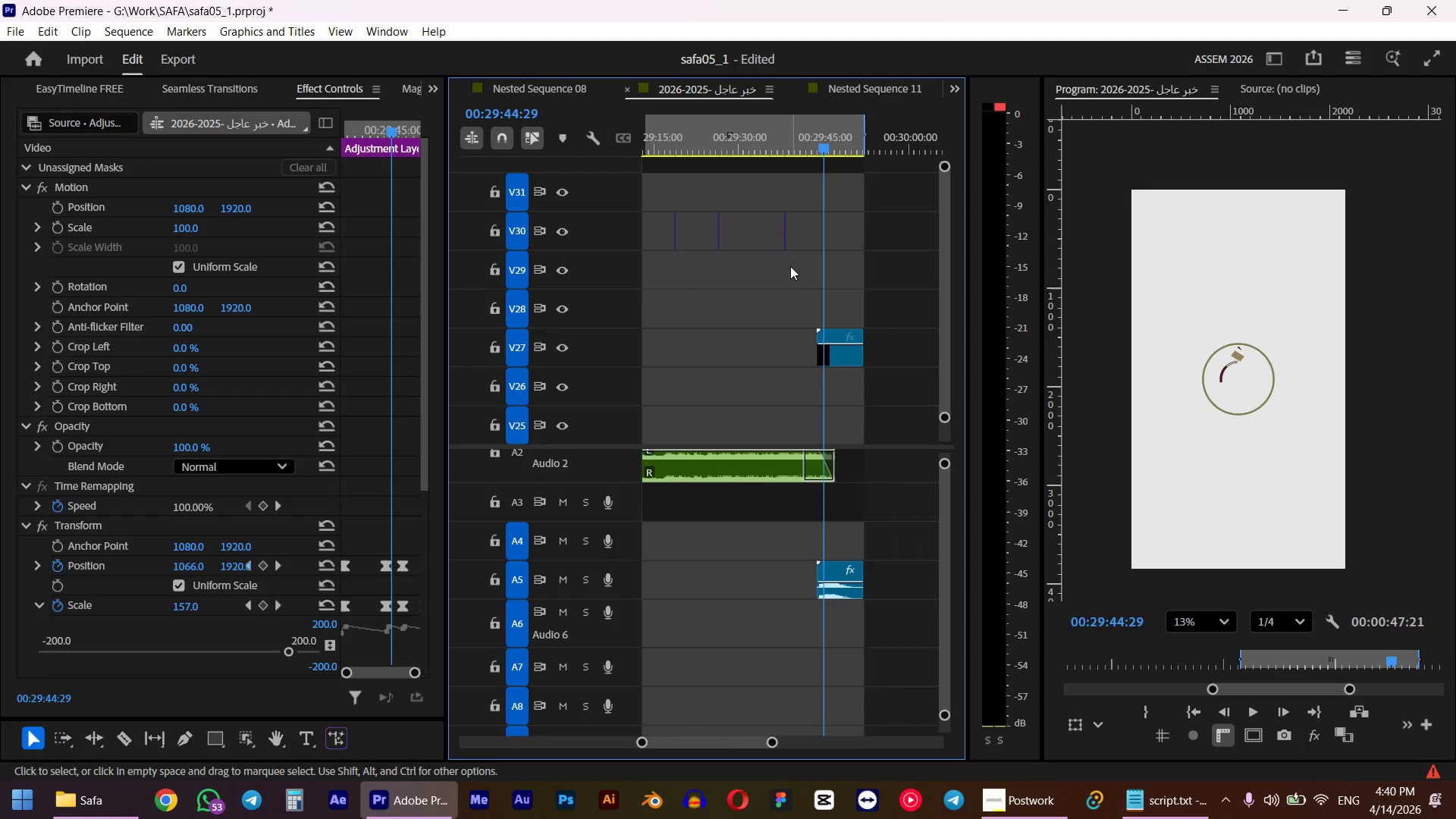 
left_click_drag(start_coordinate=[841, 146], to_coordinate=[812, 152])
 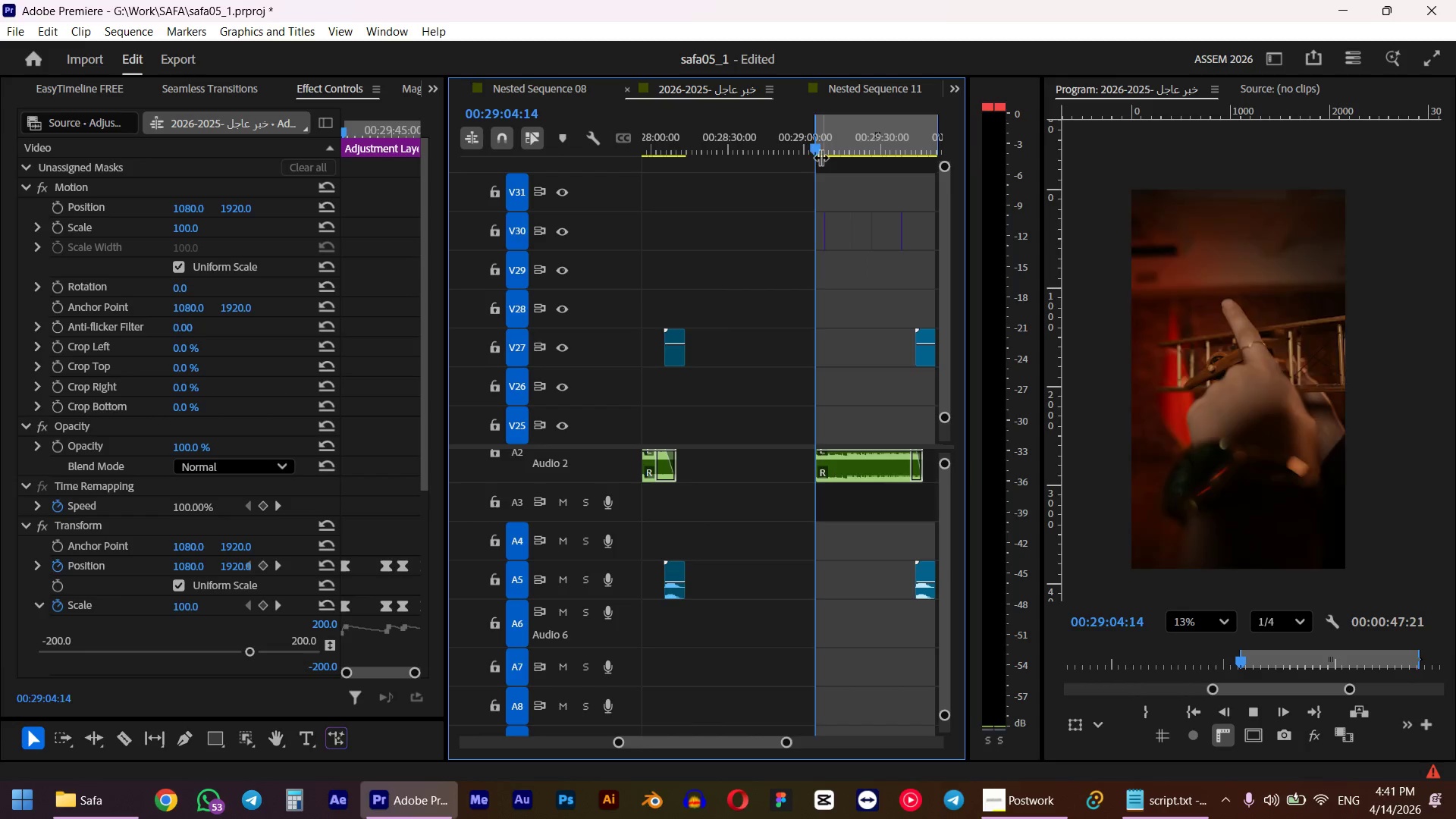 
hold_key(key=ShiftLeft, duration=1.64)
 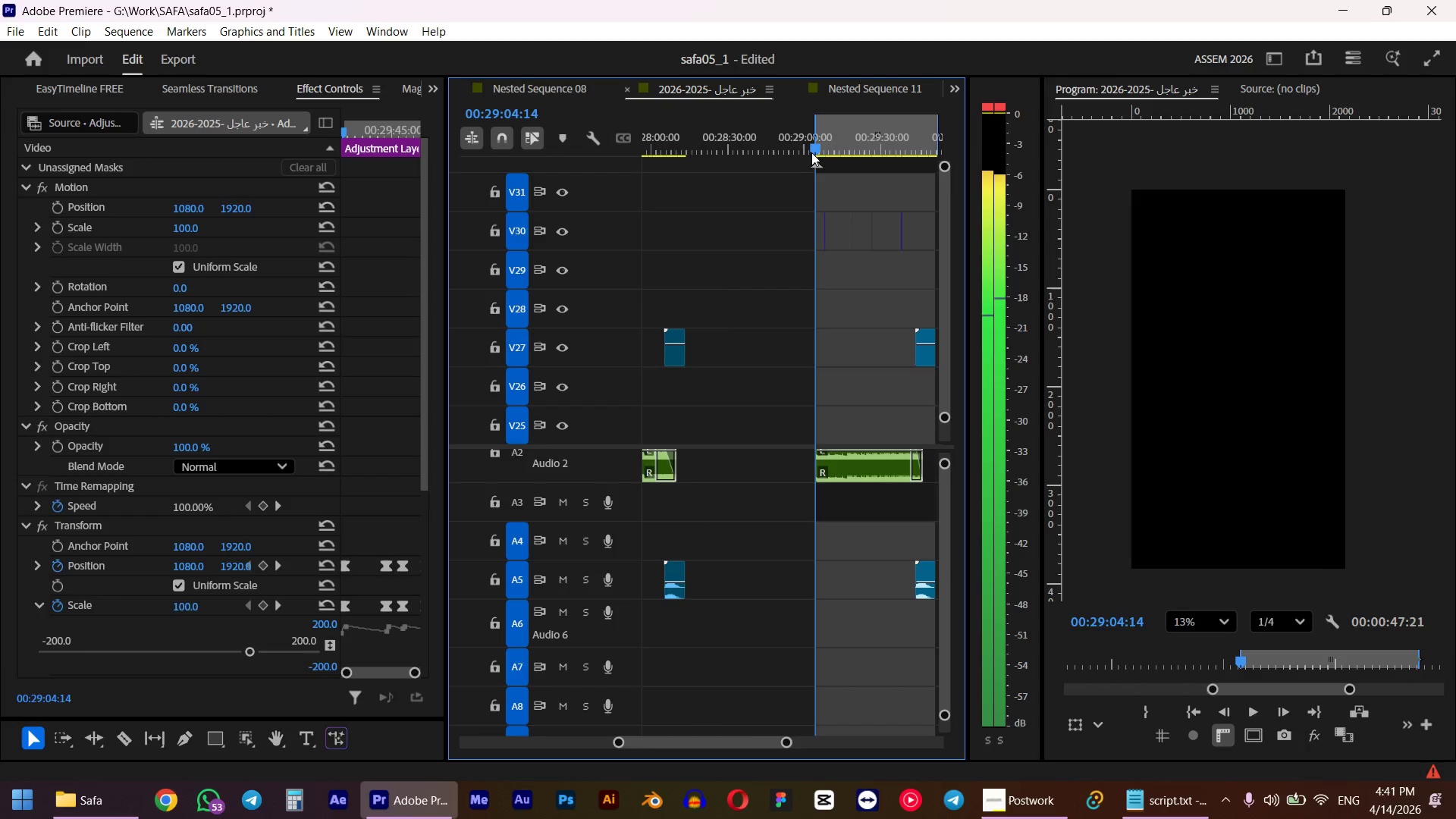 
key(Space)
 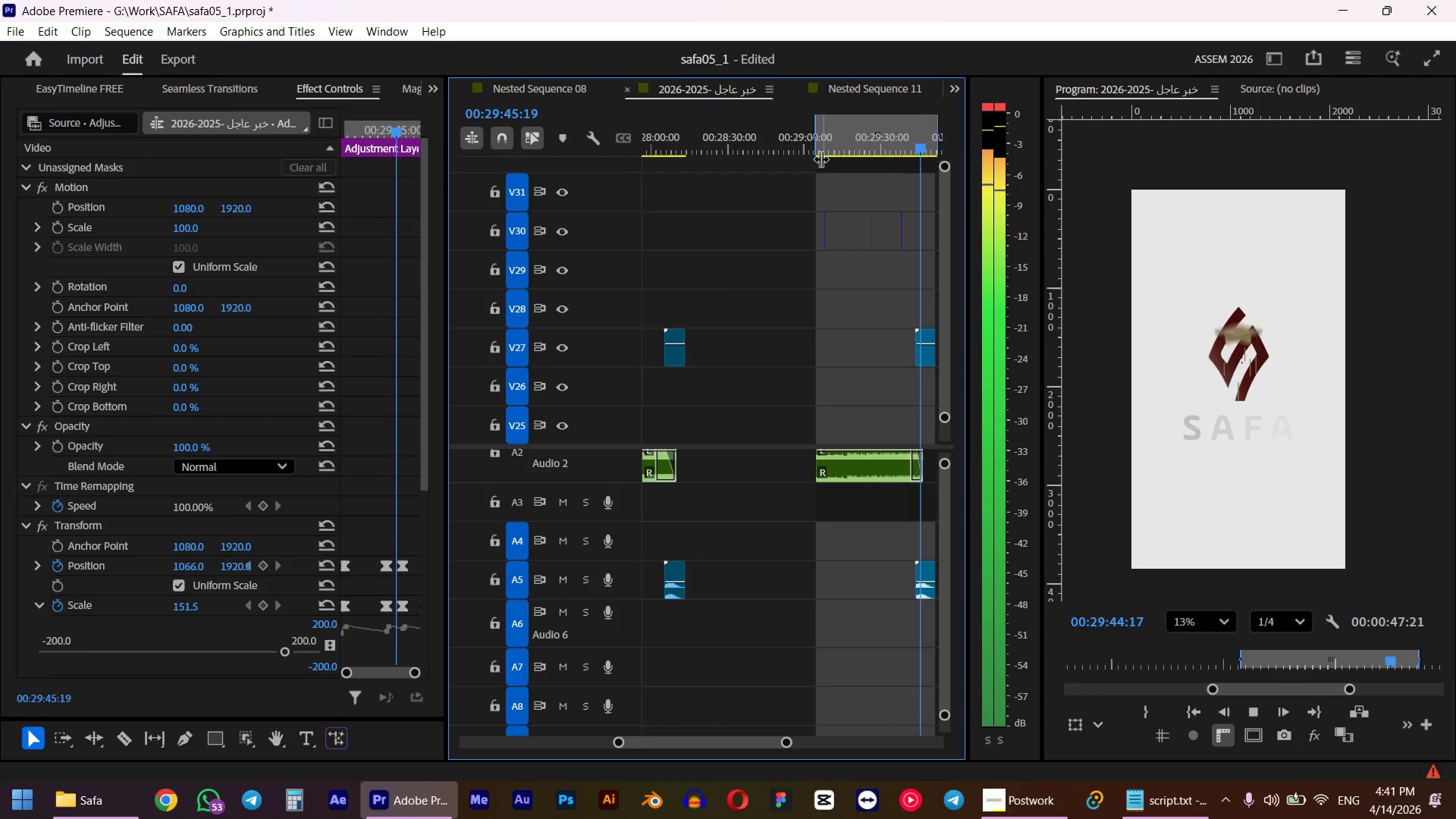 
wait(47.25)
 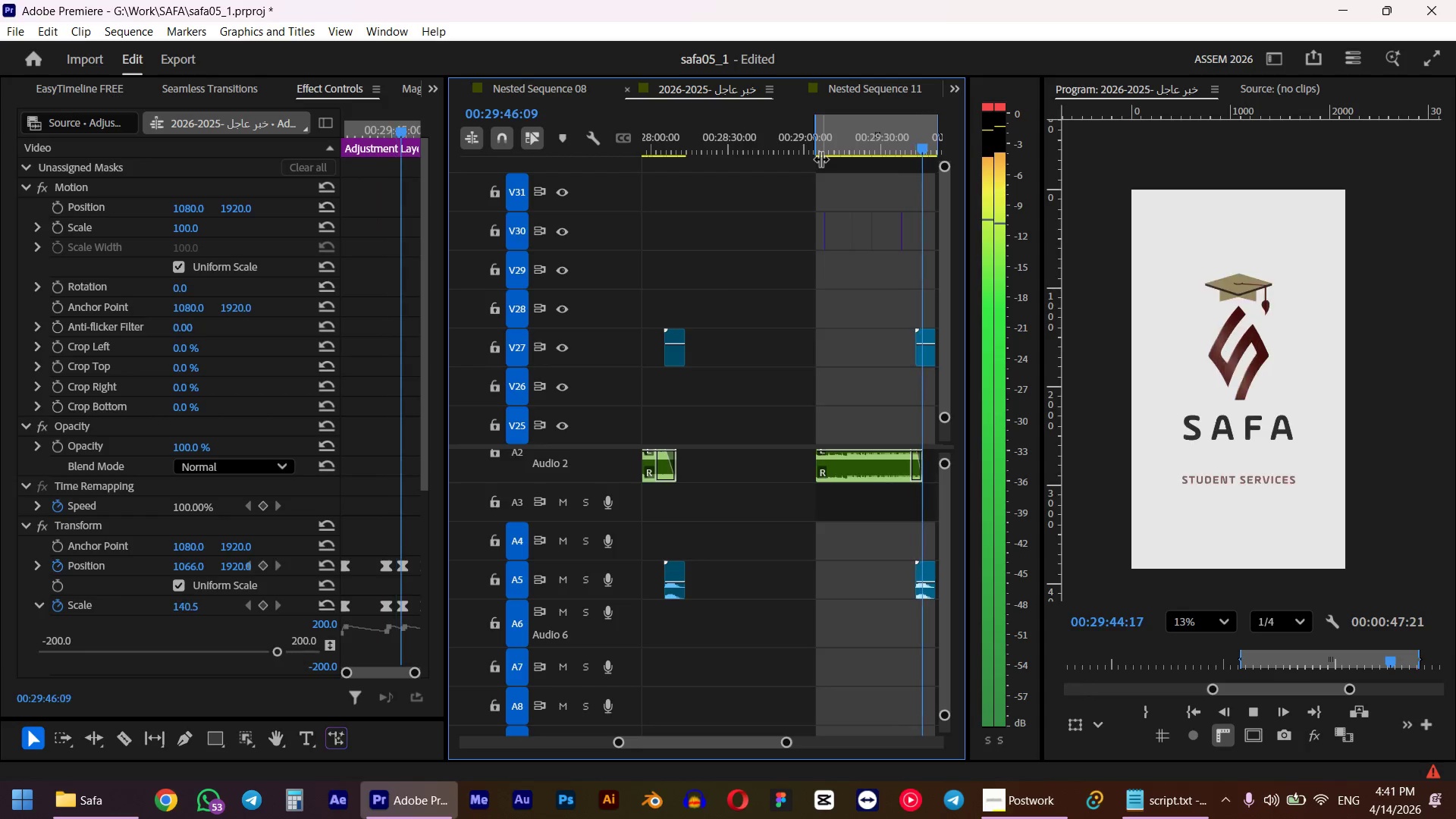 
key(Space)
 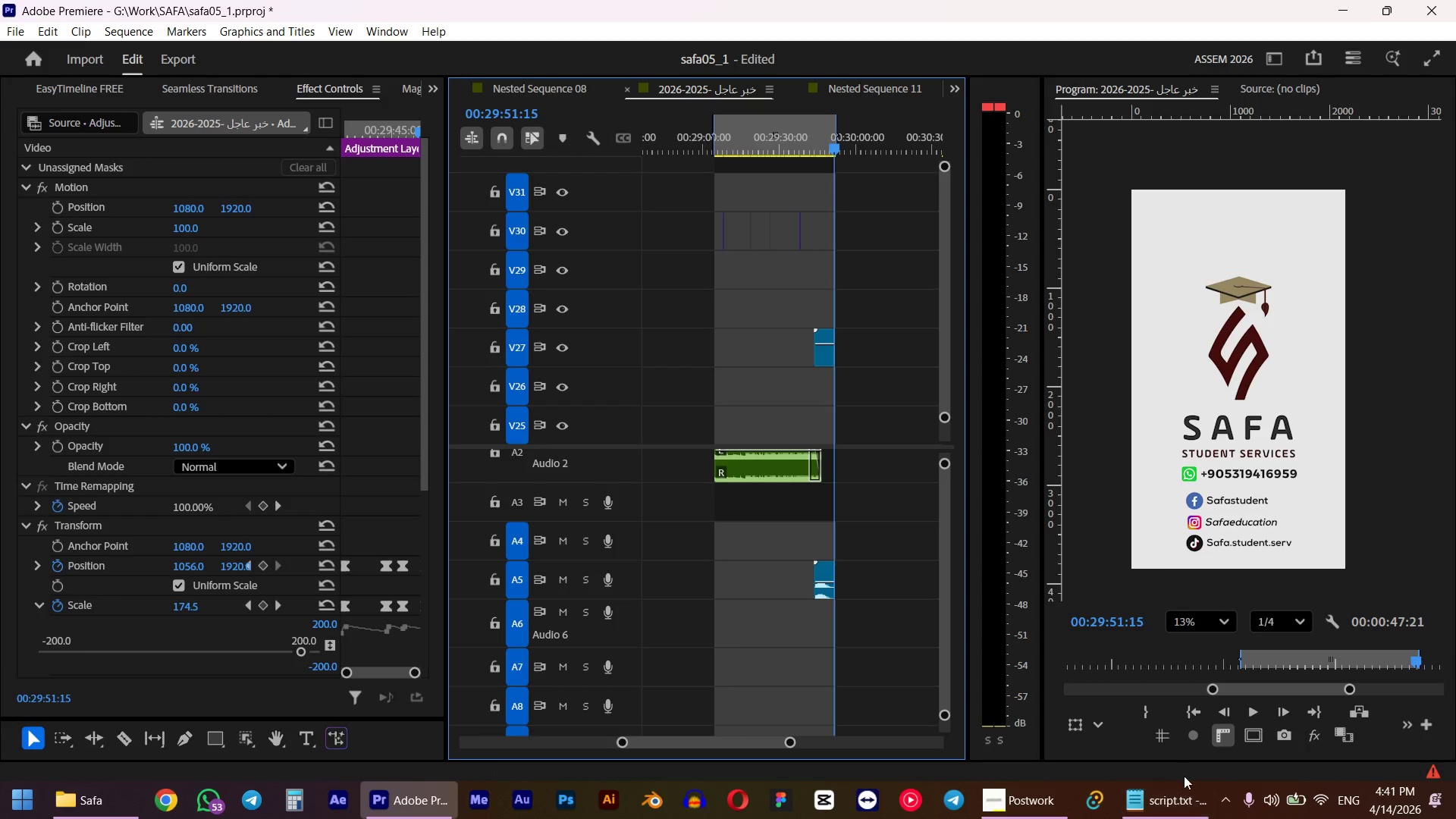 
scroll: coordinate [790, 398], scroll_direction: up, amount: 11.0
 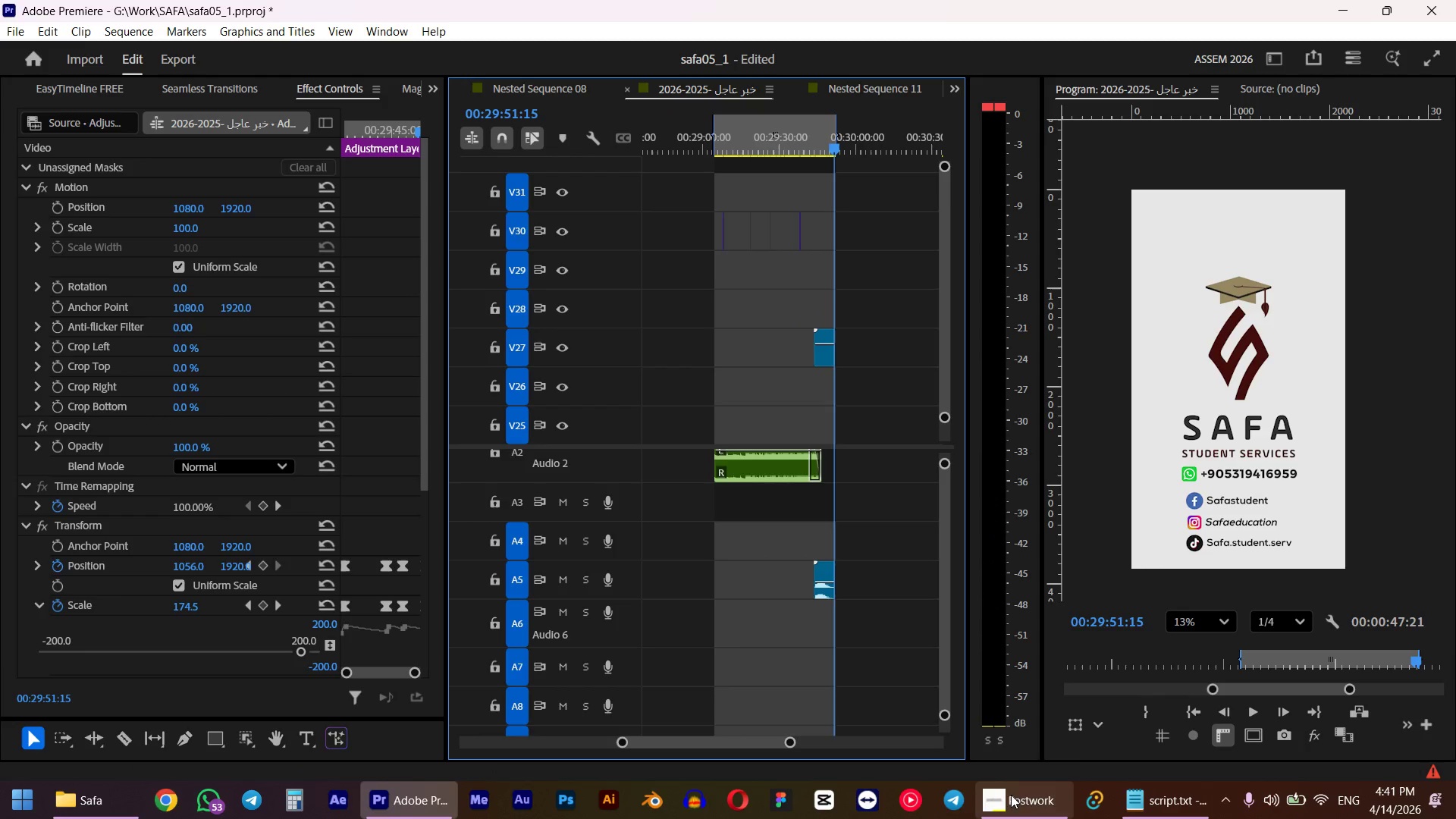 
left_click([1080, 809])
 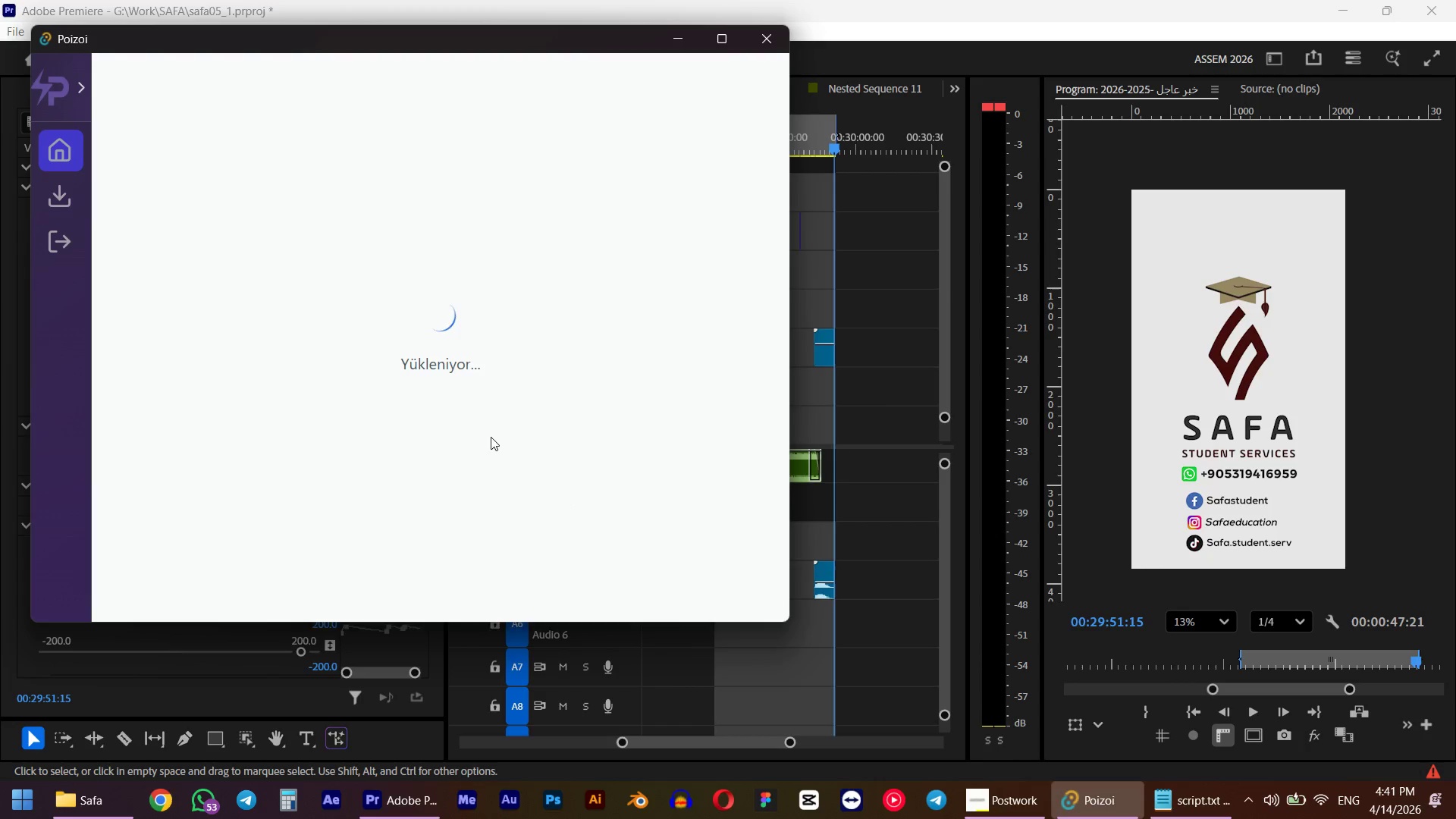 
wait(6.98)
 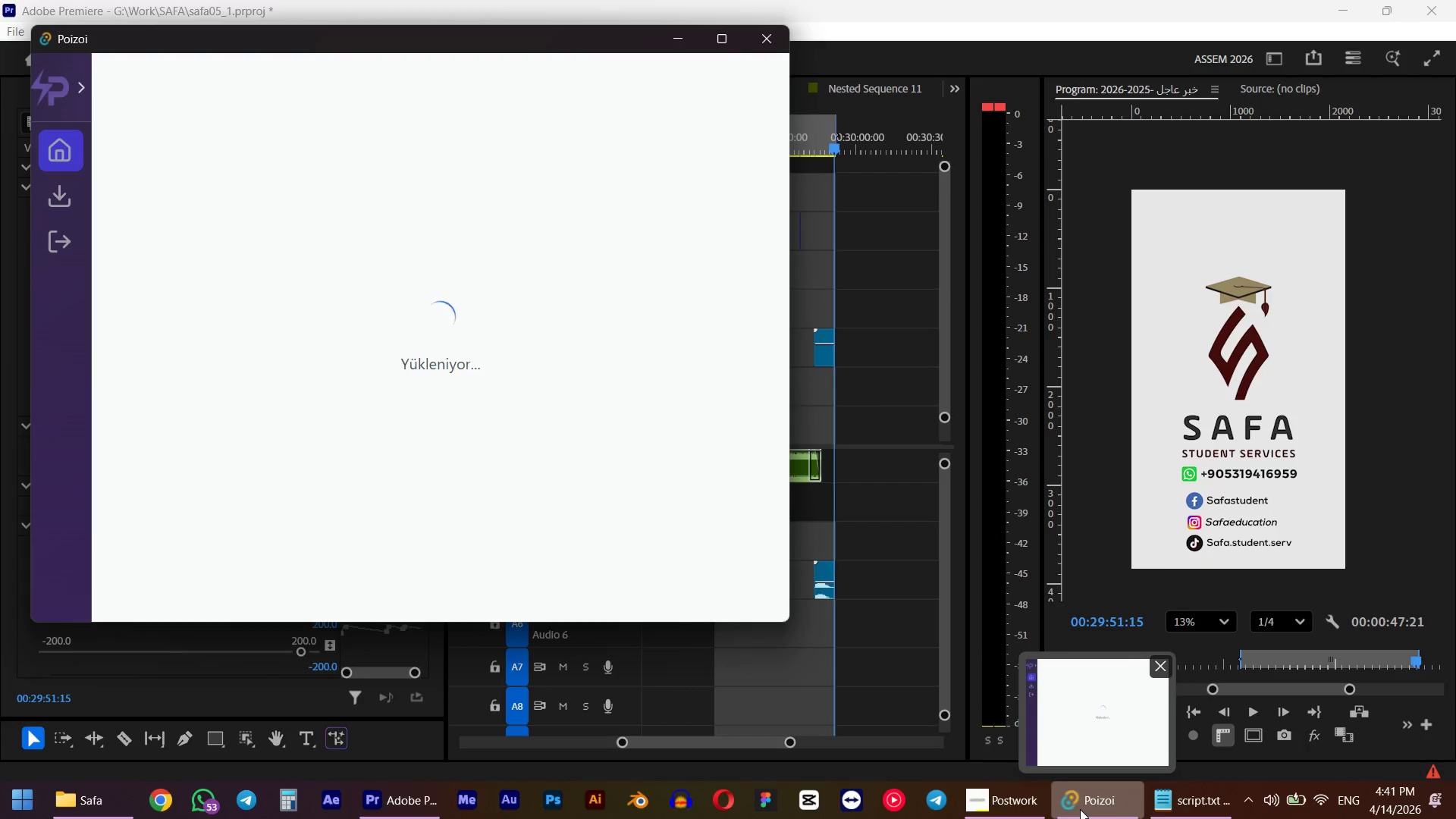 
left_click([388, 507])
 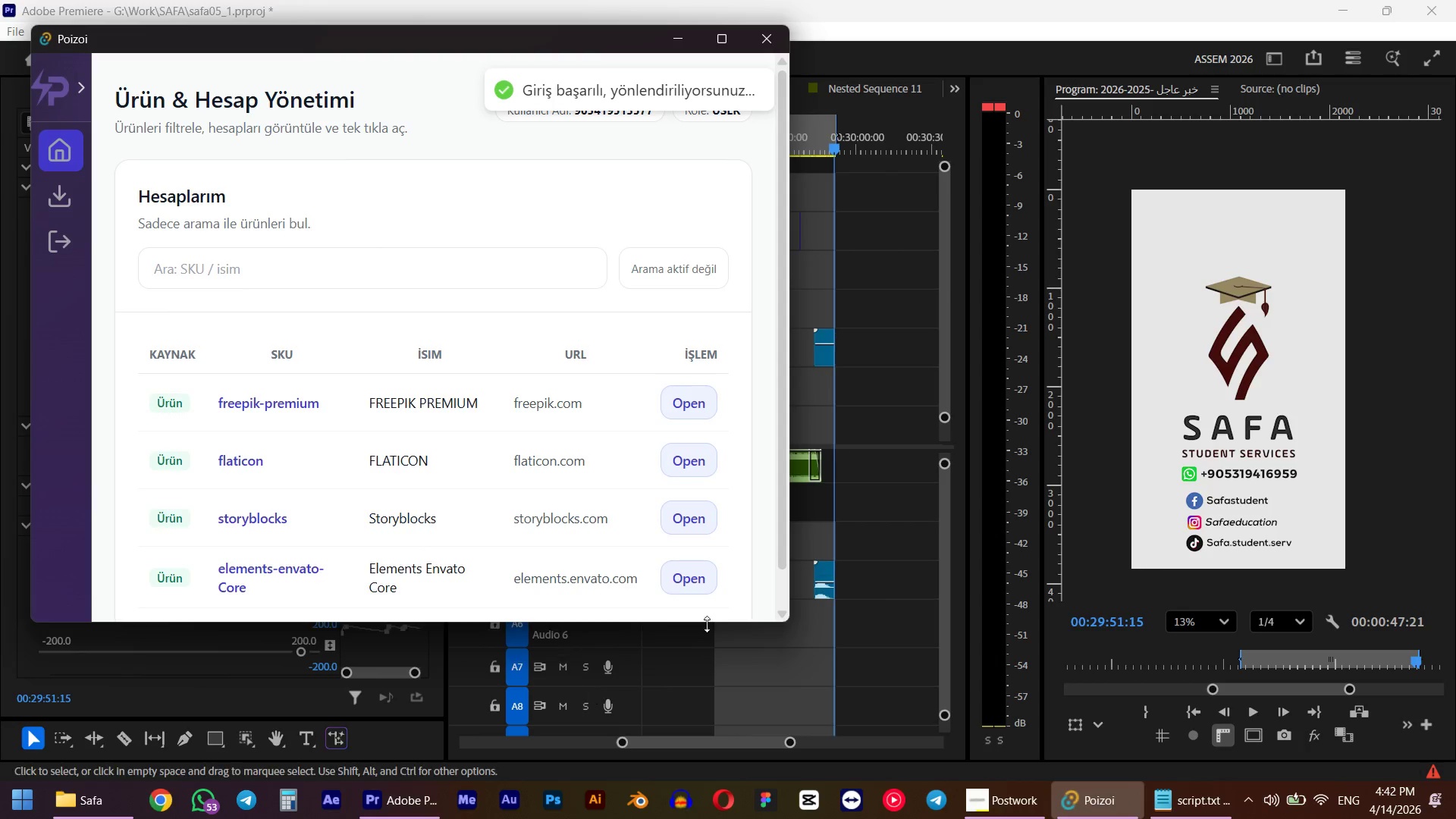 
left_click([689, 582])
 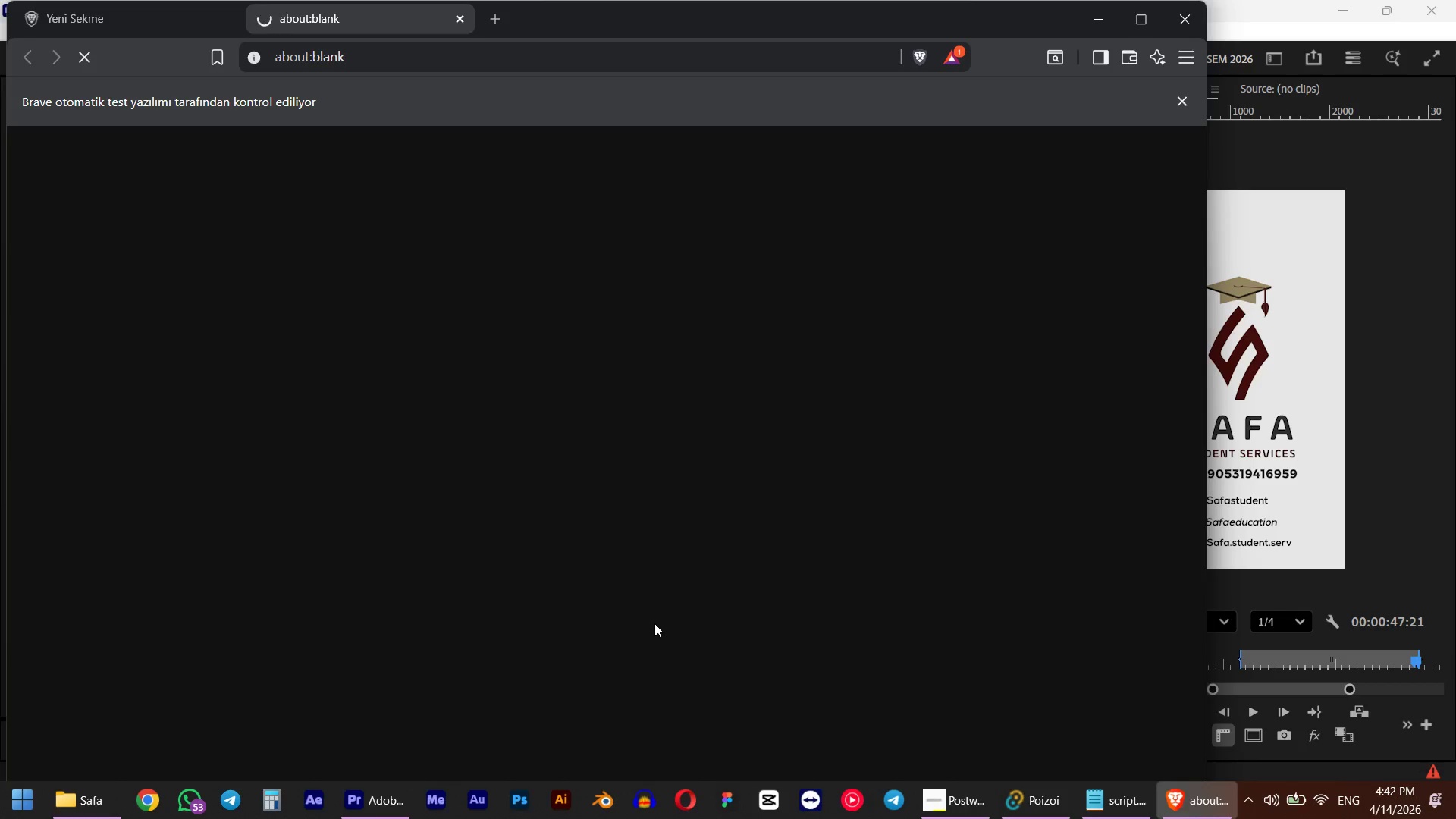 
wait(7.99)
 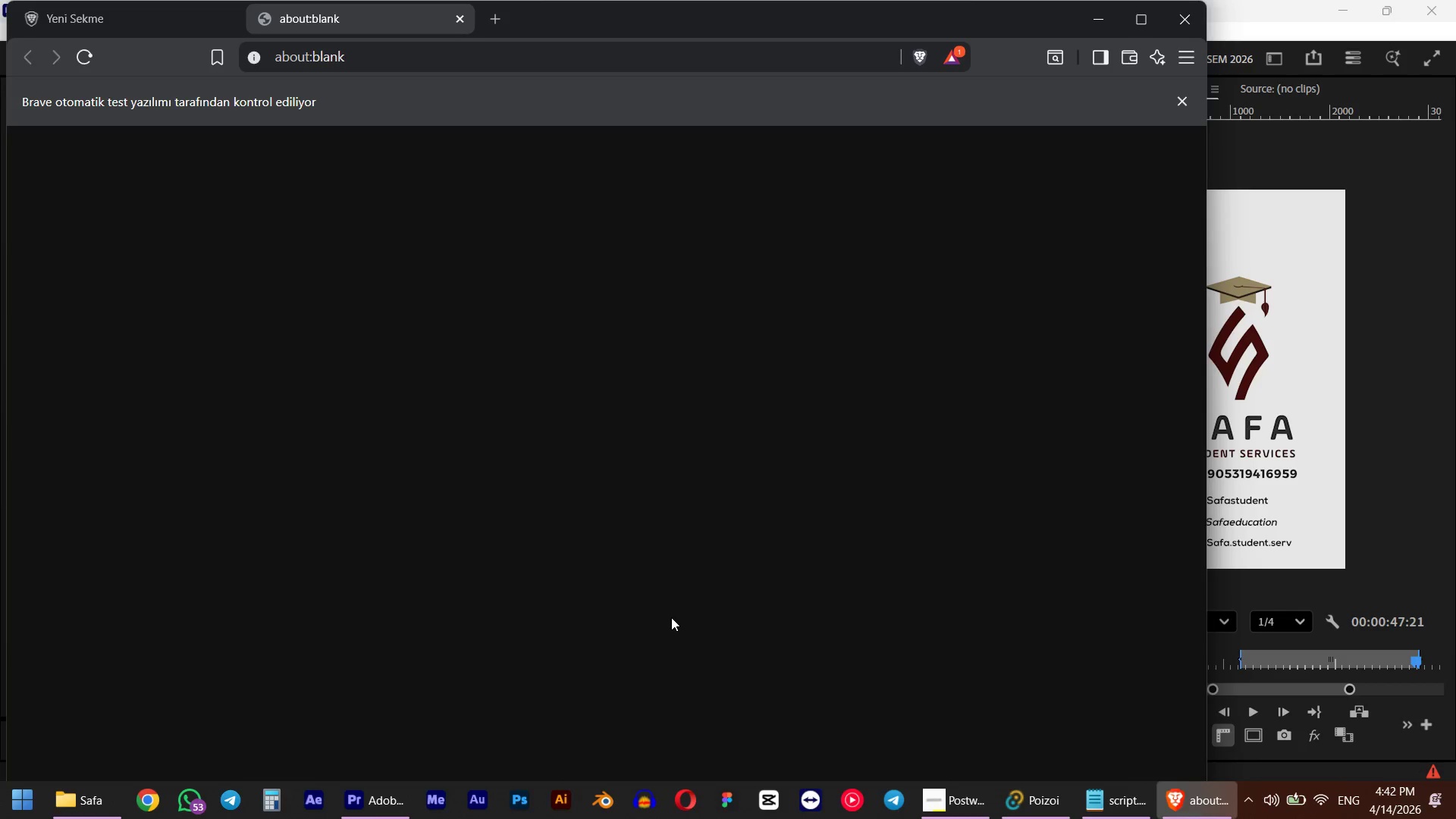 
mouse_move([630, 535])
 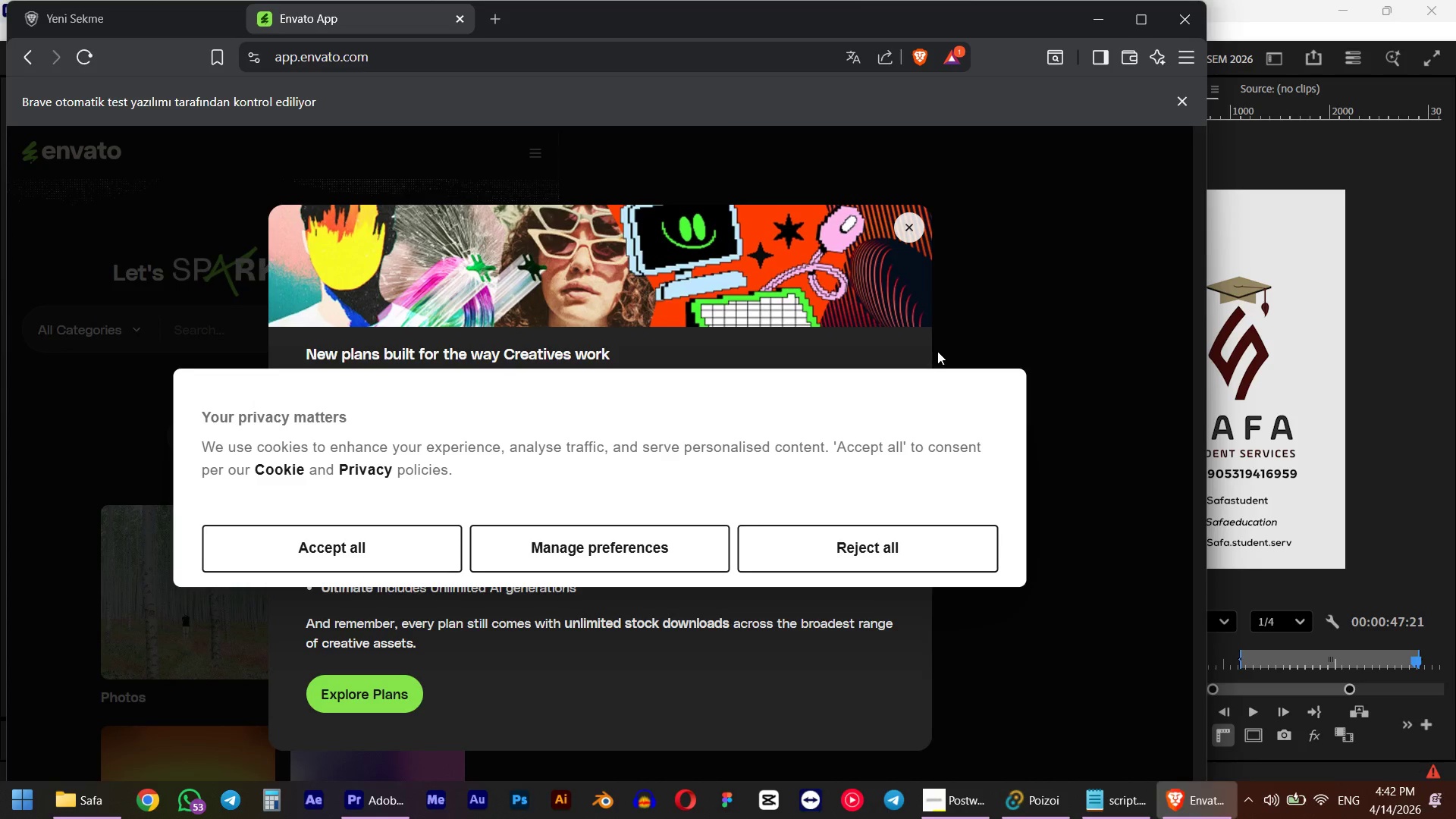 
left_click([1053, 301])
 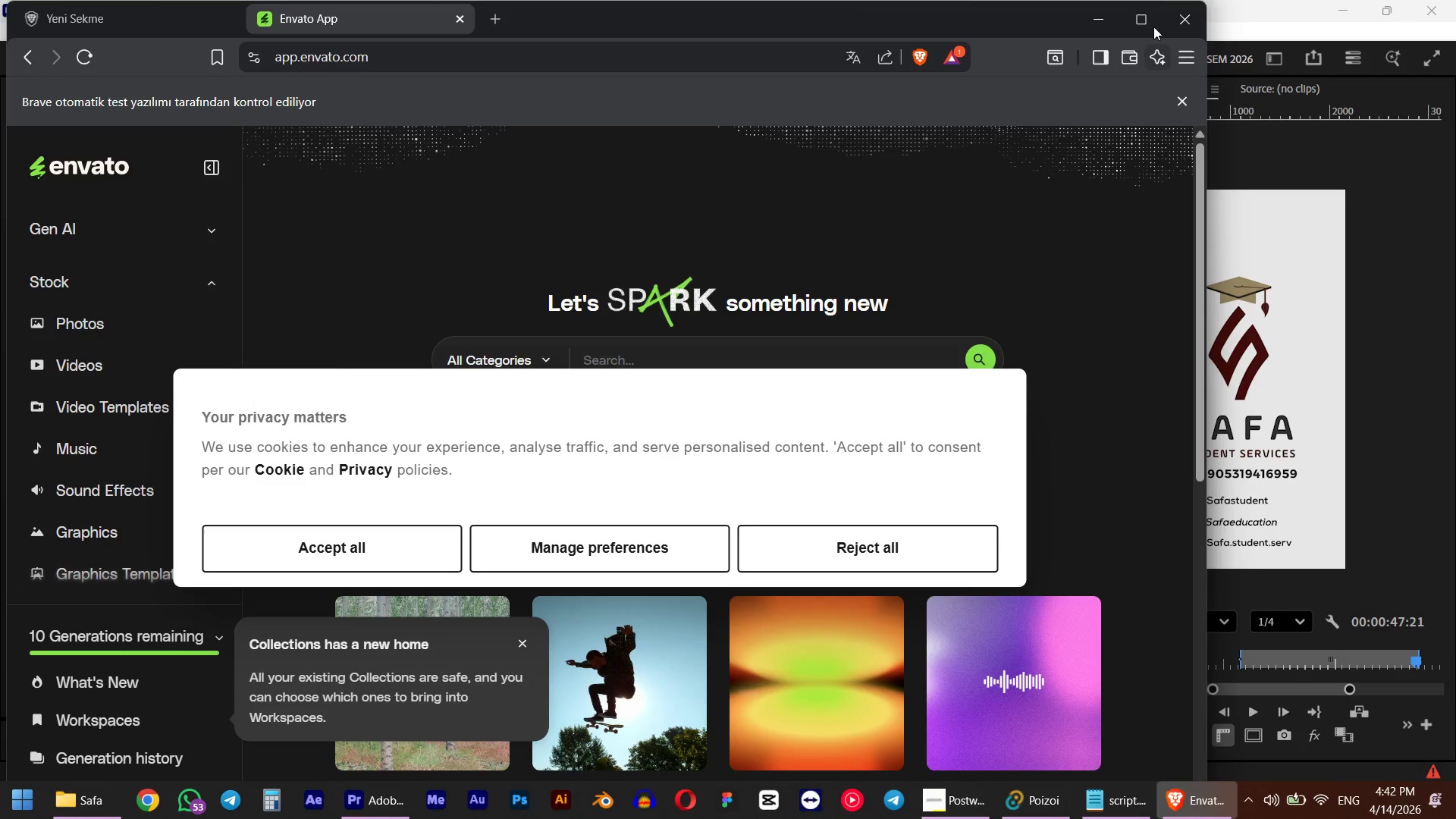 
left_click([1144, 13])
 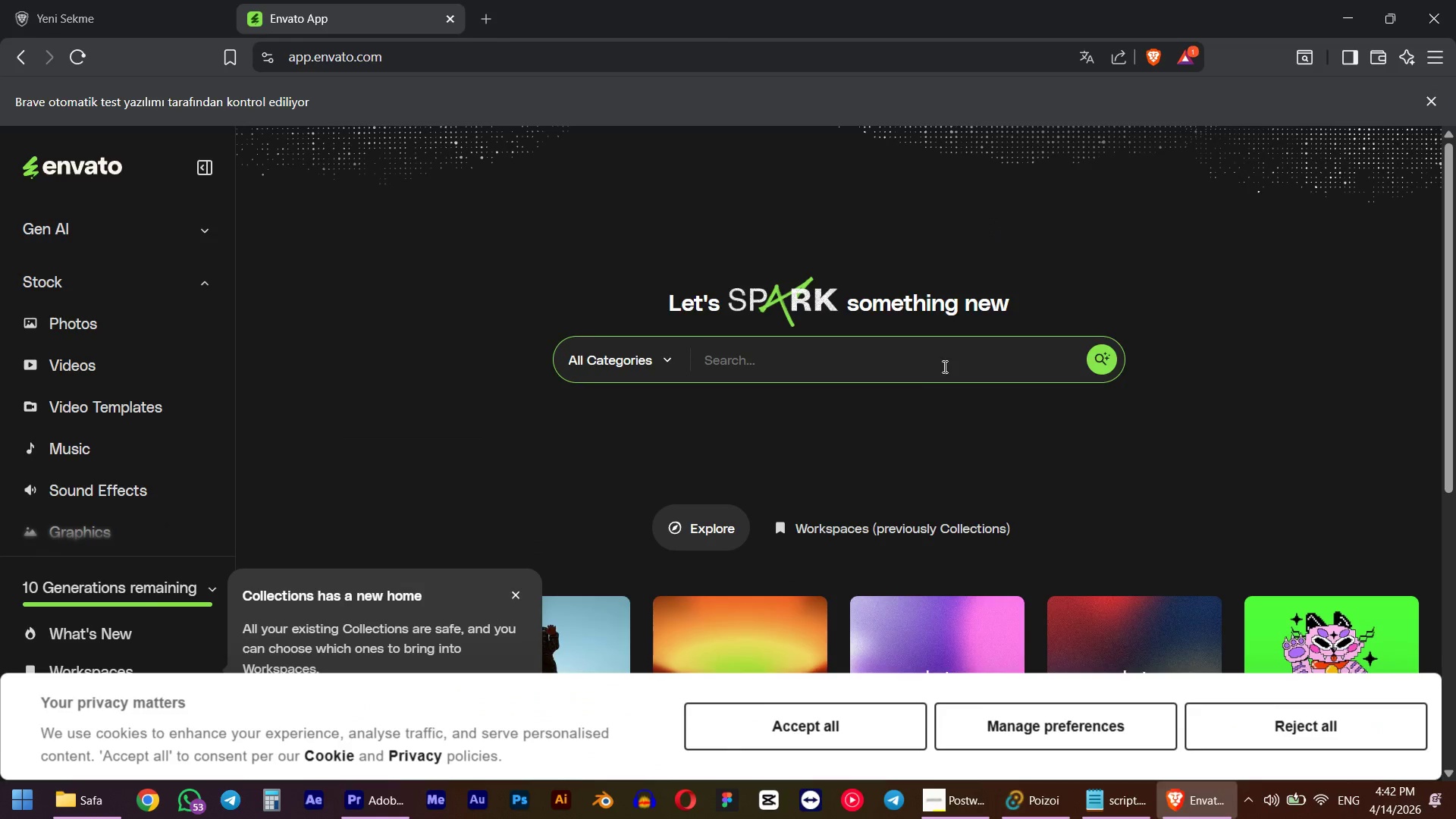 
left_click([774, 363])
 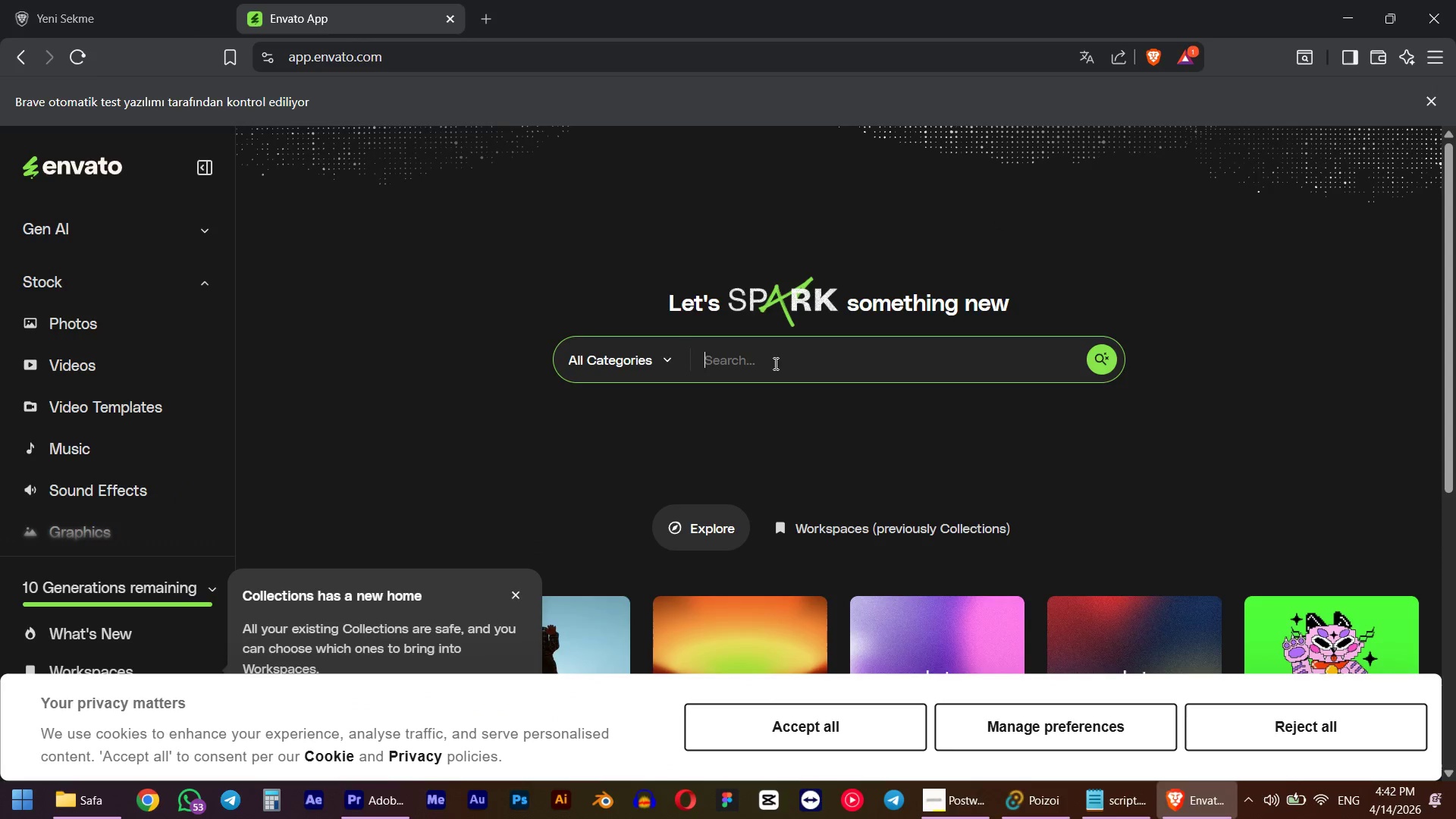 
key(Alt+AltLeft)
 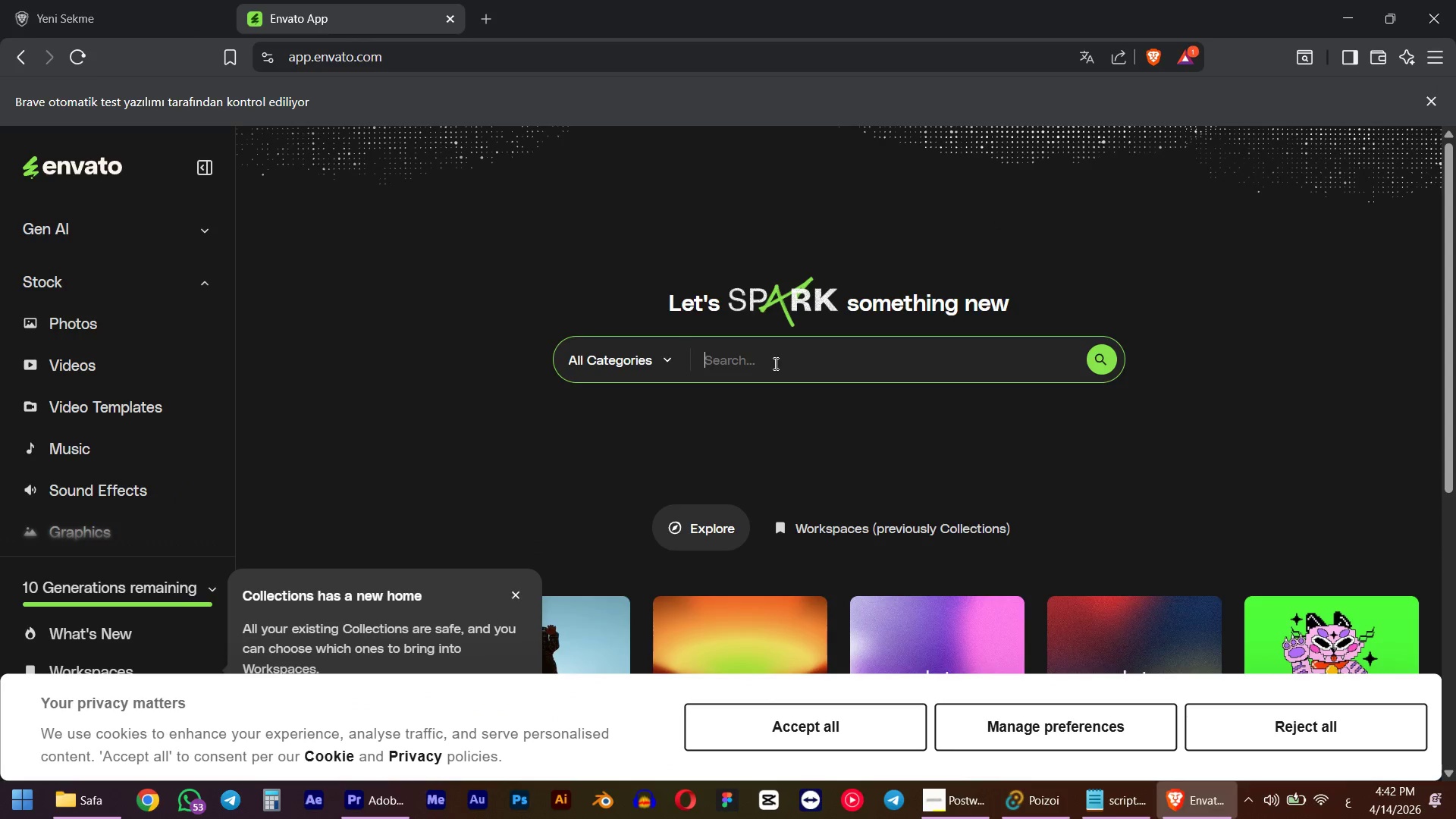 
key(Alt+Shift+ShiftLeft)
 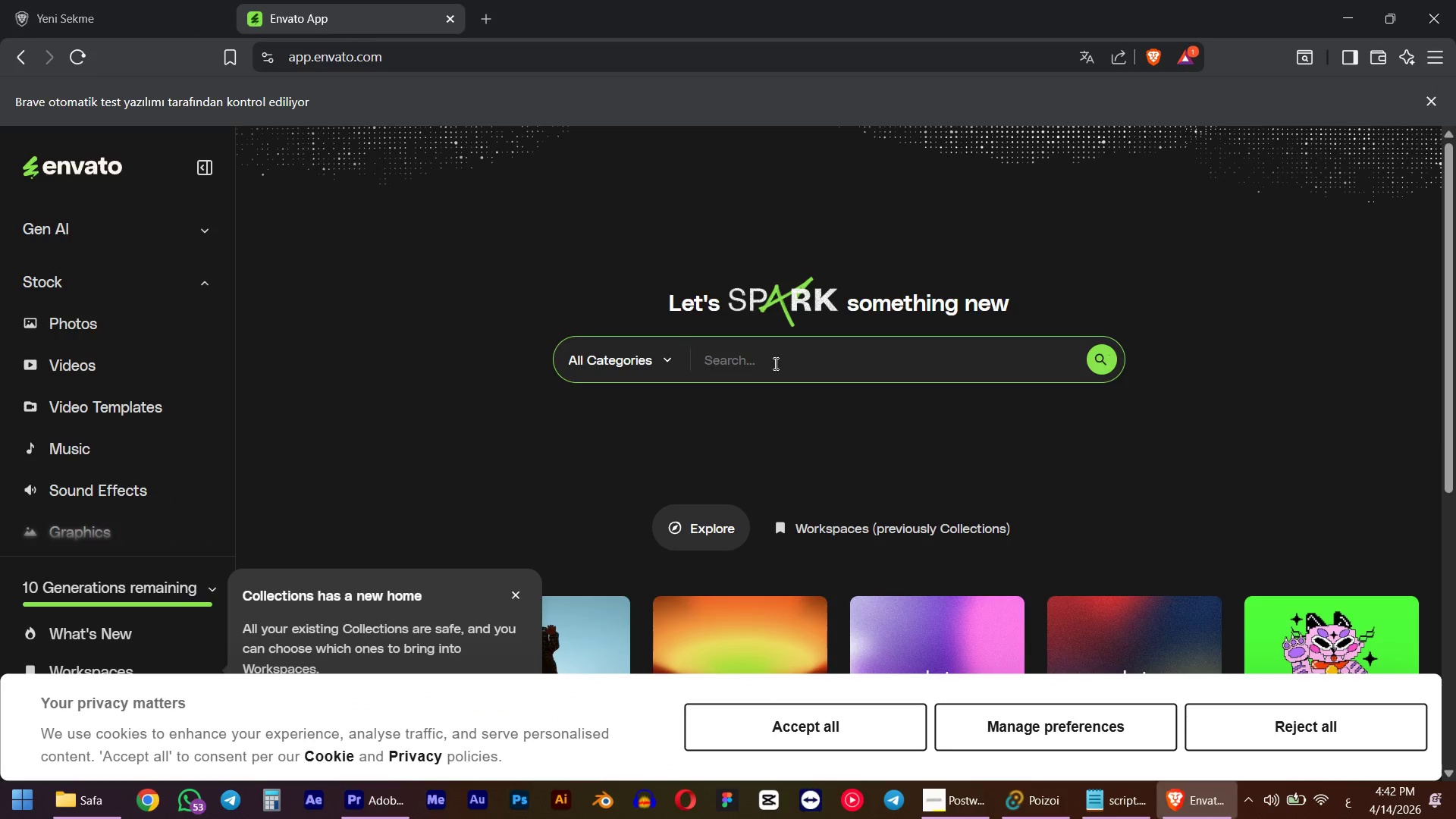 
key(Alt+AltLeft)
 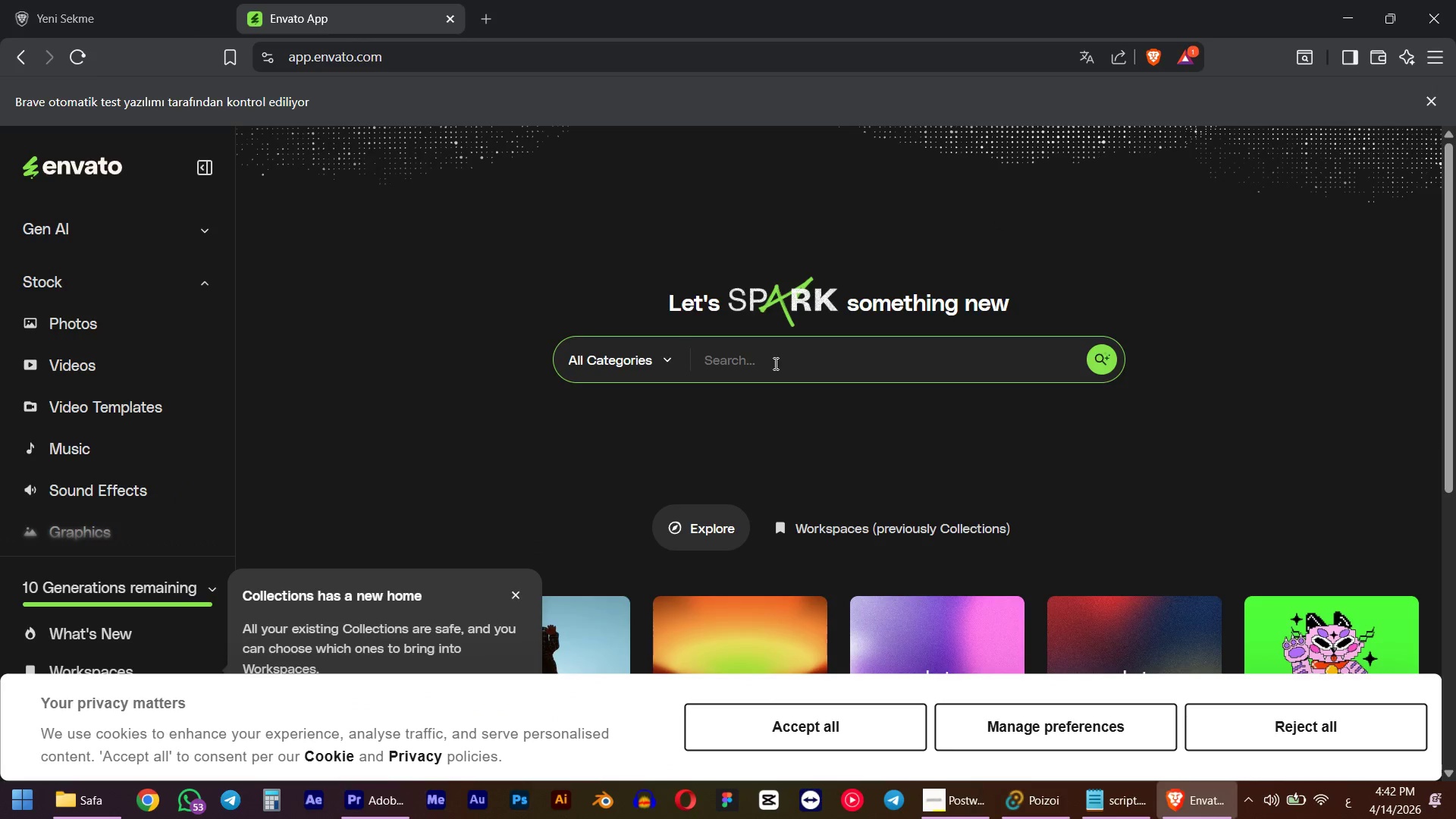 
key(Alt+Shift+ShiftLeft)
 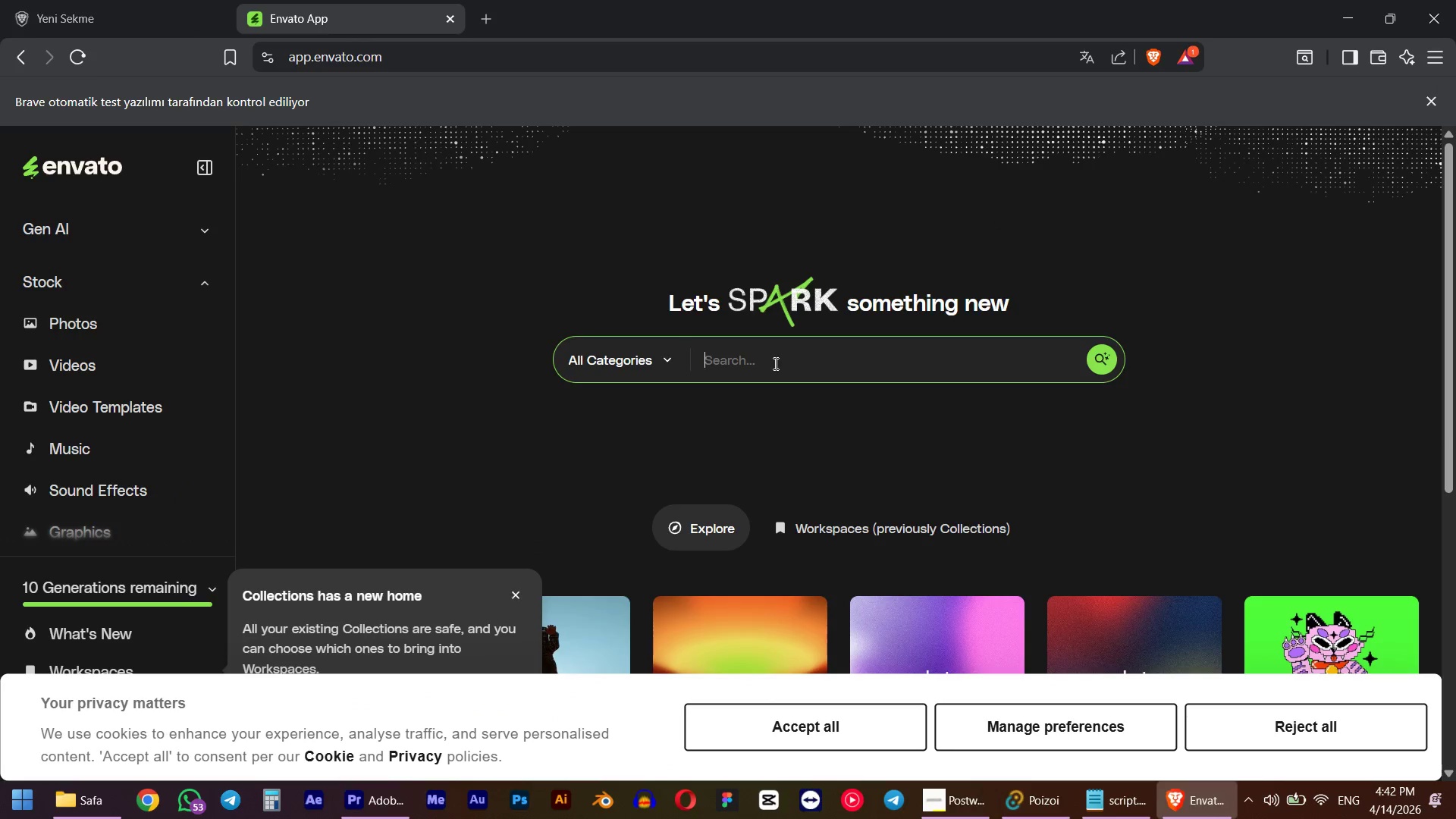 
left_click([774, 363])
 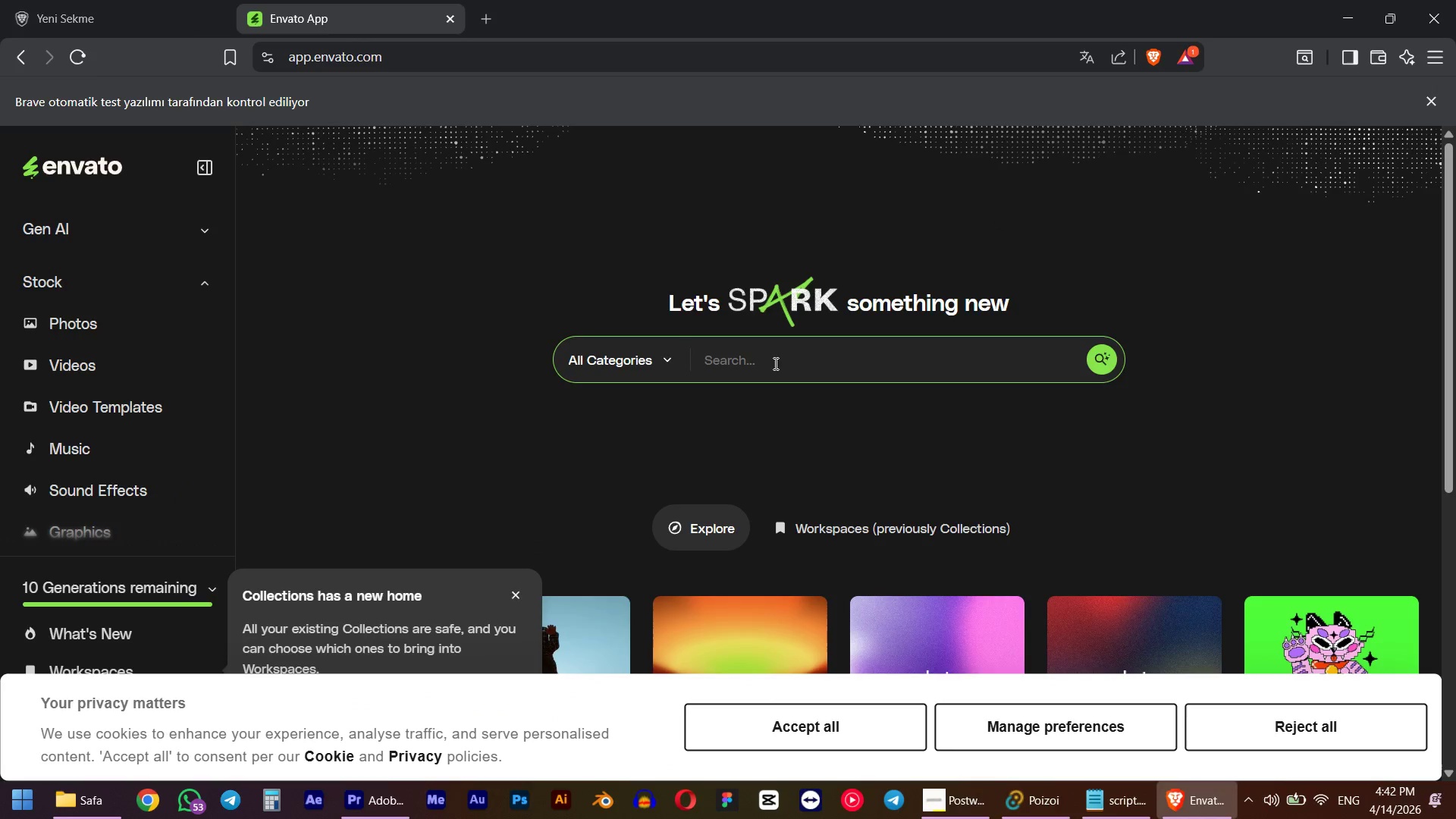 
wait(9.56)
 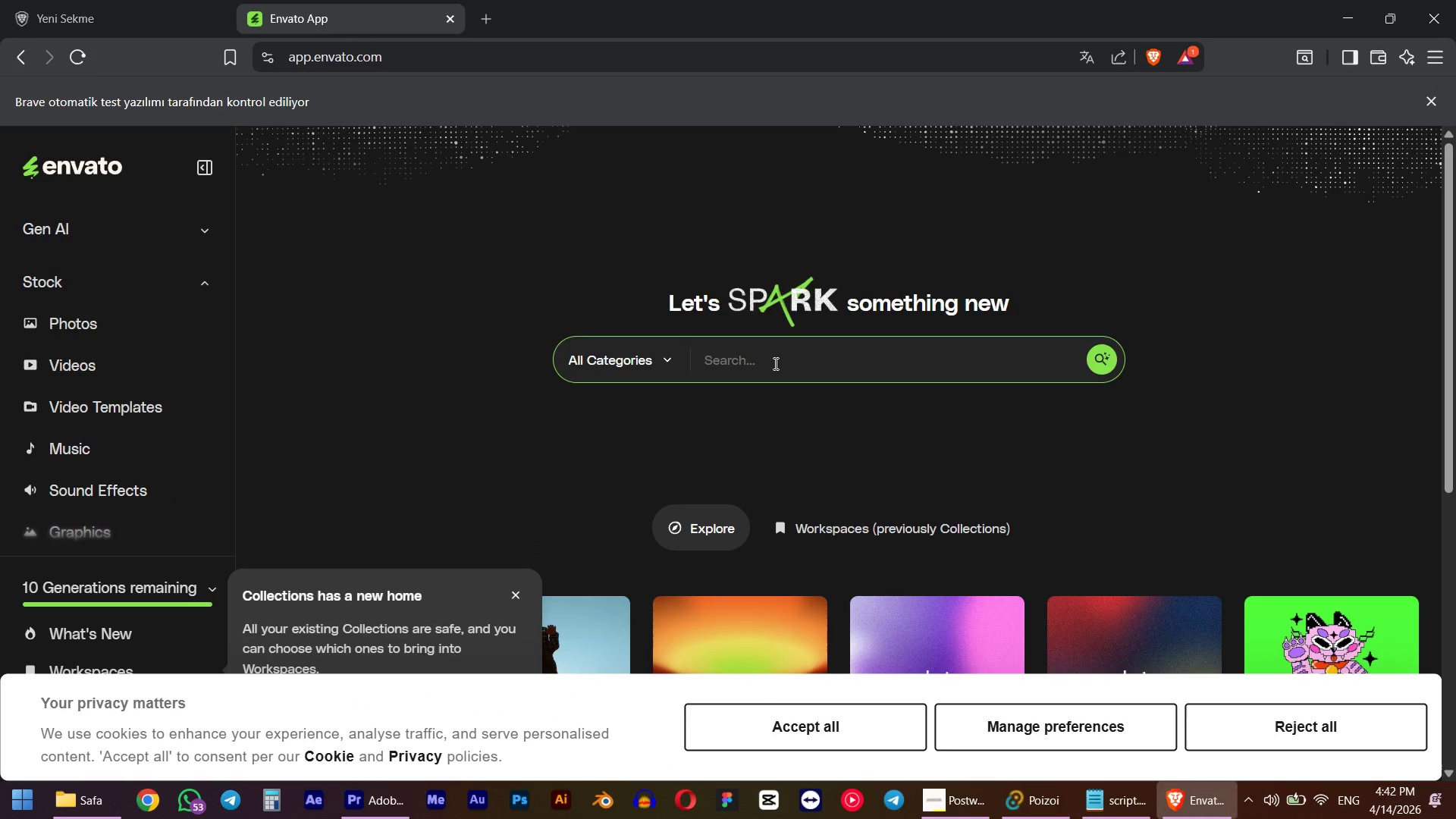 
left_click([774, 363])
 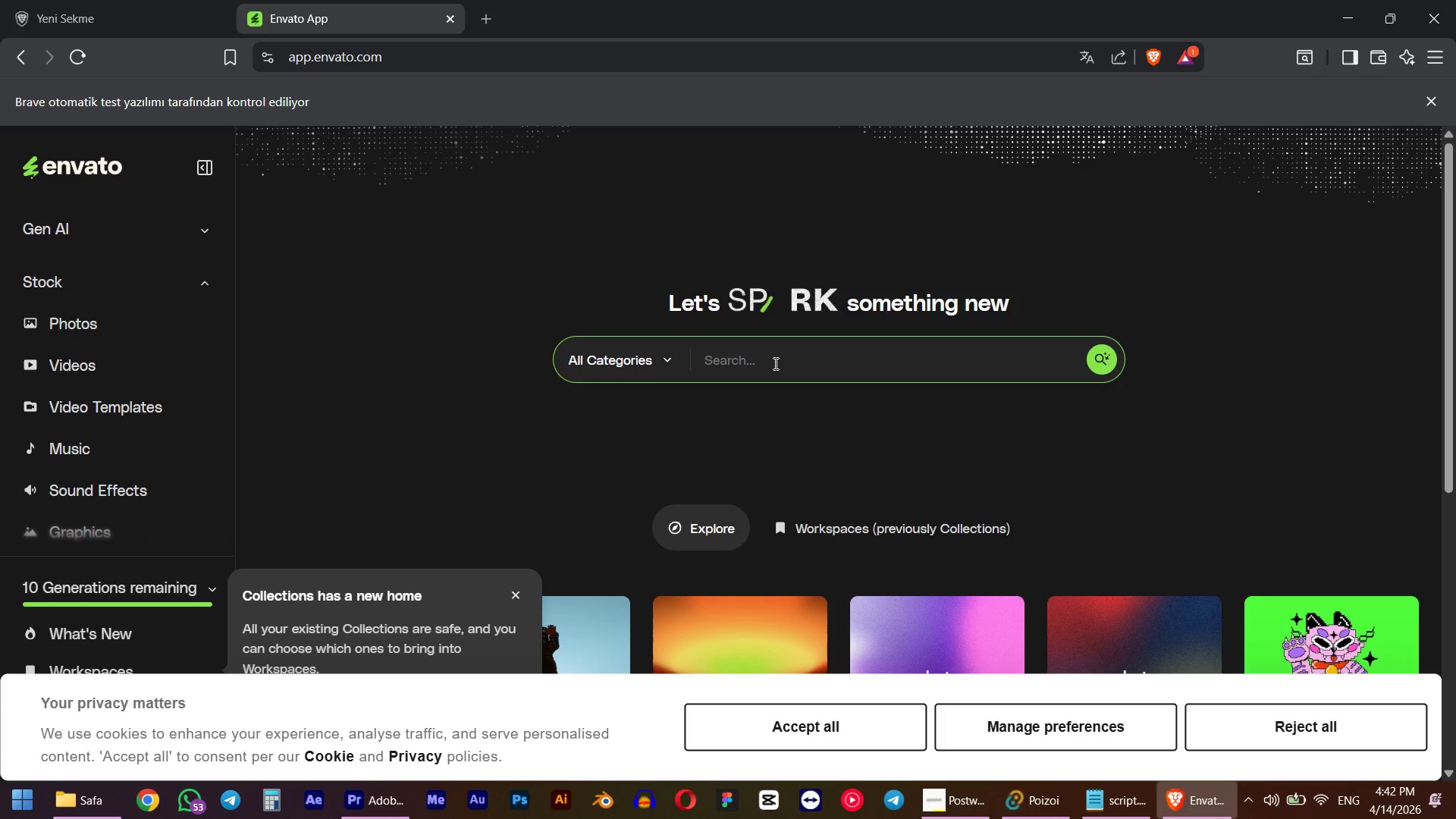 
type(airplane)
 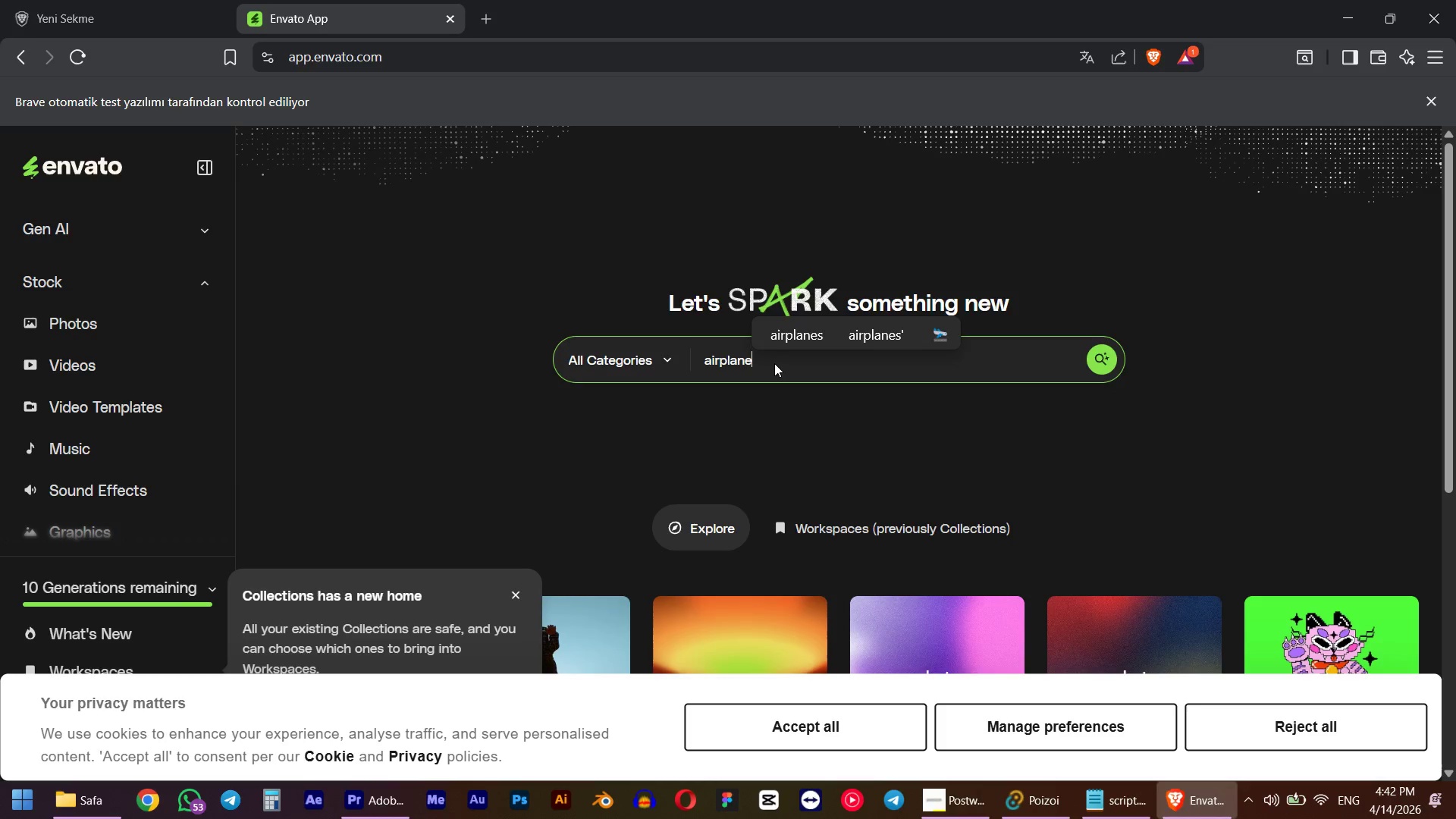 
key(Enter)
 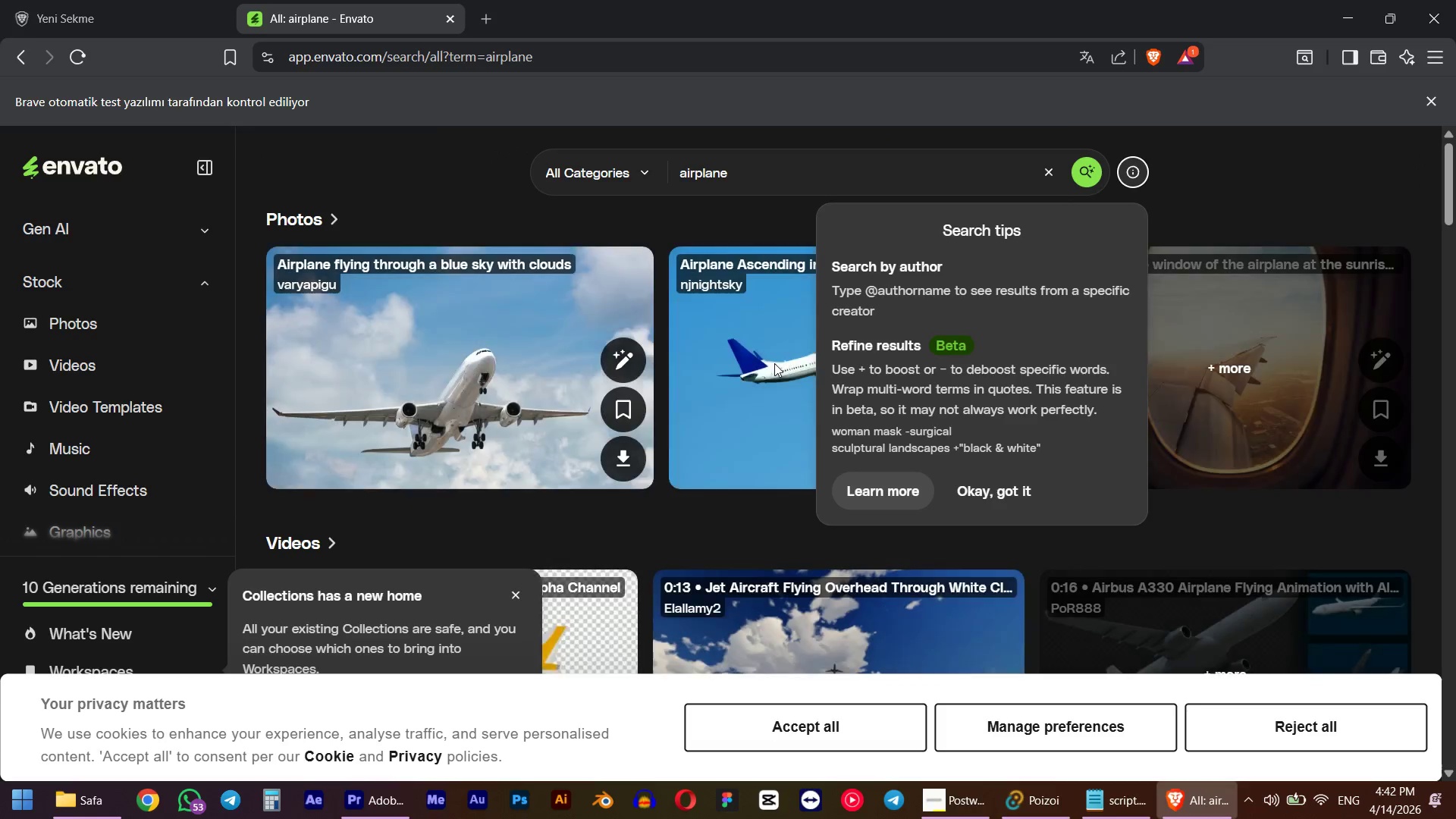 
wait(5.84)
 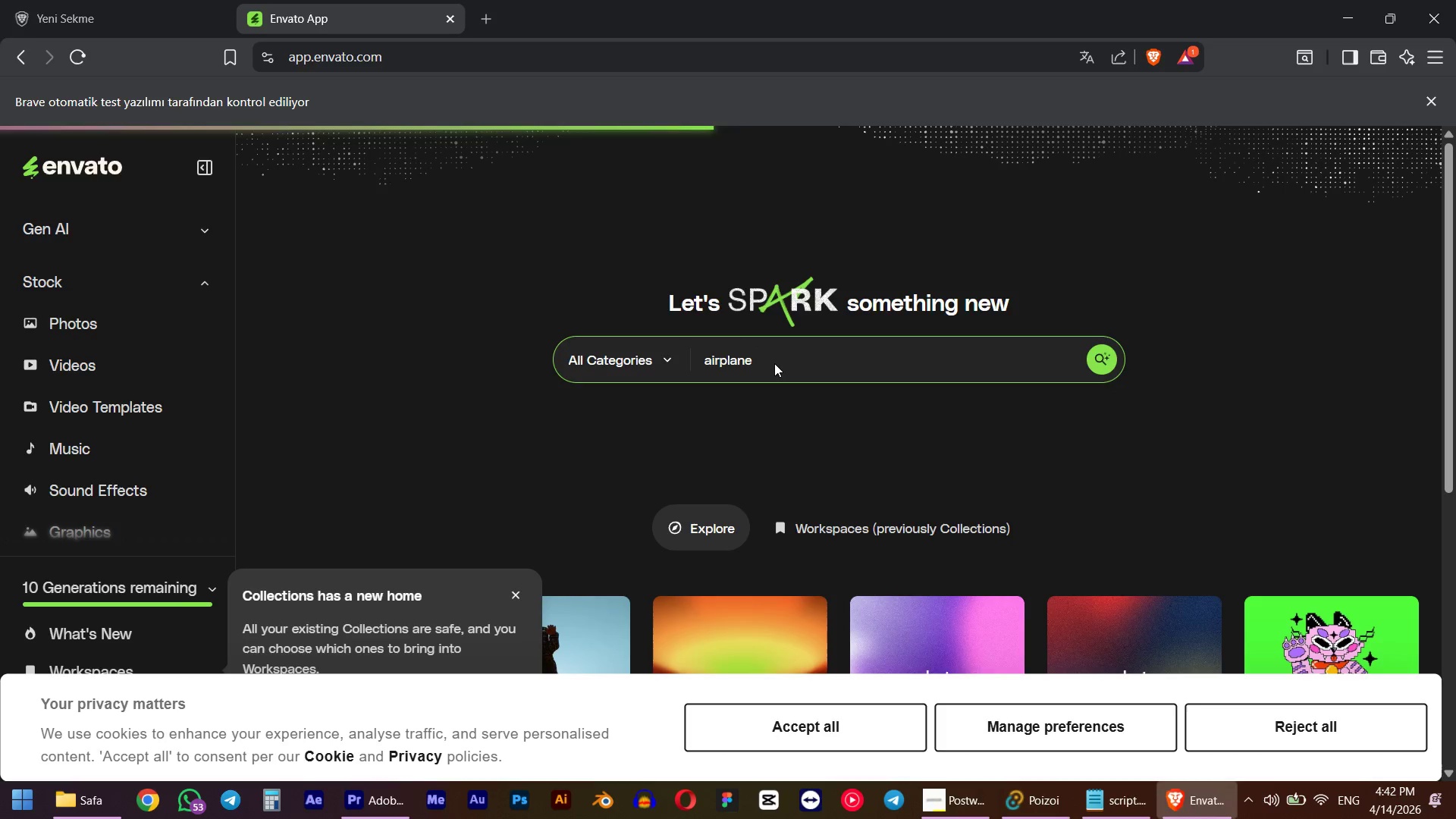 
left_click([602, 171])
 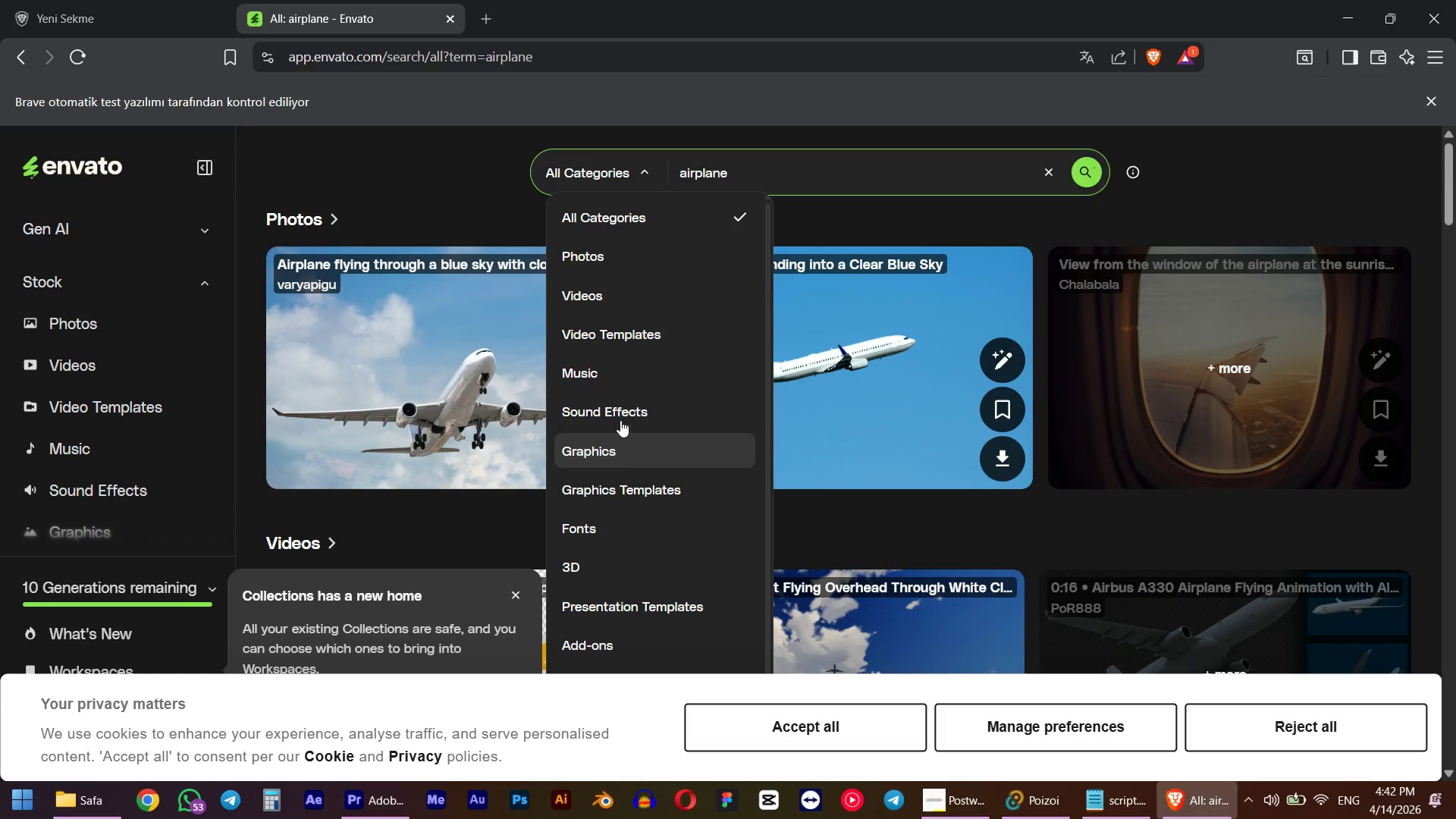 
left_click([620, 400])
 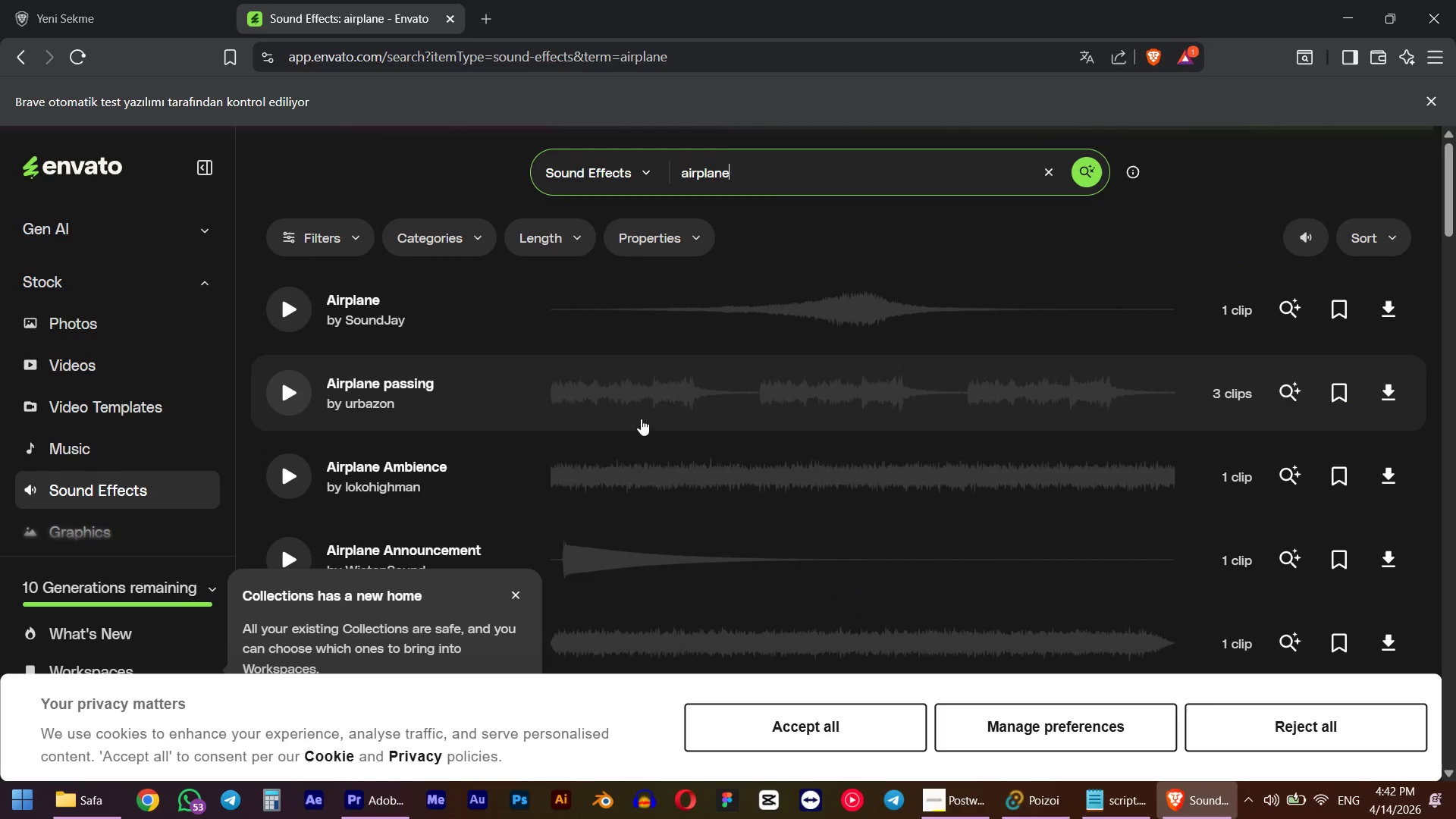 
left_click([297, 297])
 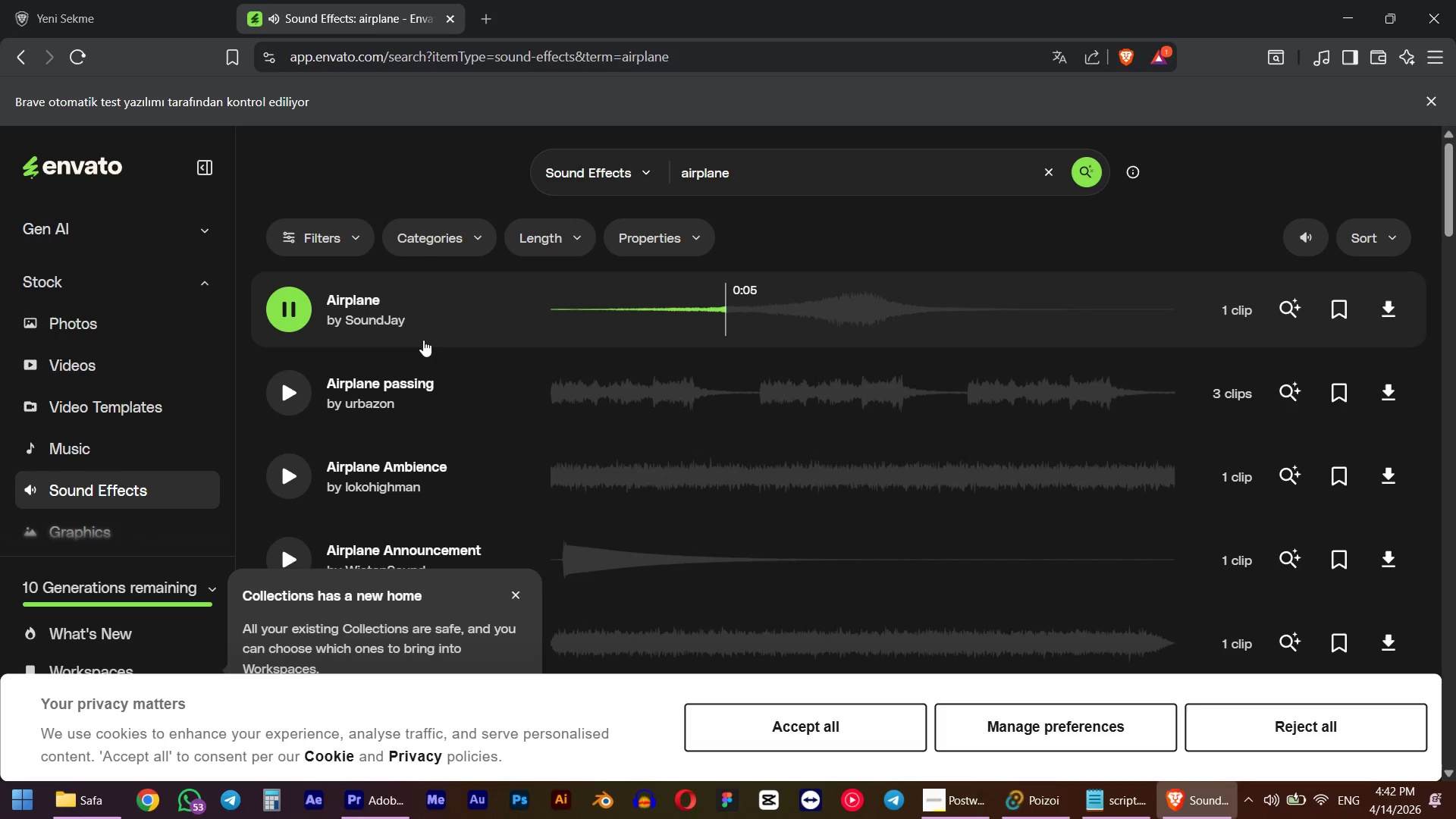 
wait(11.11)
 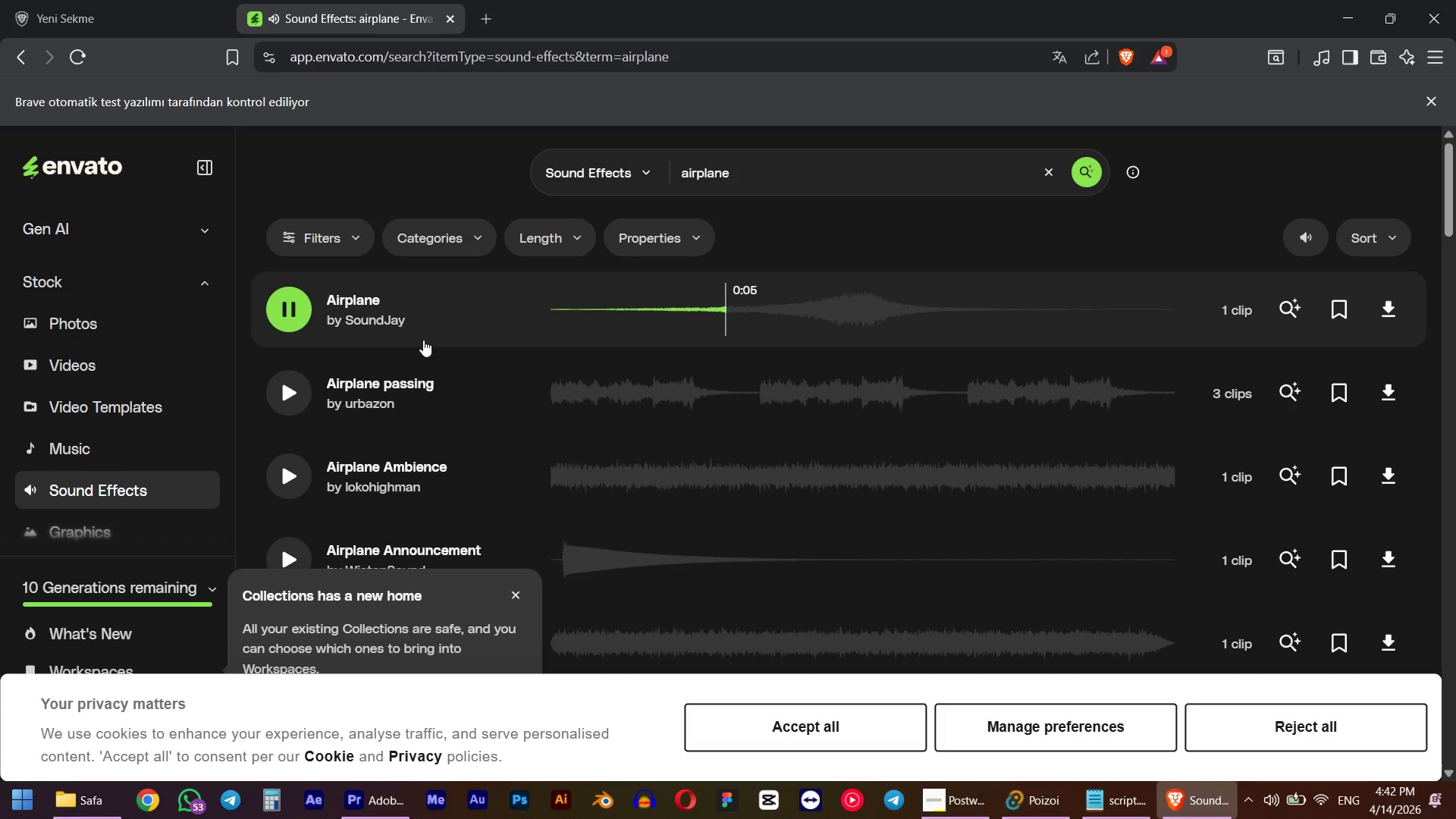 
left_click([290, 305])
 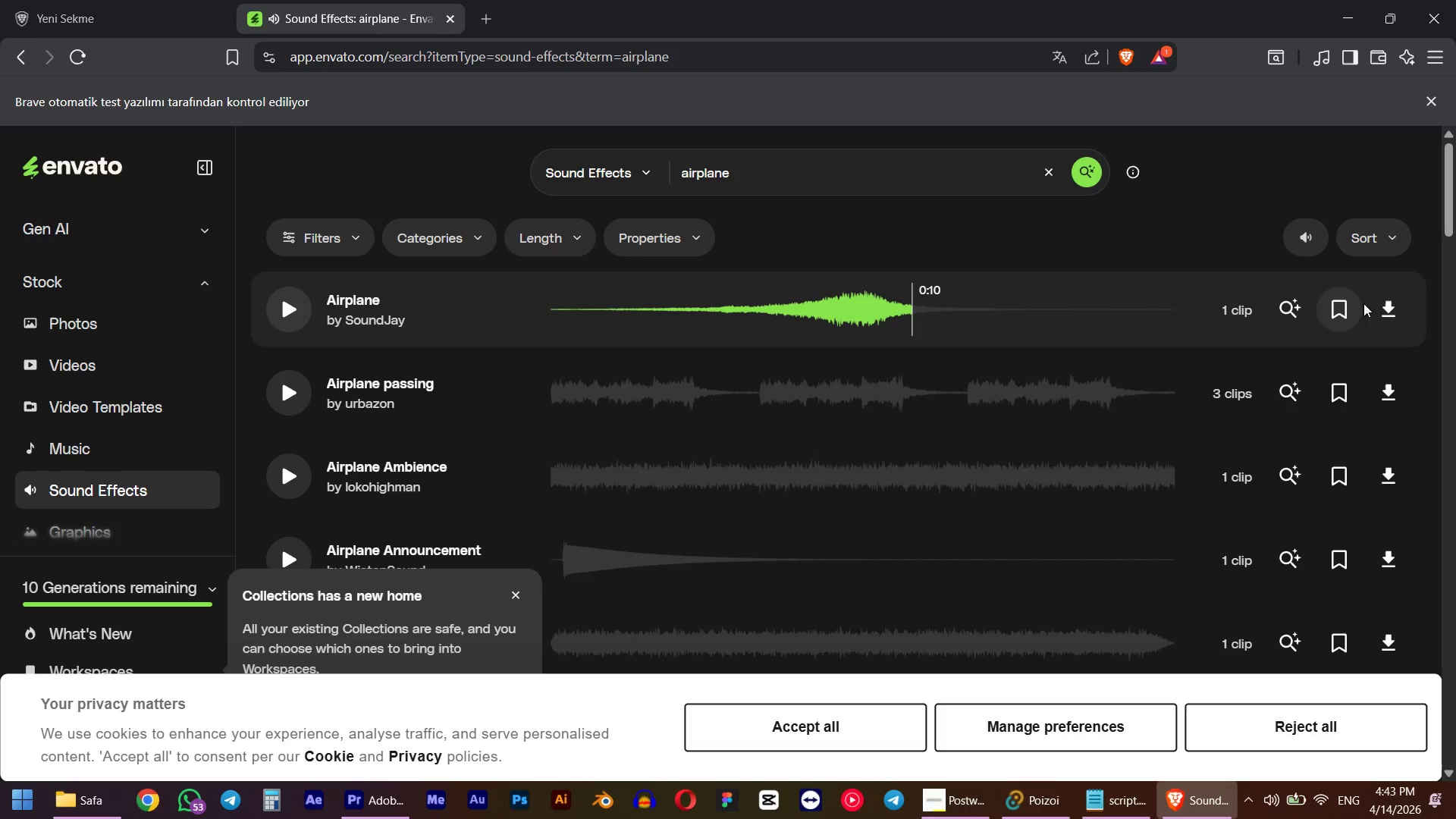 
left_click([1379, 305])
 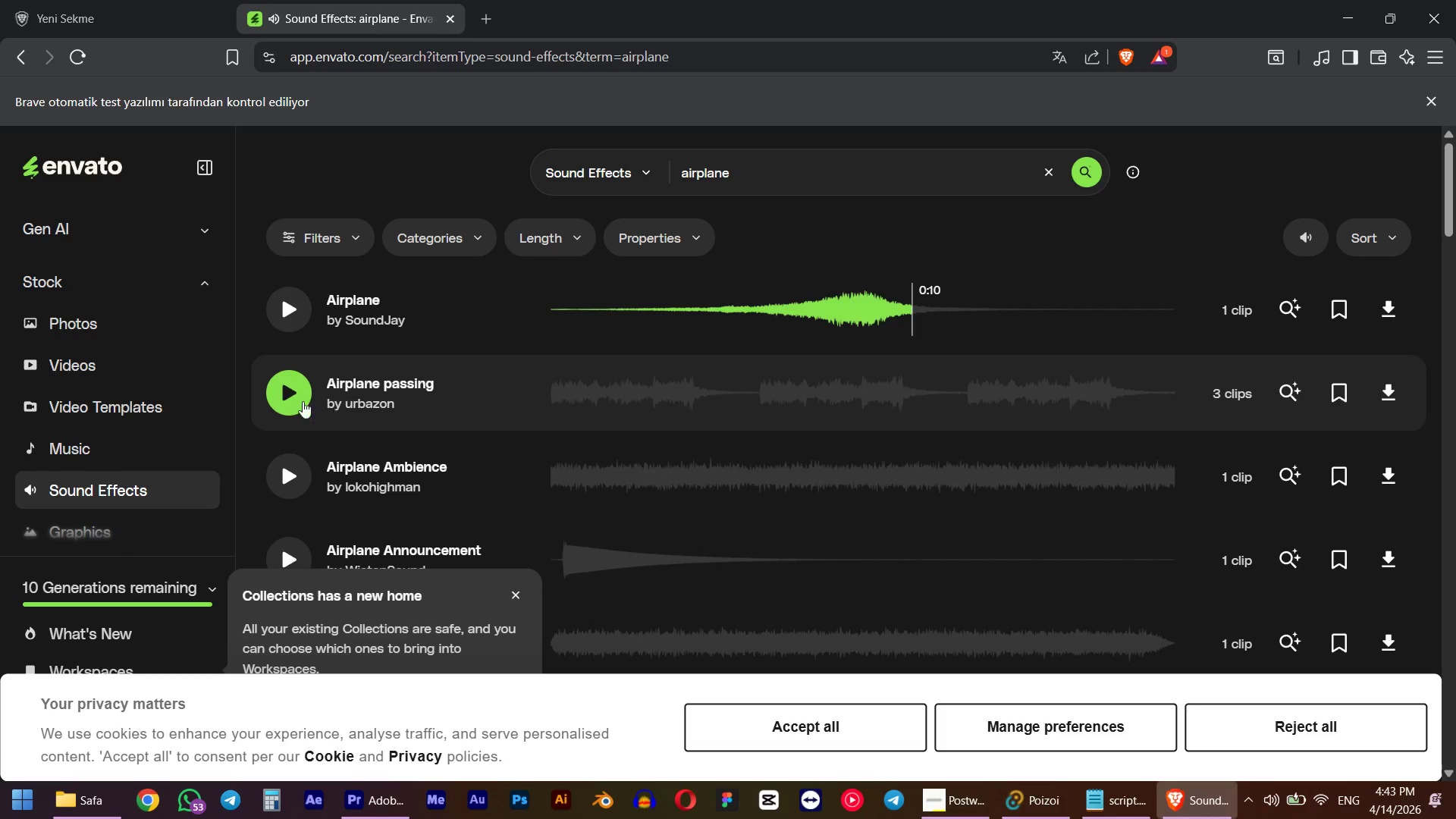 
left_click([280, 388])
 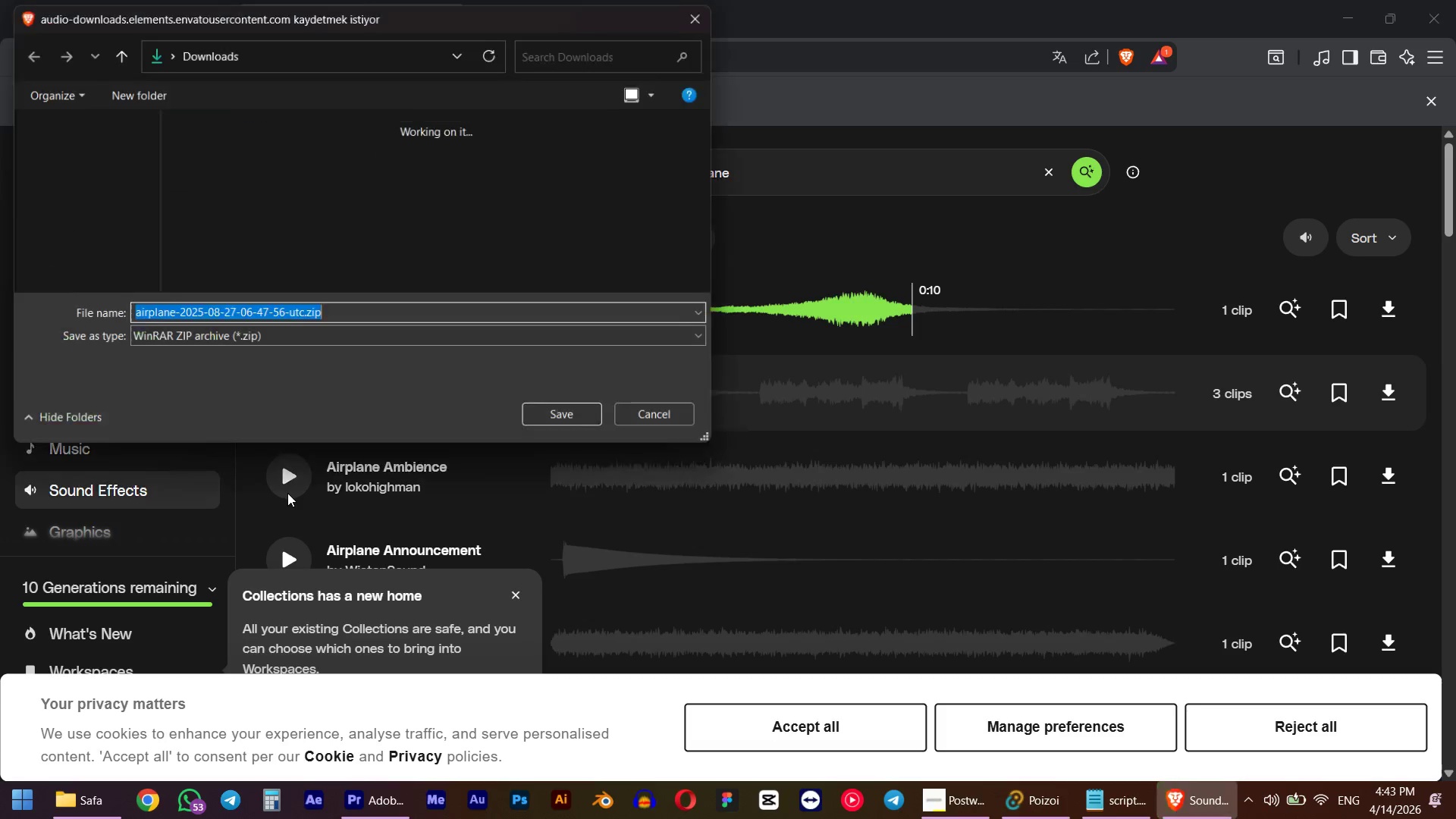 
left_click([570, 414])
 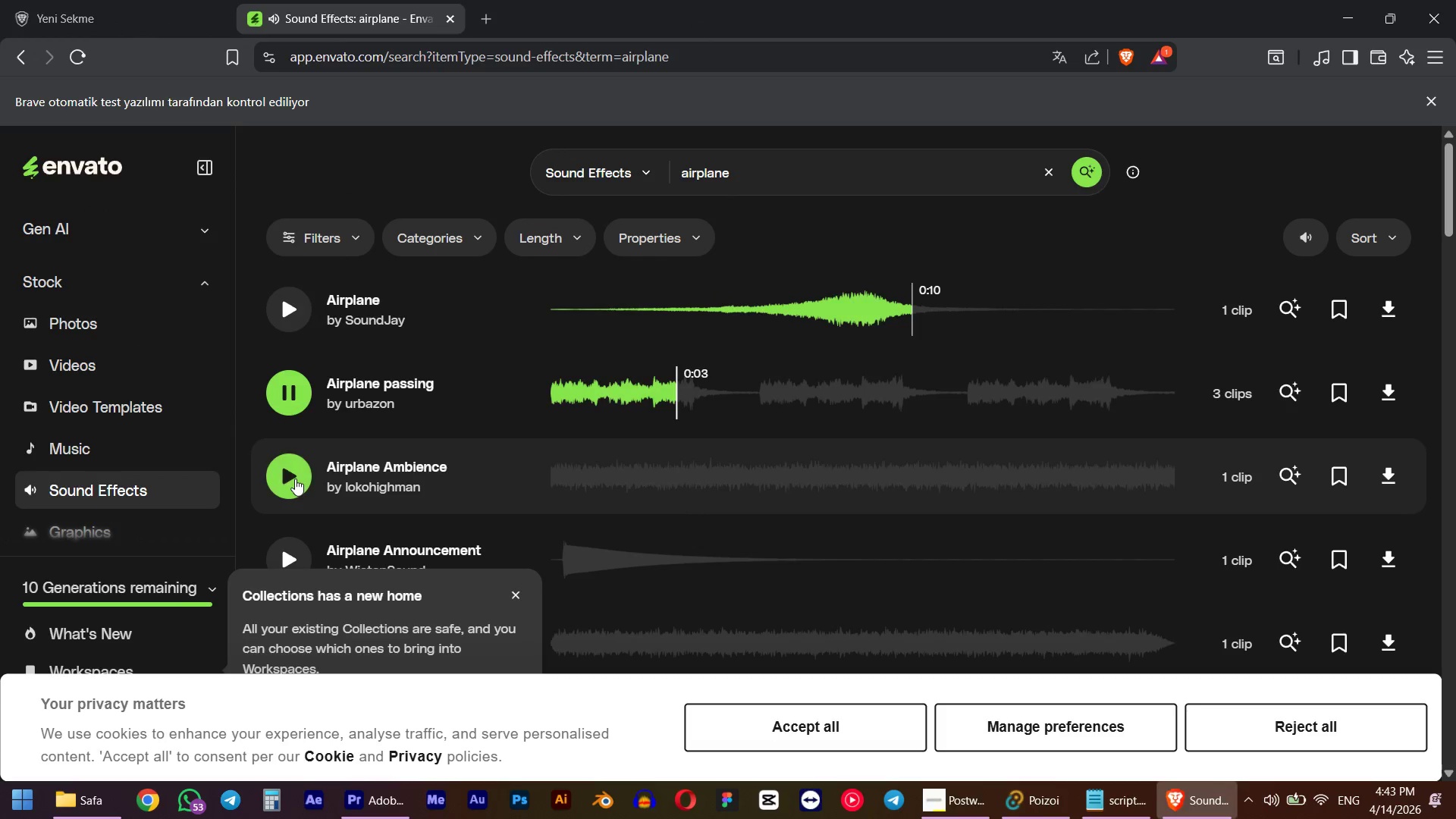 
left_click([295, 479])
 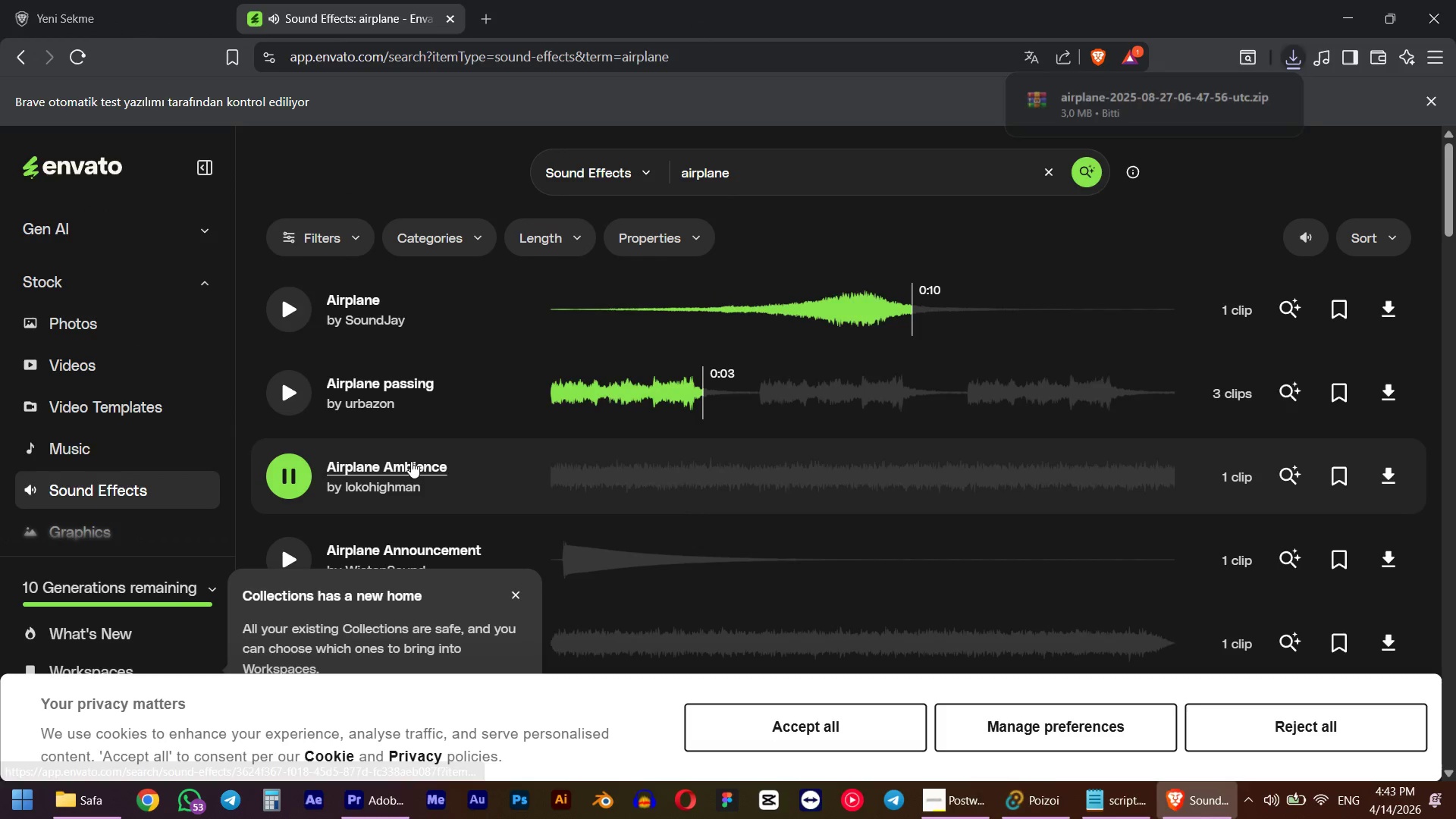 
scroll: coordinate [411, 461], scroll_direction: down, amount: 1.0
 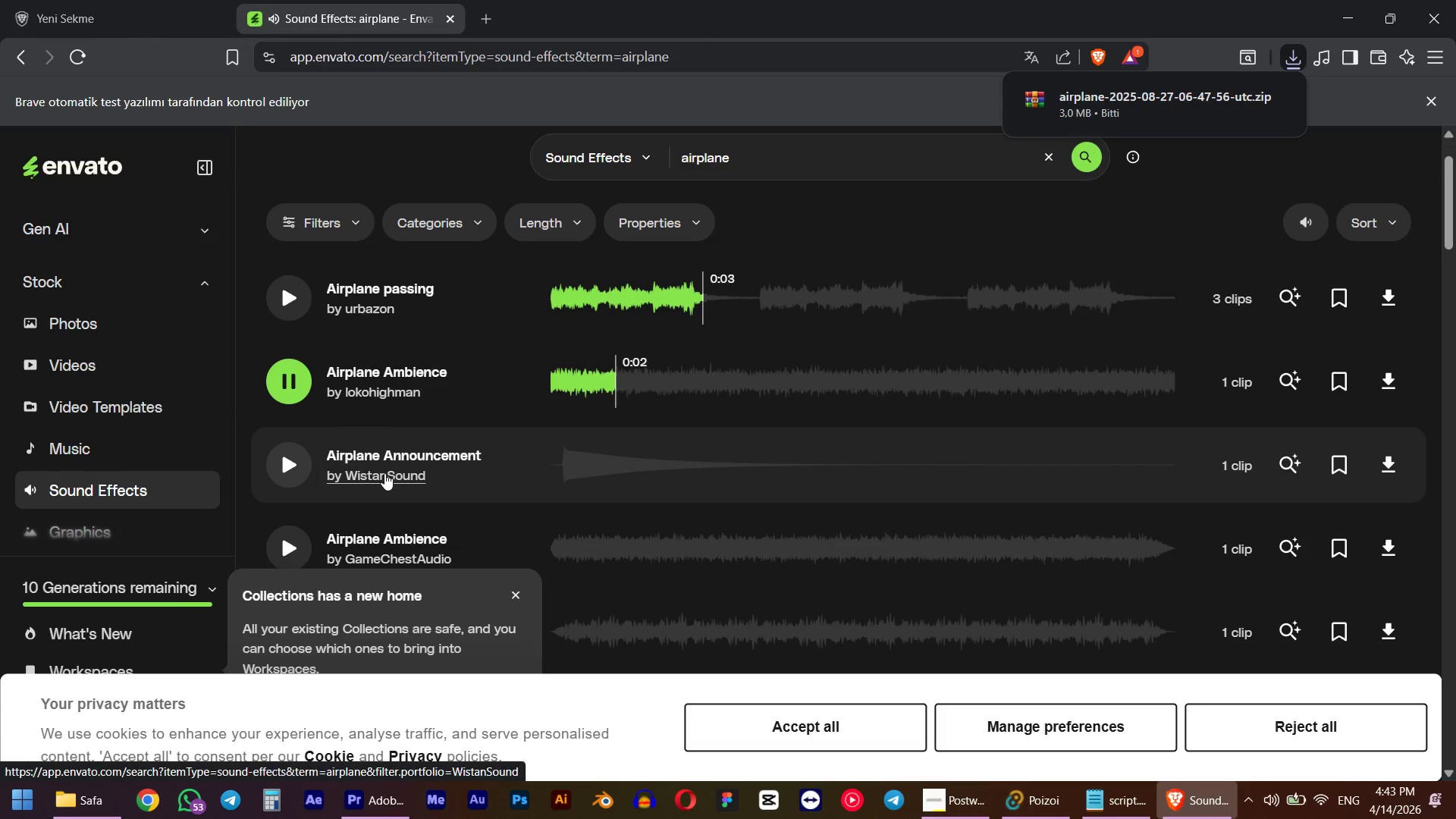 
left_click([298, 461])
 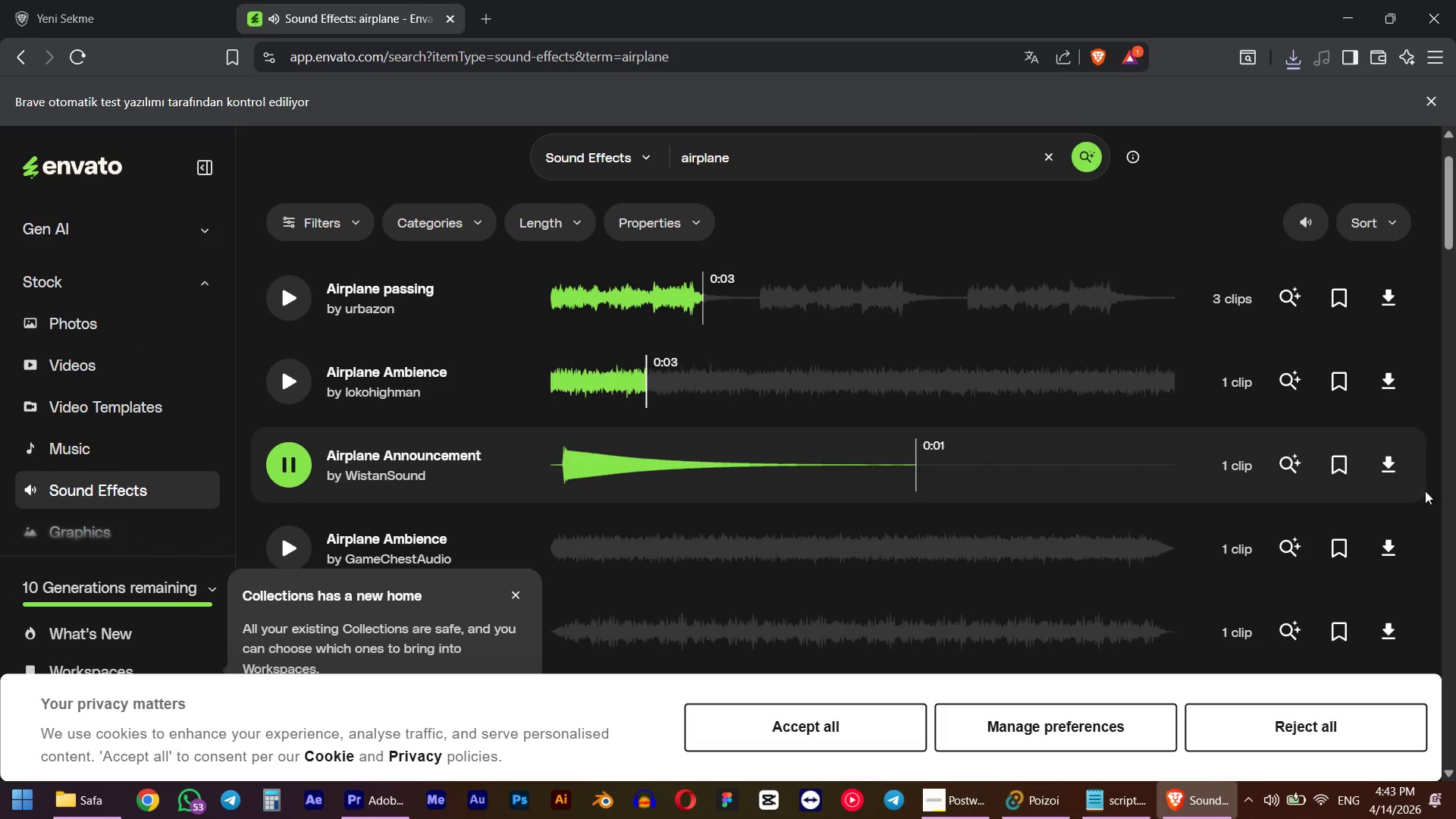 
left_click([1388, 464])
 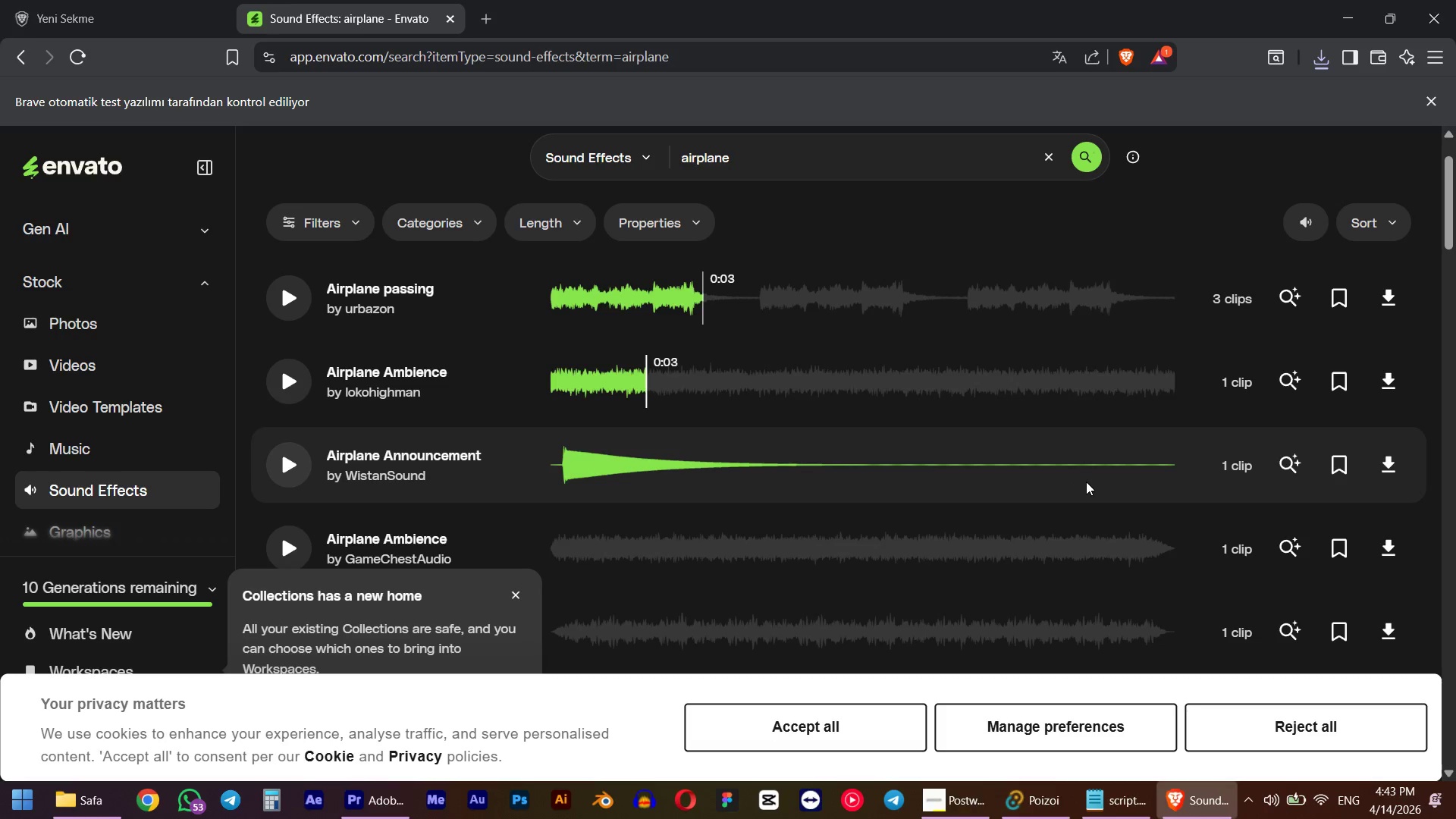 
left_click([595, 423])
 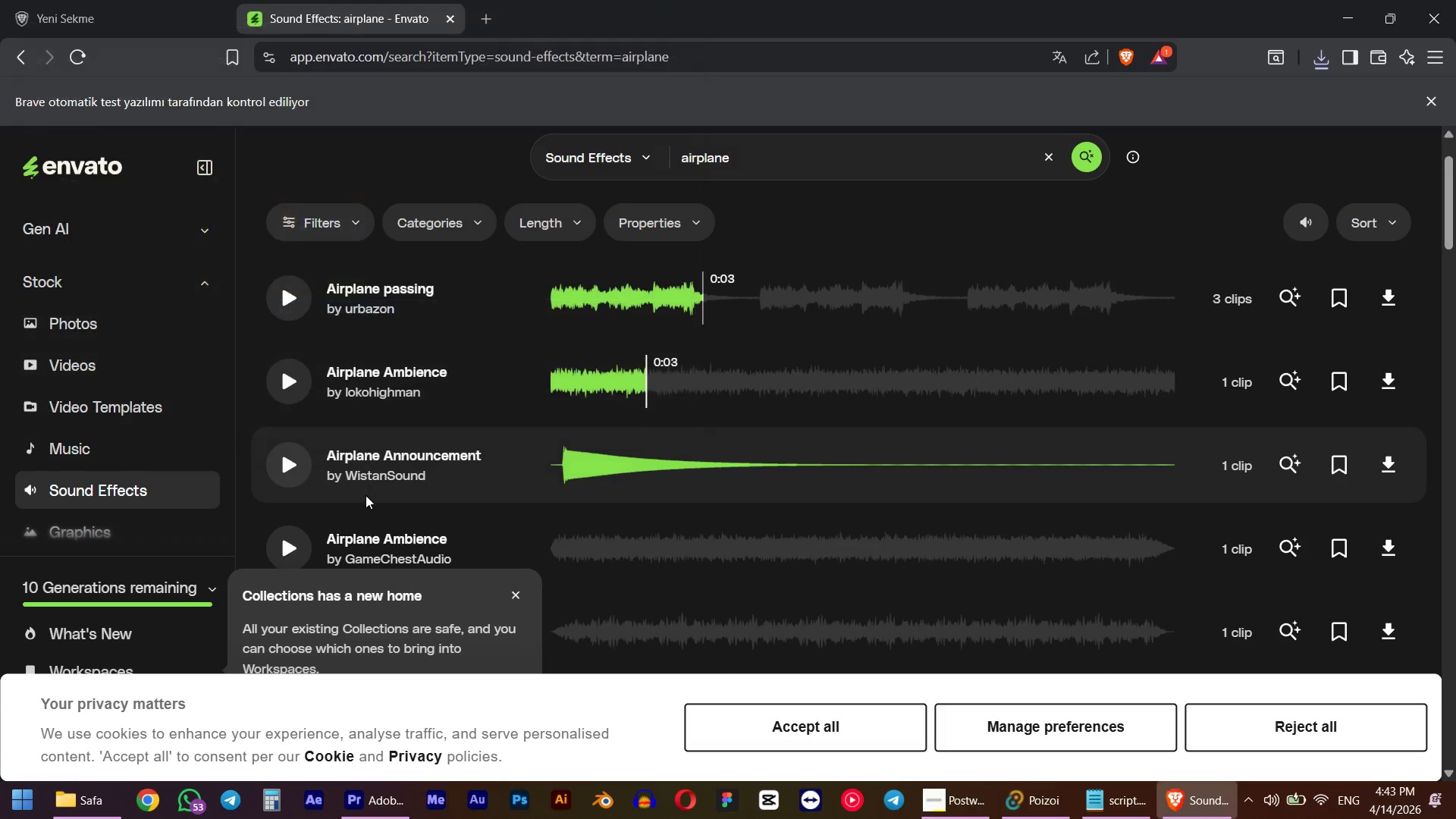 
scroll: coordinate [359, 495], scroll_direction: down, amount: 1.0
 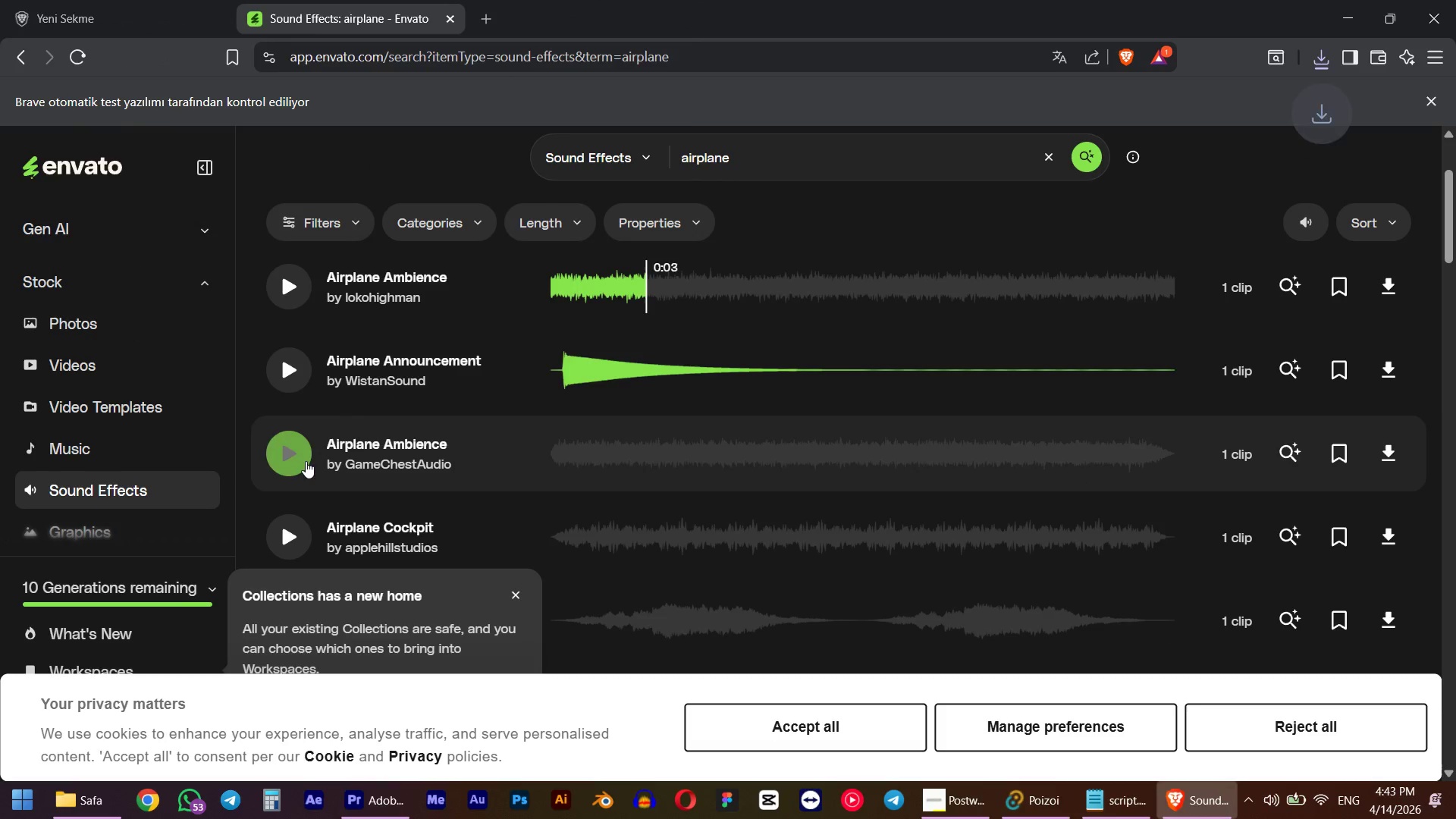 
left_click([304, 459])
 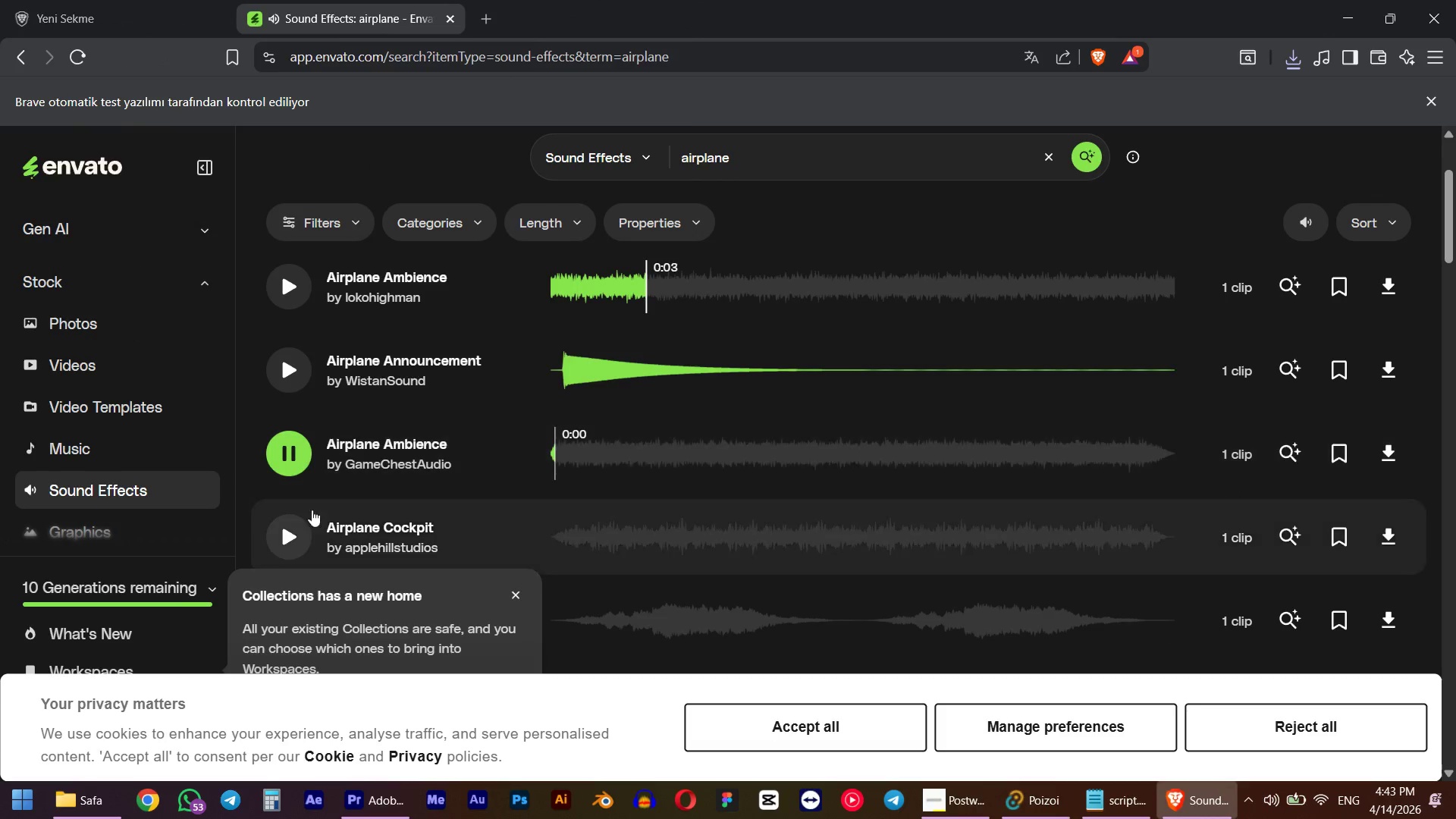 
left_click([306, 530])
 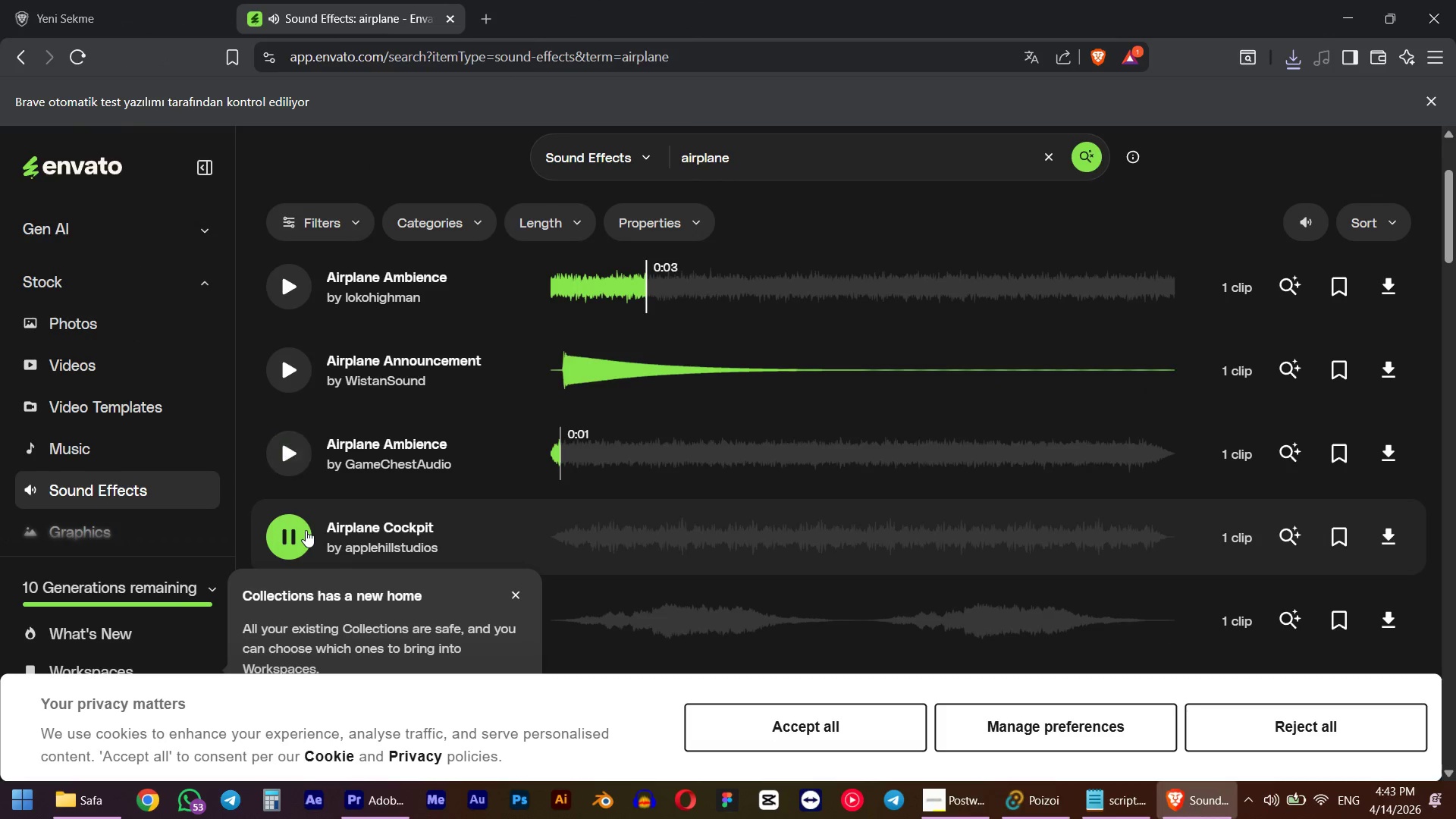 
scroll: coordinate [306, 530], scroll_direction: down, amount: 1.0
 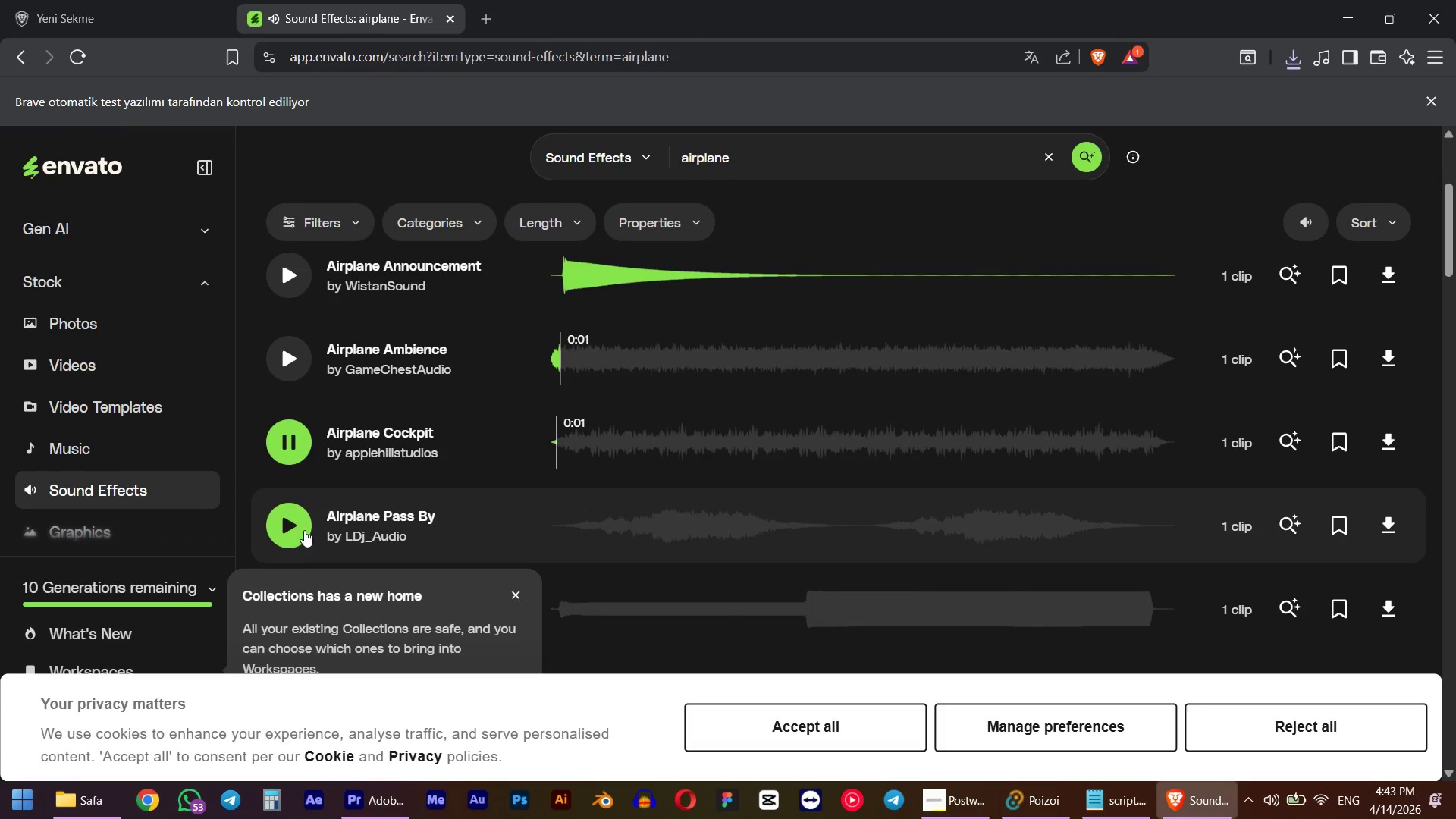 
left_click([287, 519])
 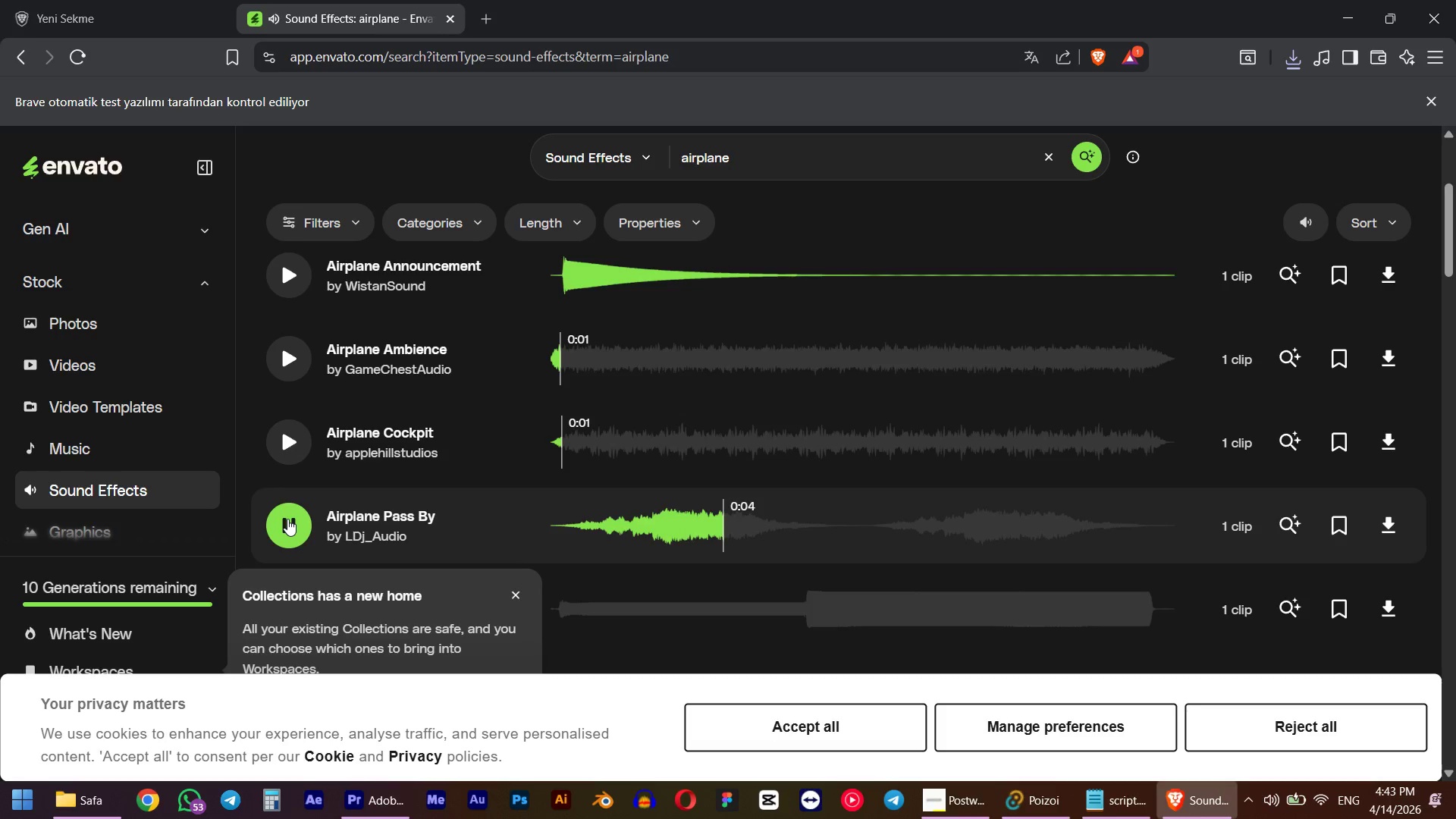 
wait(10.56)
 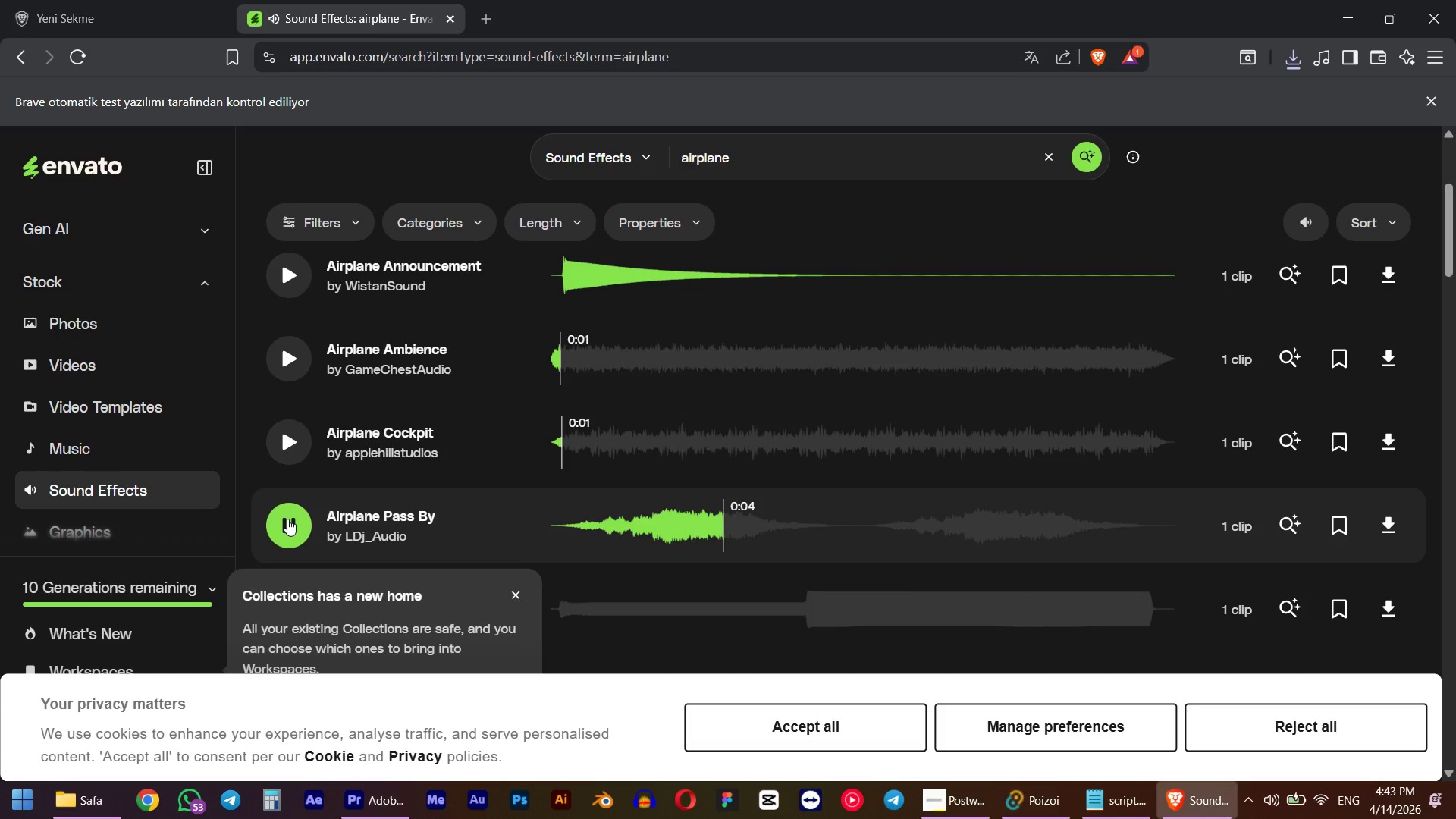 
left_click([514, 596])
 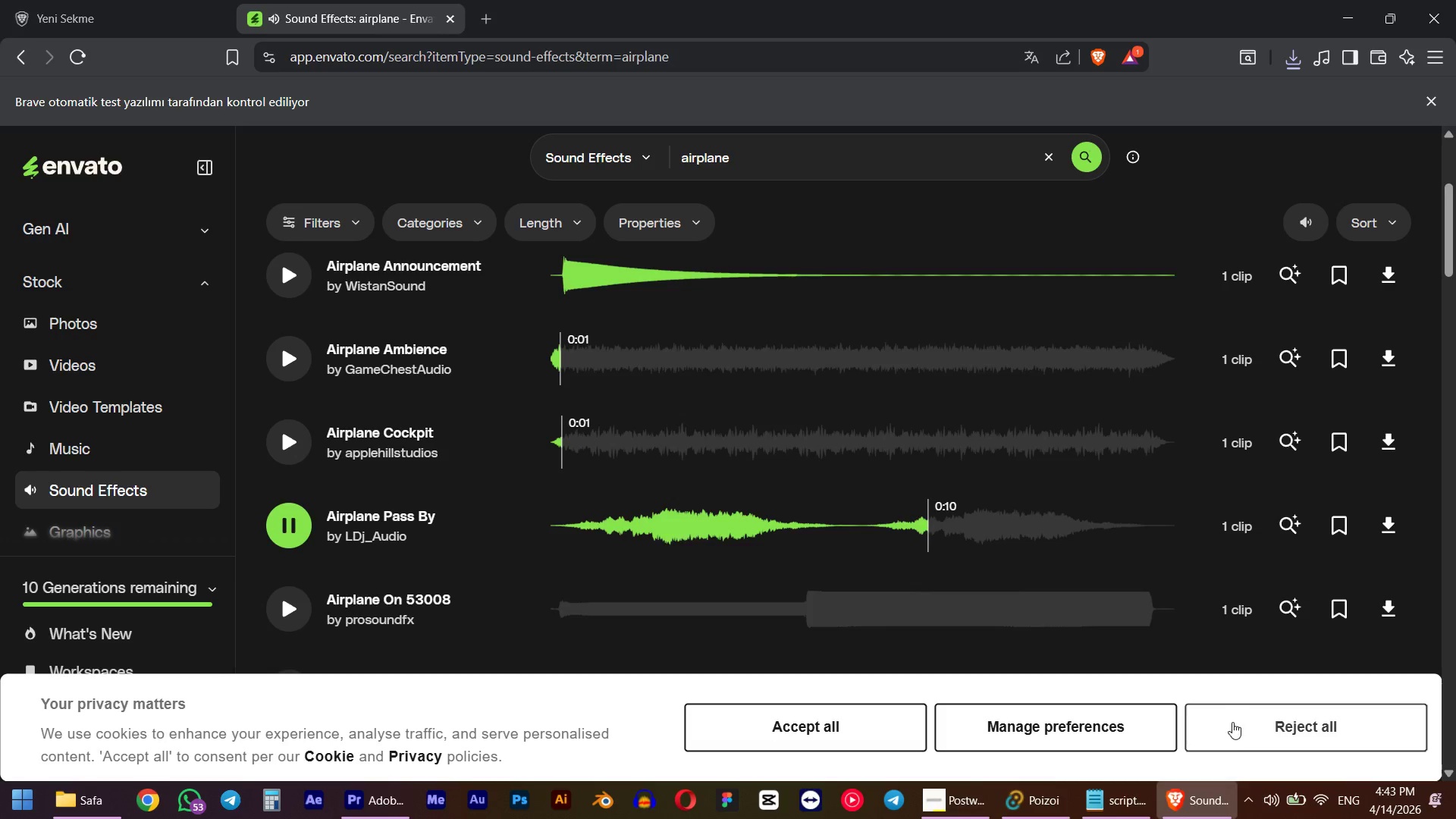 
left_click([1261, 736])
 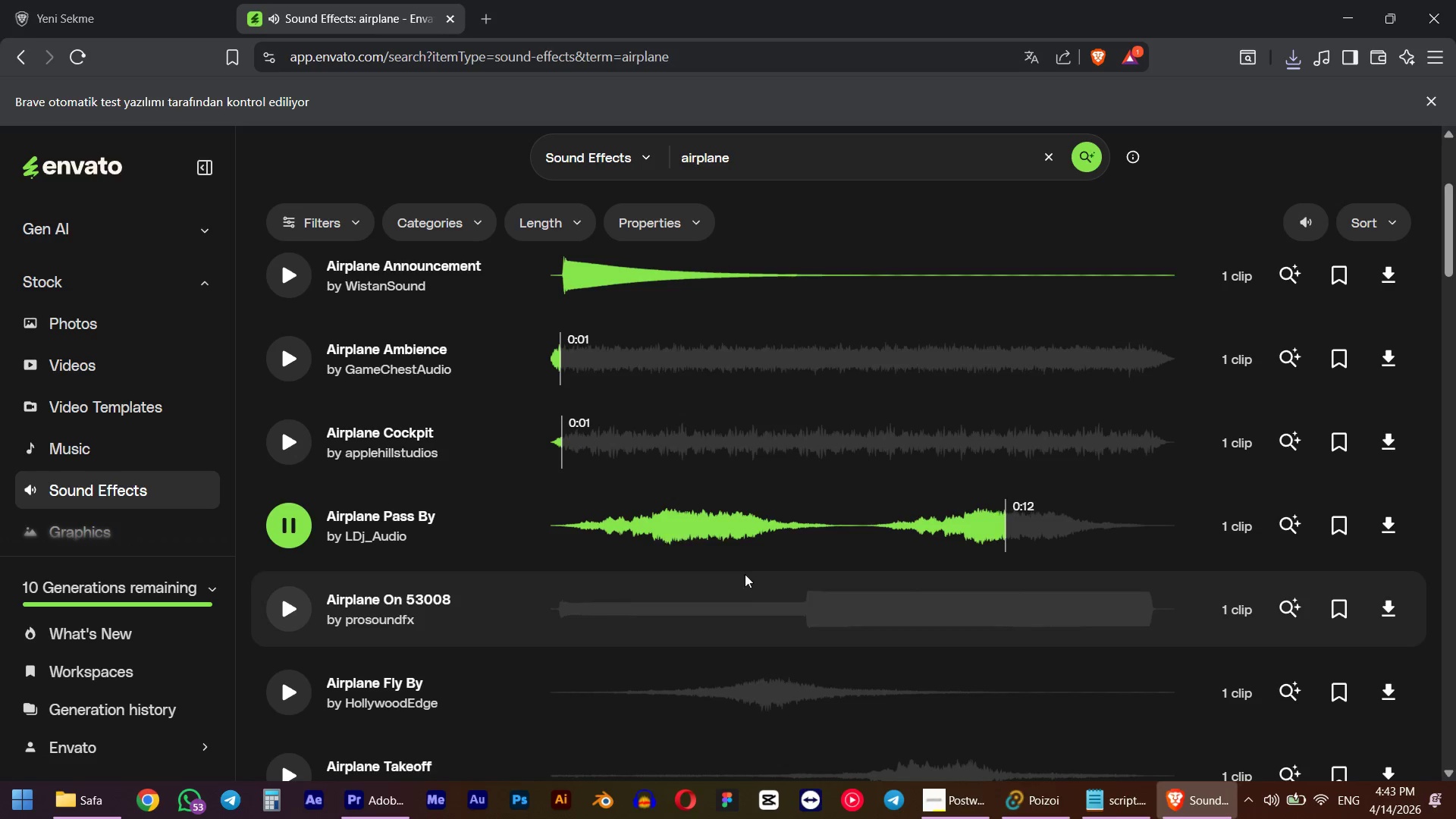 
left_click([1404, 523])
 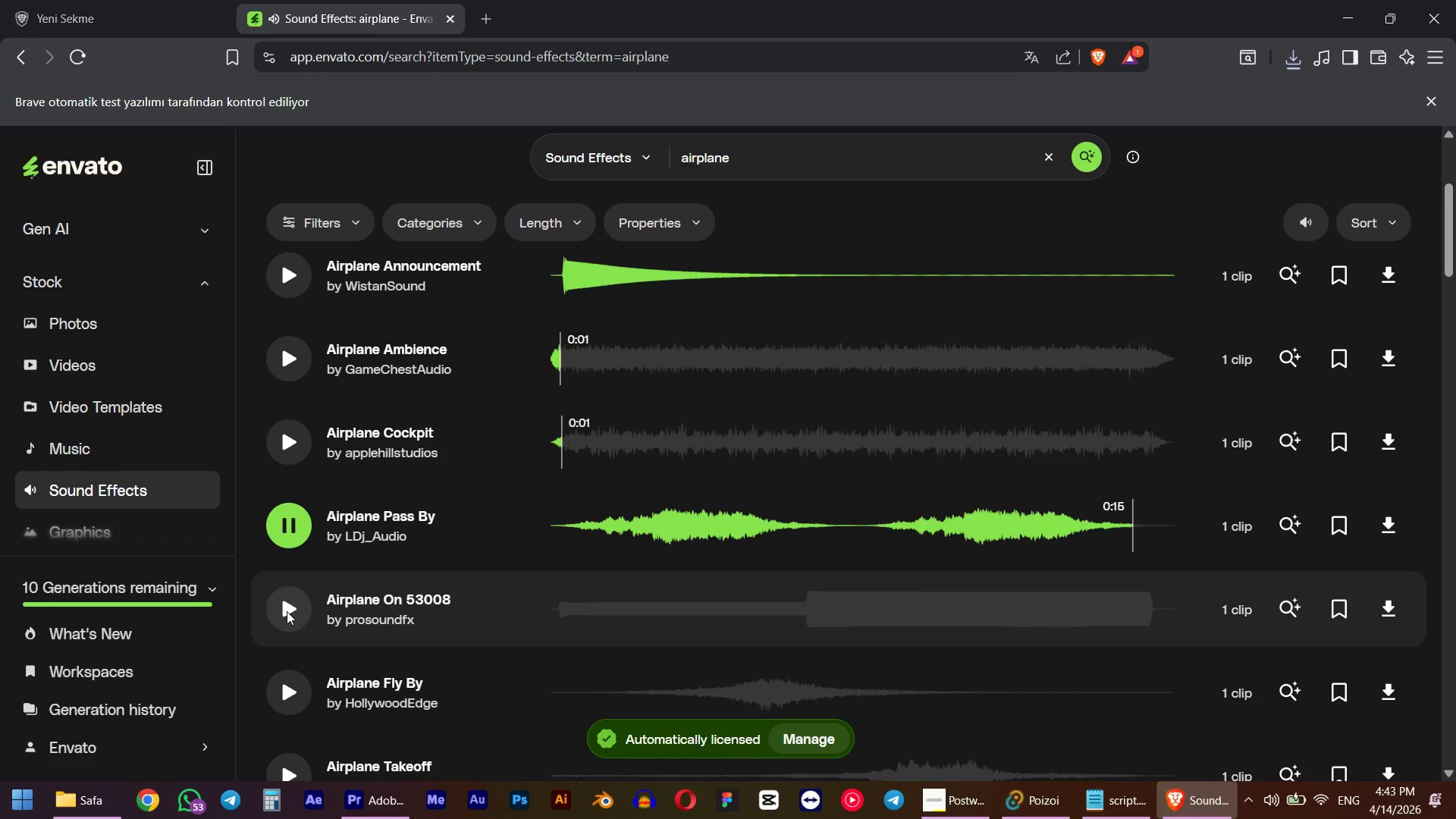 
left_click([569, 419])
 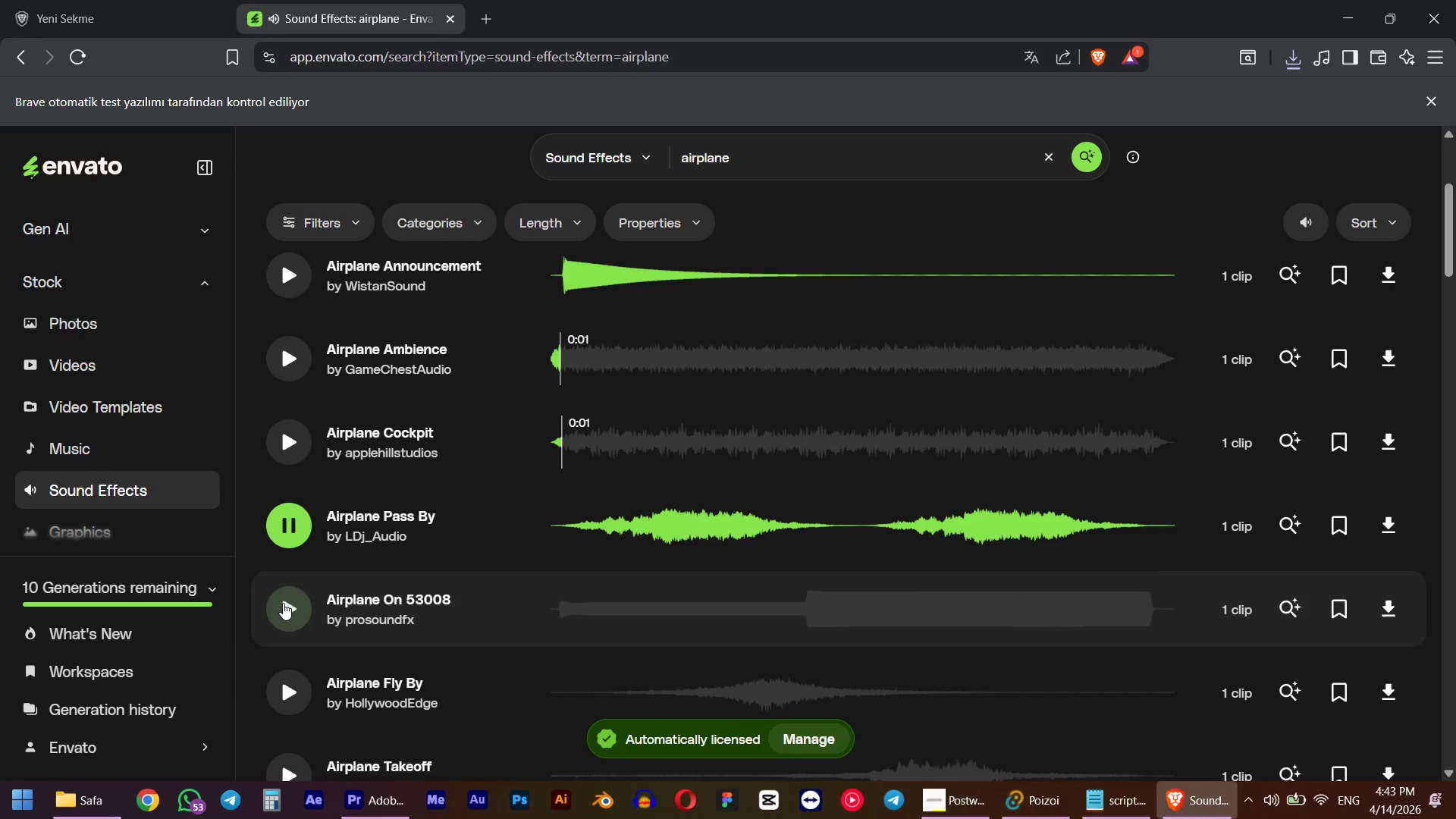 
left_click([283, 603])
 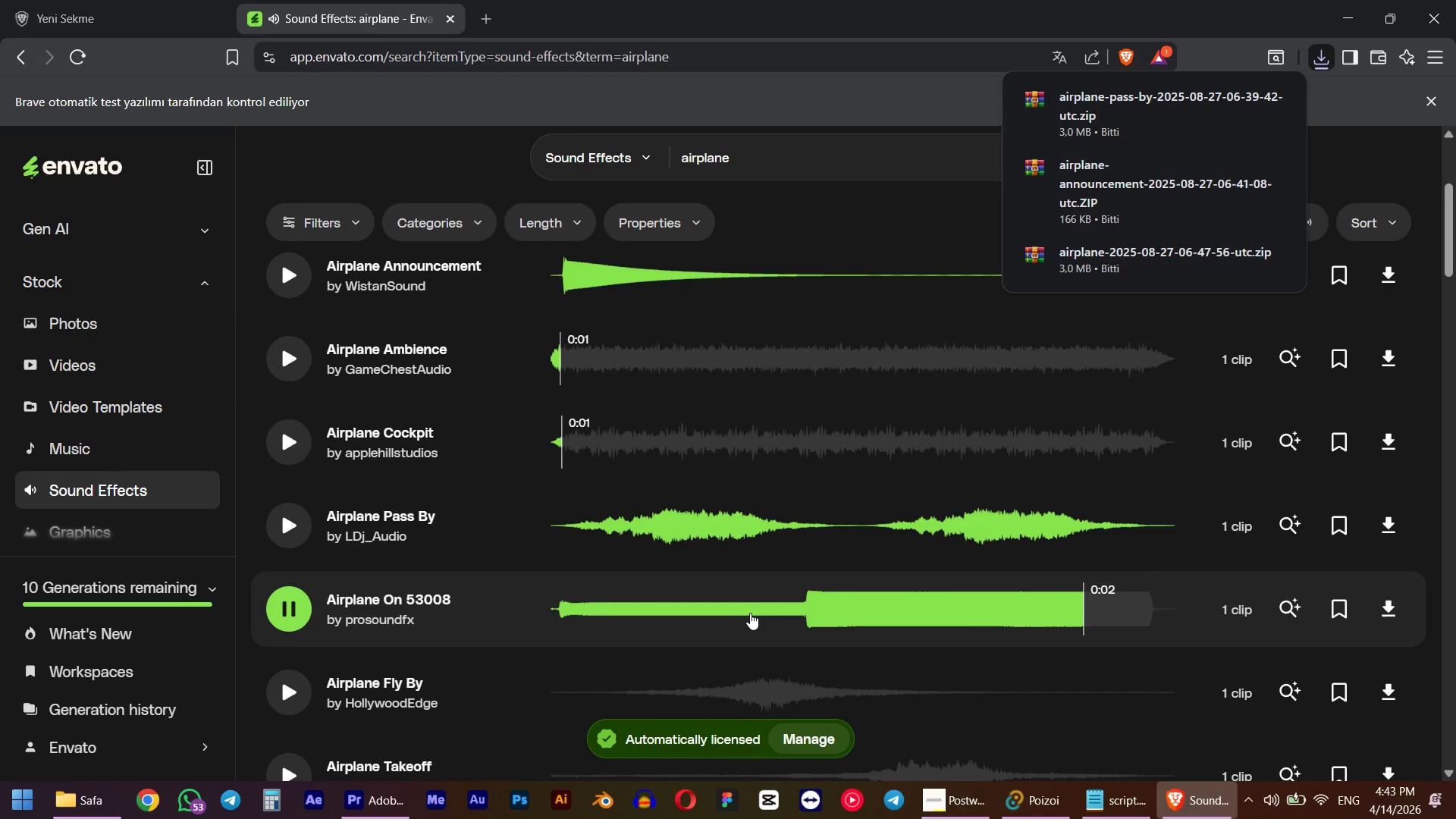 
left_click([302, 694])
 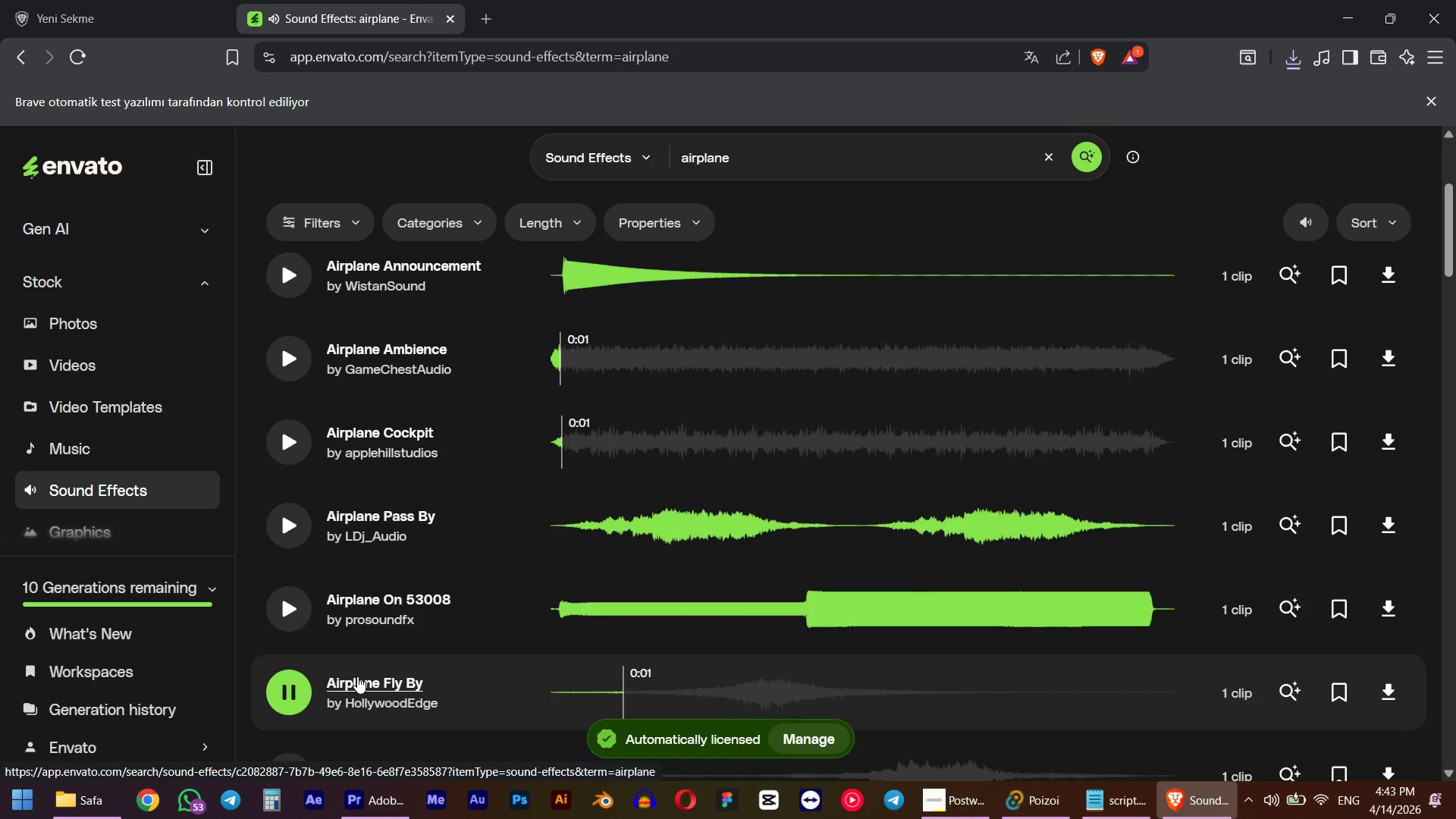 
scroll: coordinate [517, 657], scroll_direction: down, amount: 2.0
 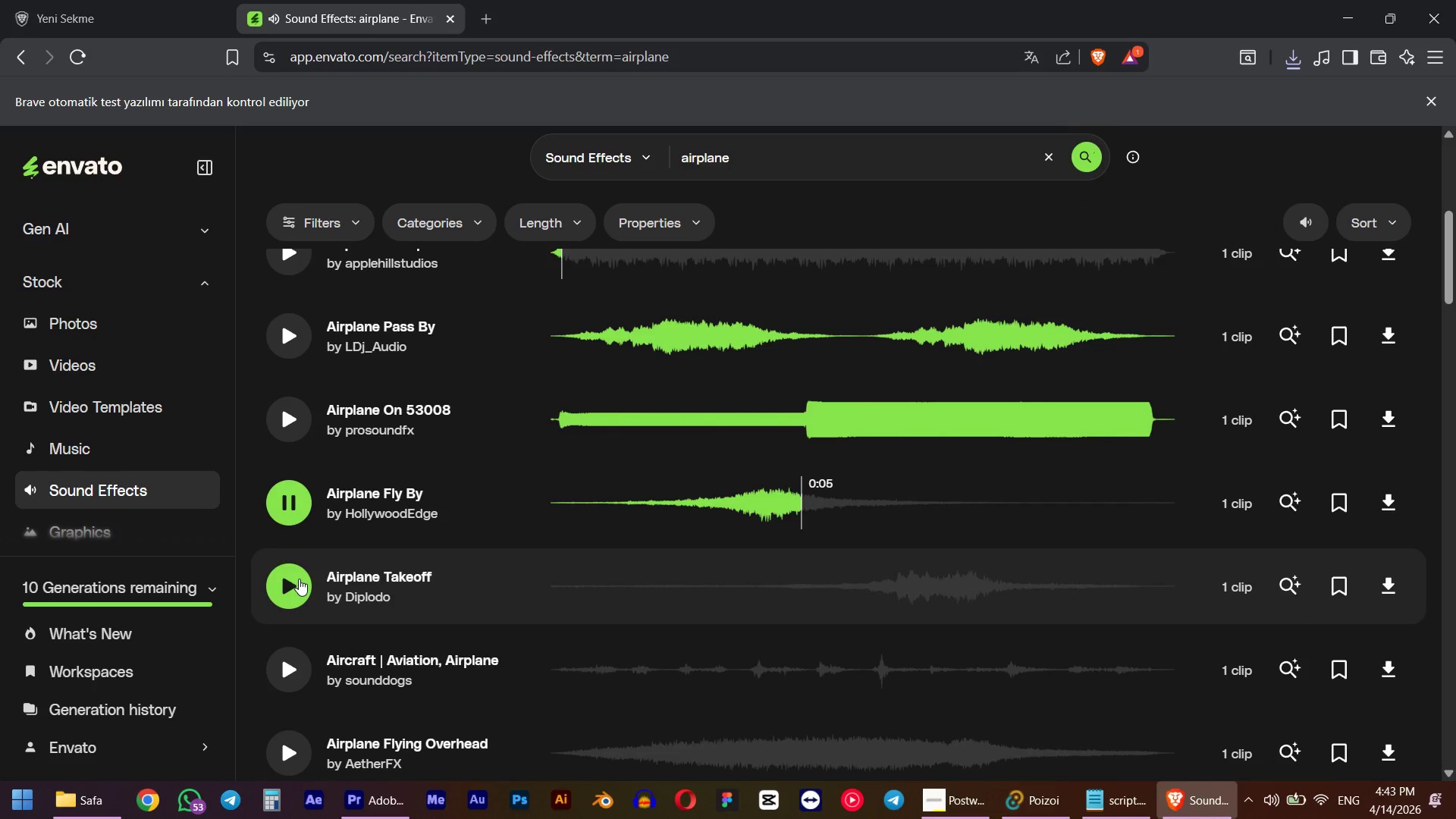 
left_click([1394, 500])
 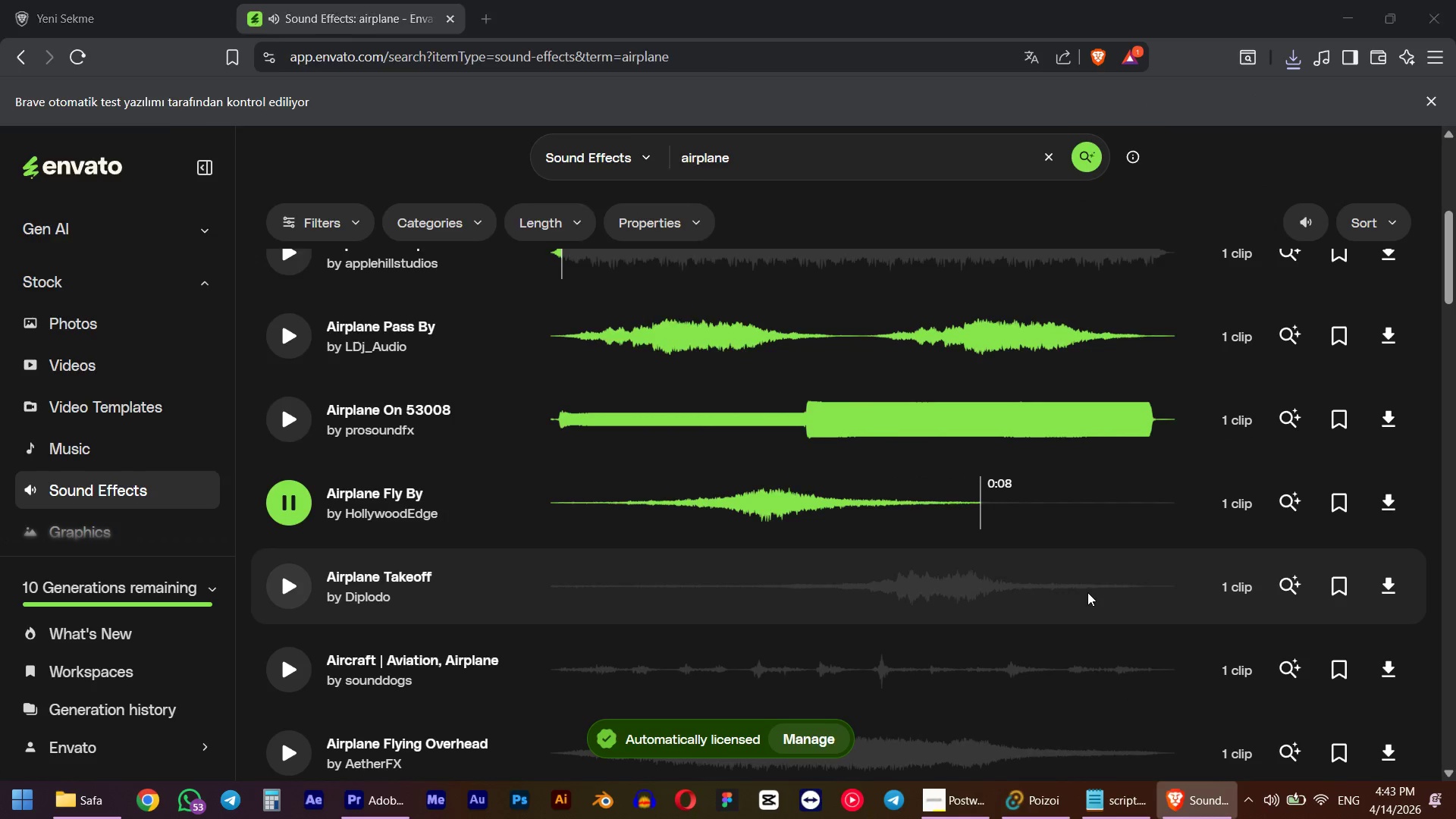 
left_click([576, 425])
 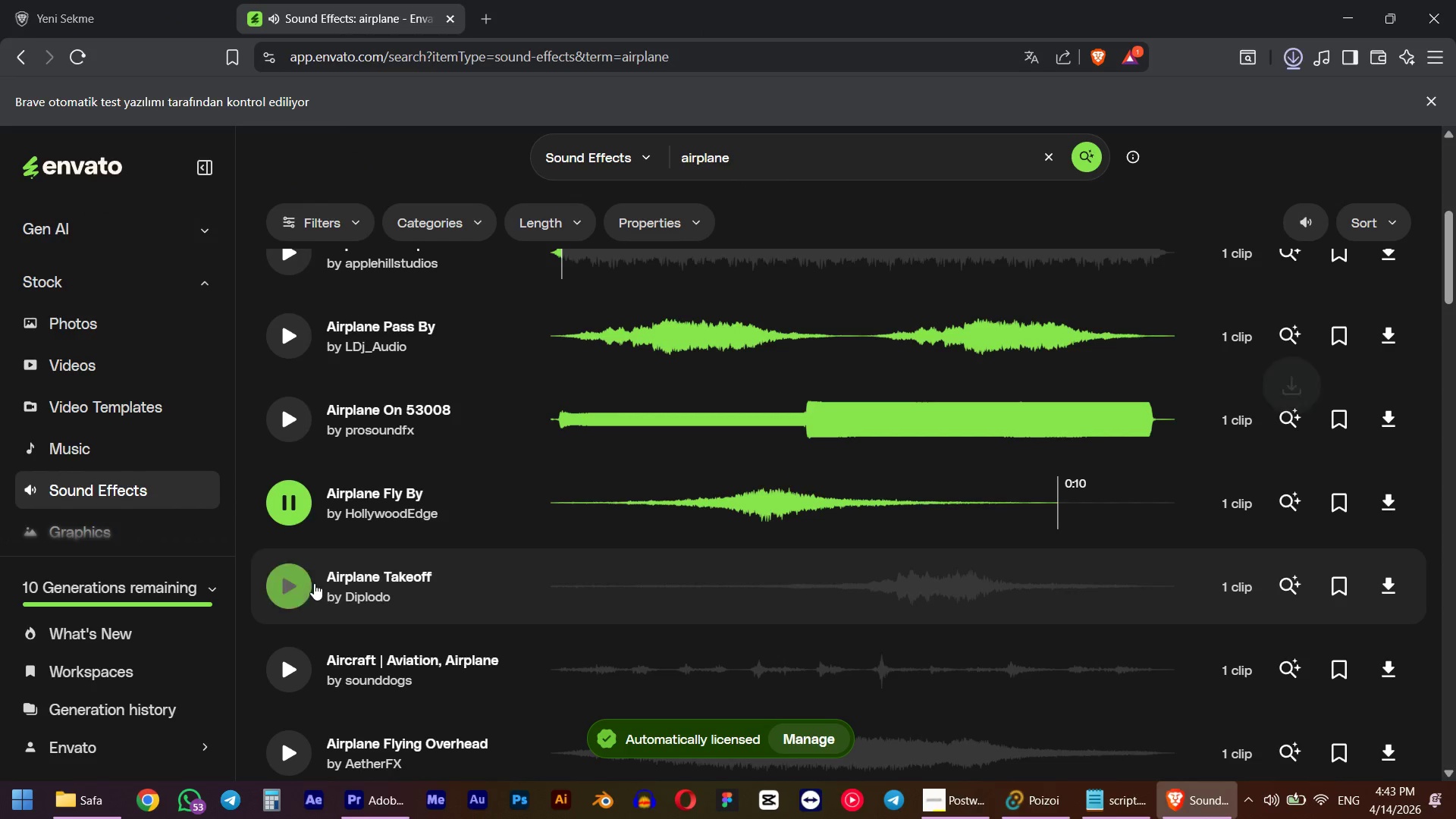 
left_click([307, 584])
 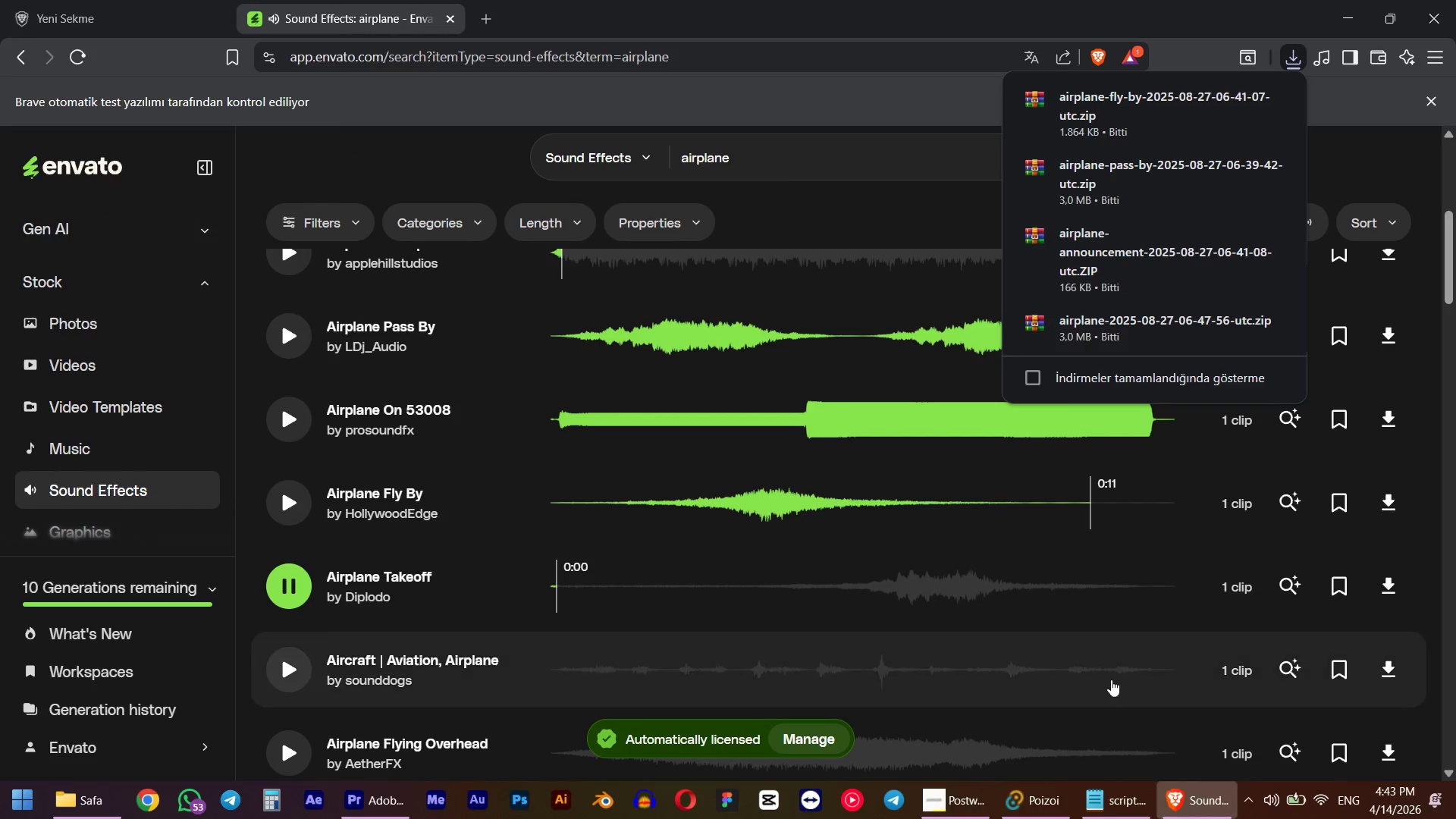 
left_click([852, 588])
 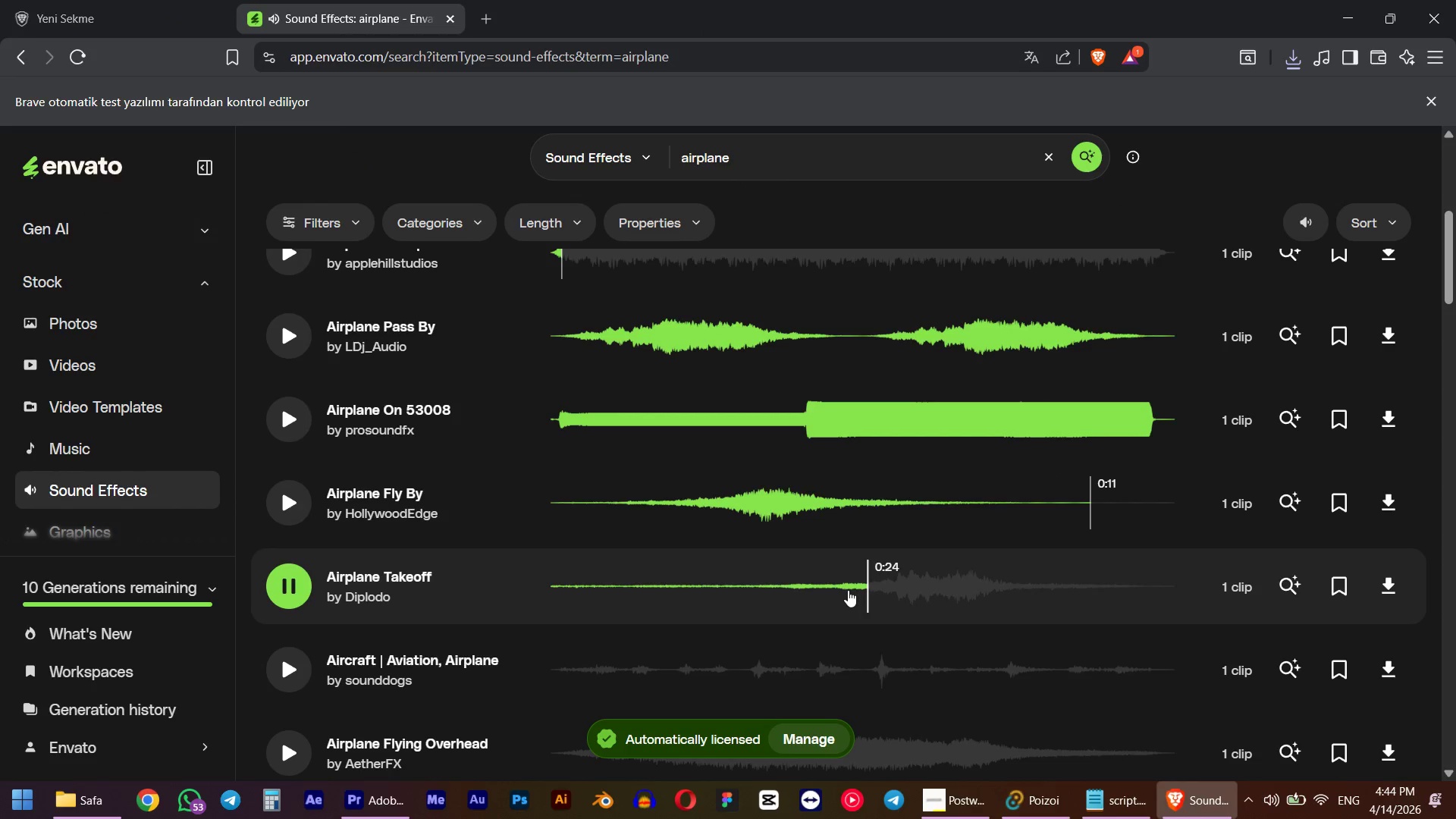 
scroll: coordinate [606, 584], scroll_direction: down, amount: 1.0
 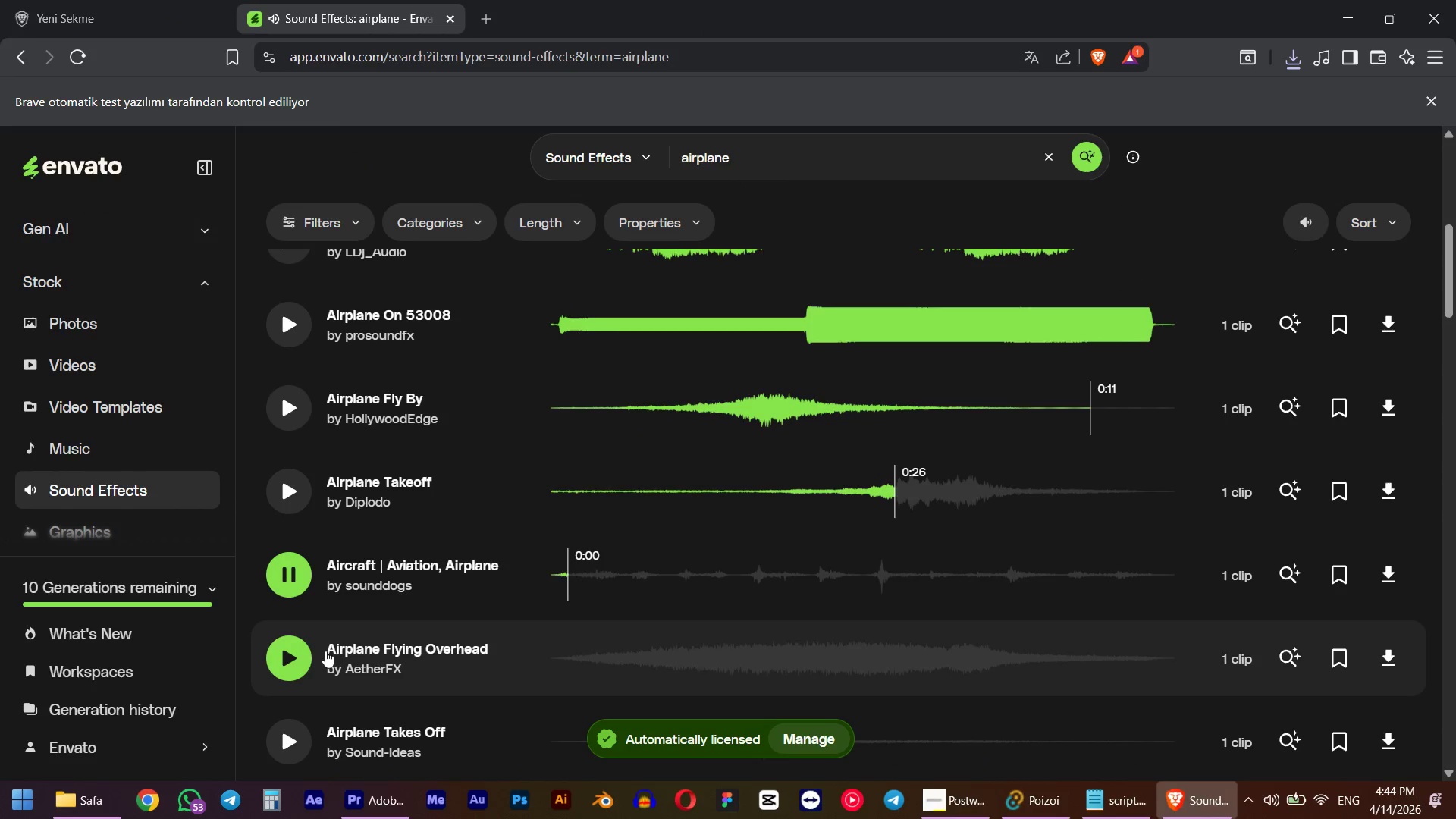 
left_click([292, 644])
 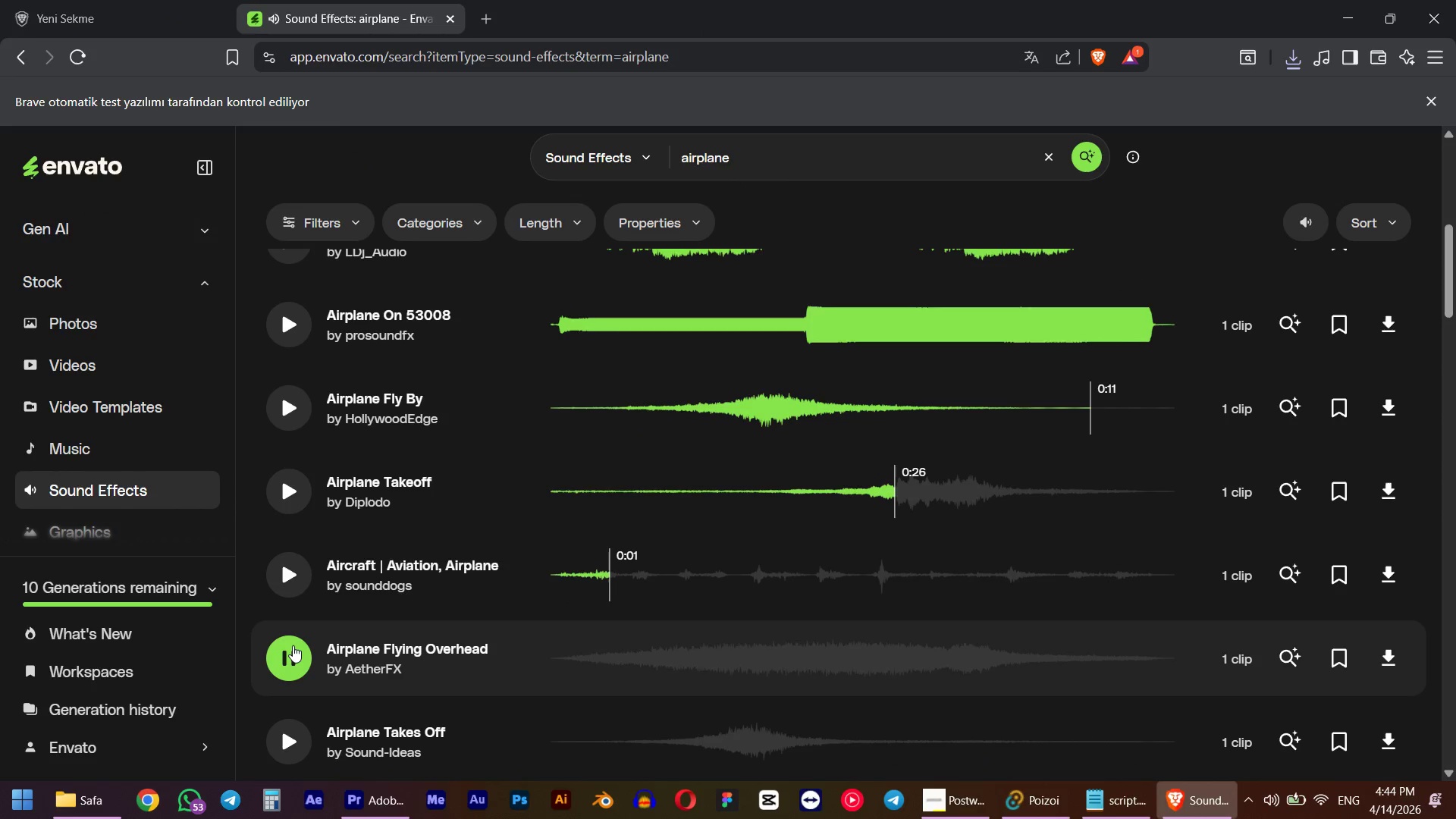 
scroll: coordinate [293, 645], scroll_direction: down, amount: 1.0
 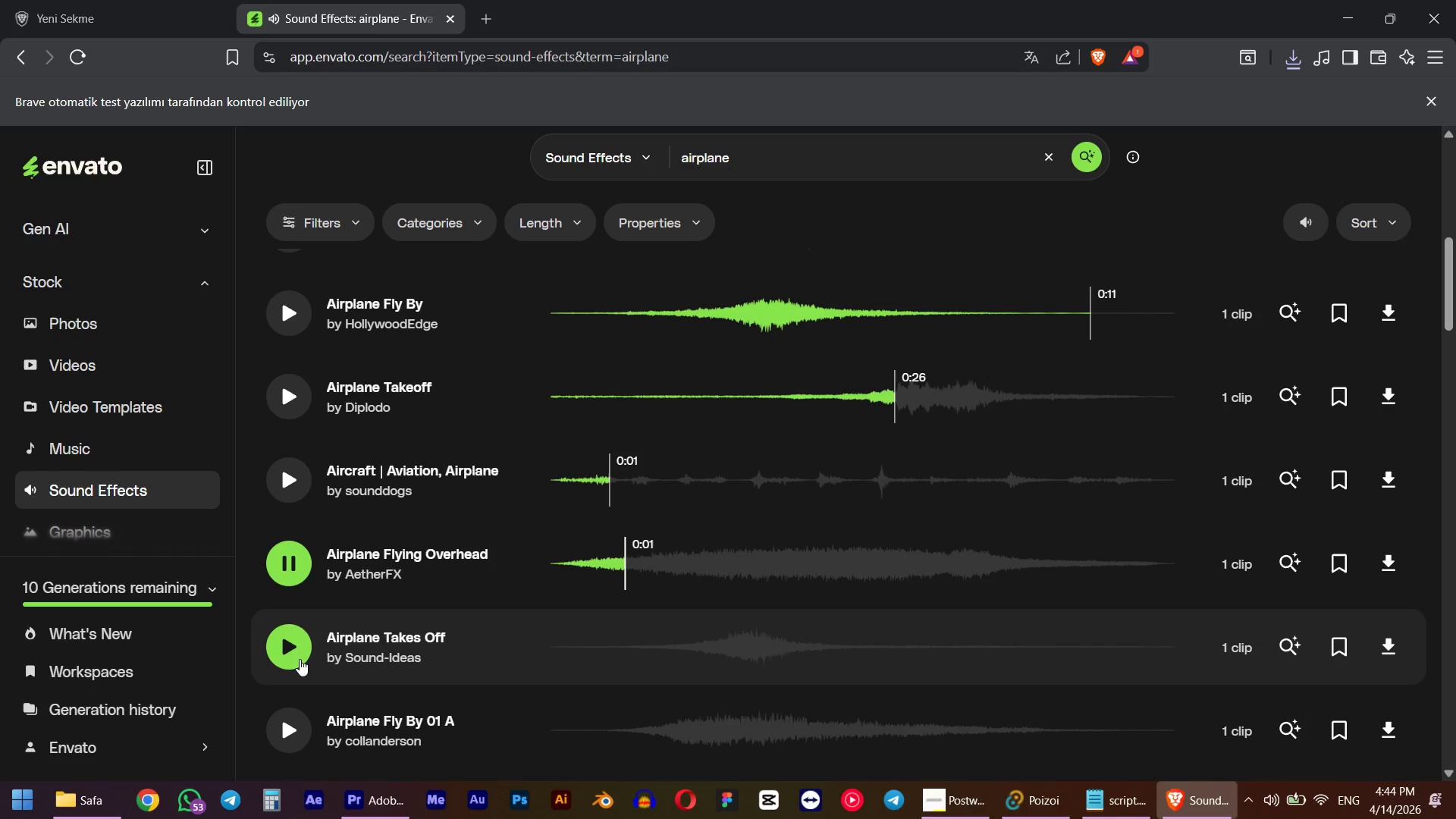 
left_click([296, 646])
 